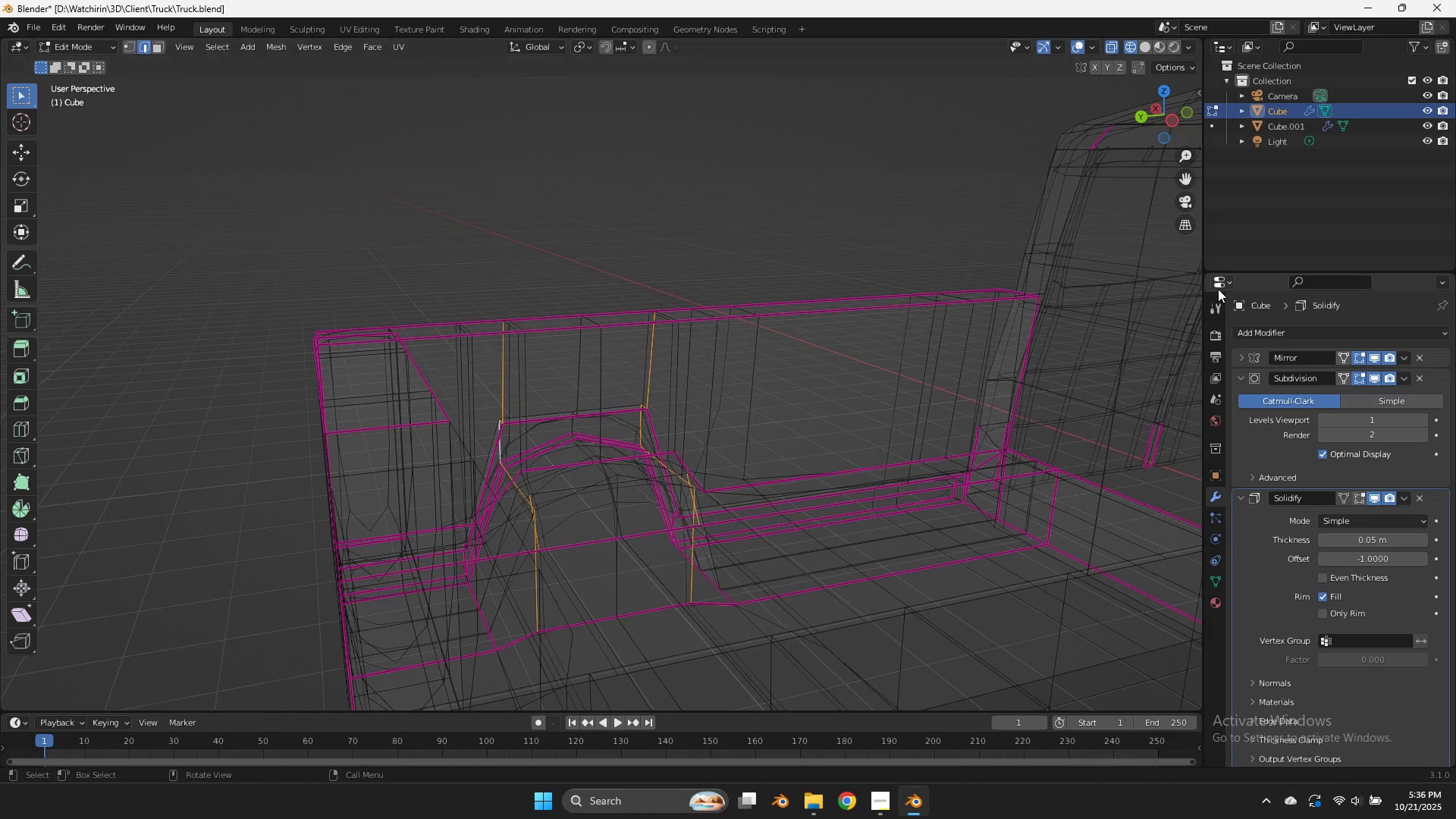 
type(zzzgz)
 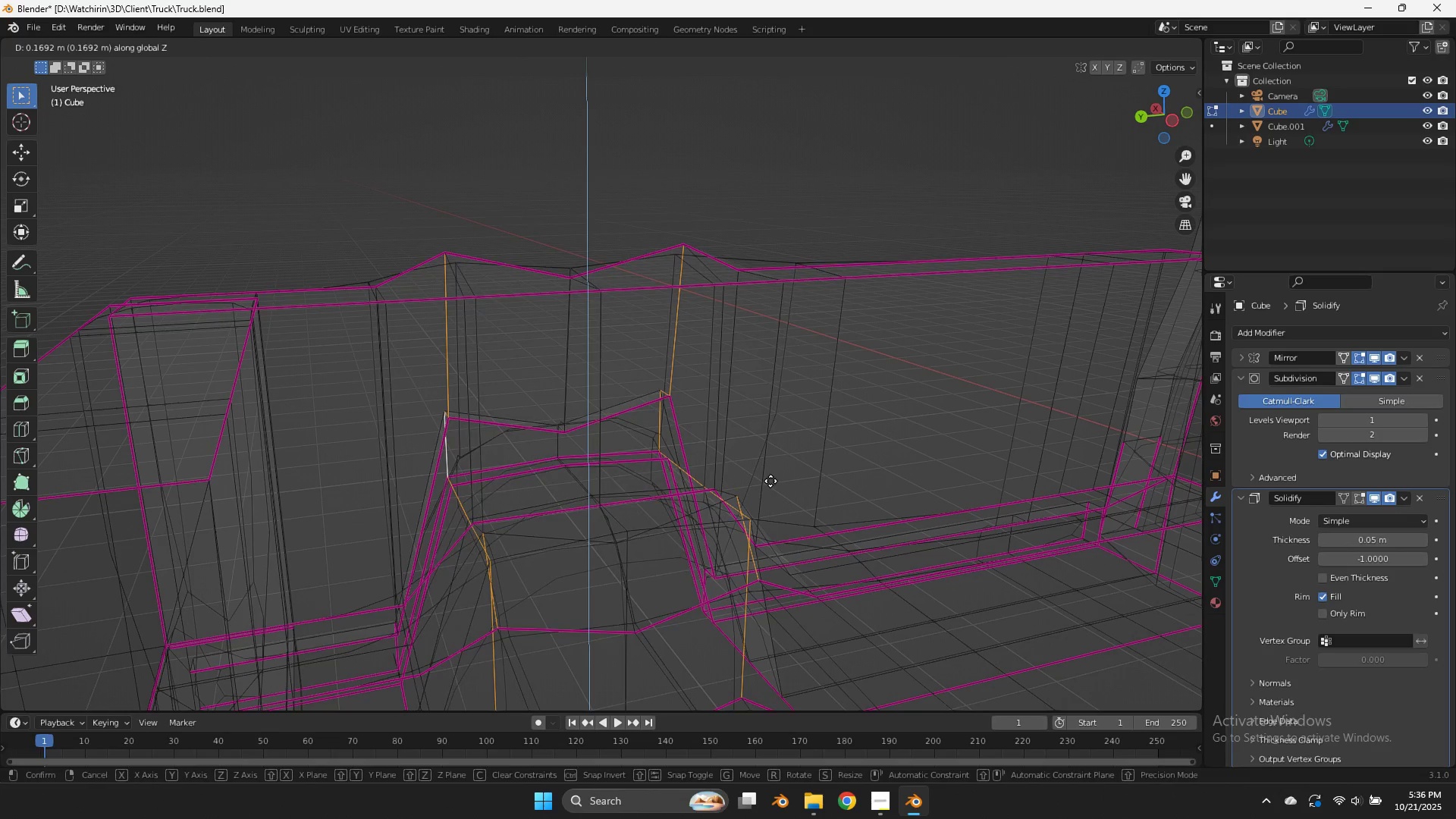 
scroll: coordinate [804, 497], scroll_direction: up, amount: 2.0
 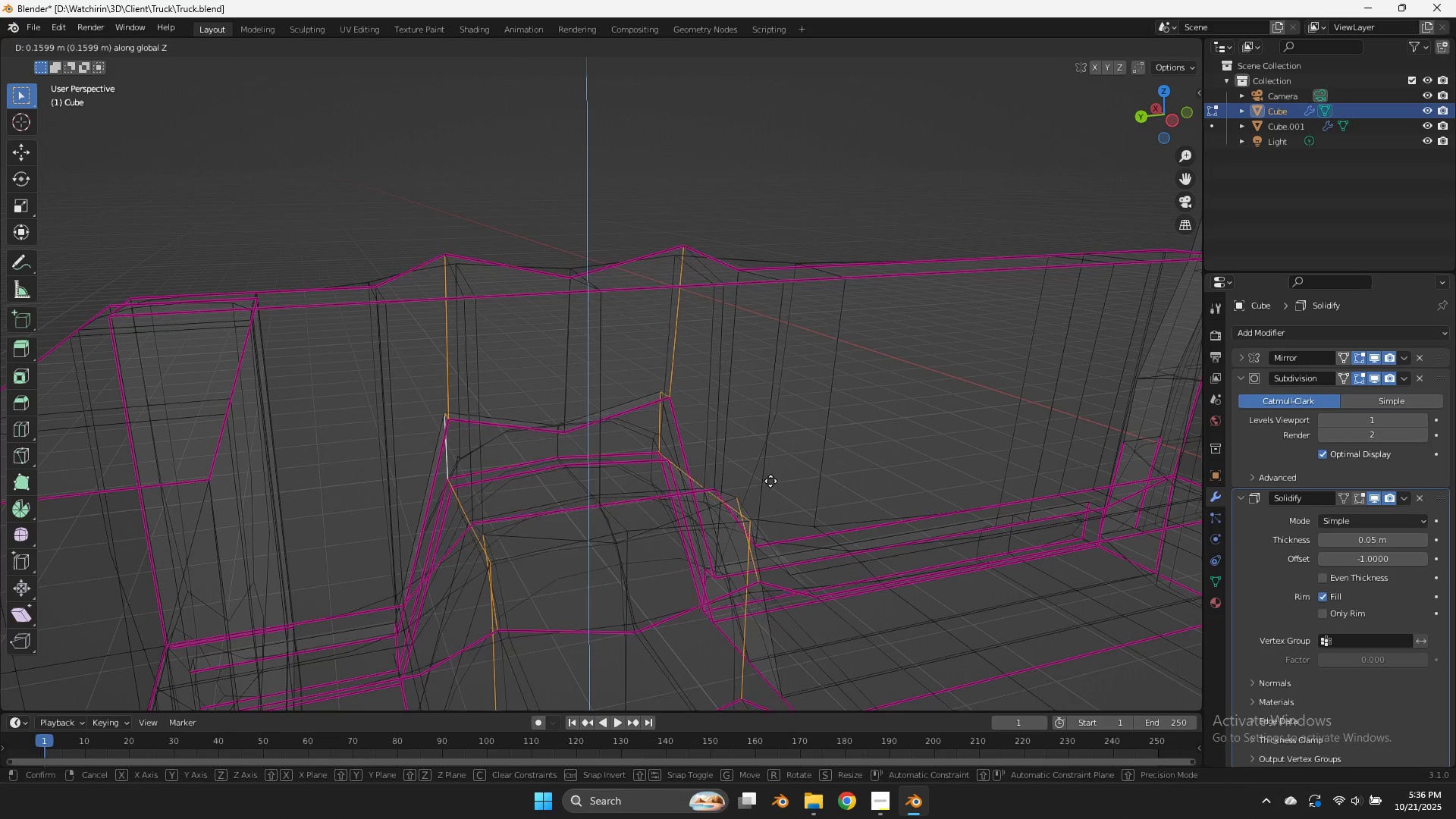 
right_click([774, 497])
 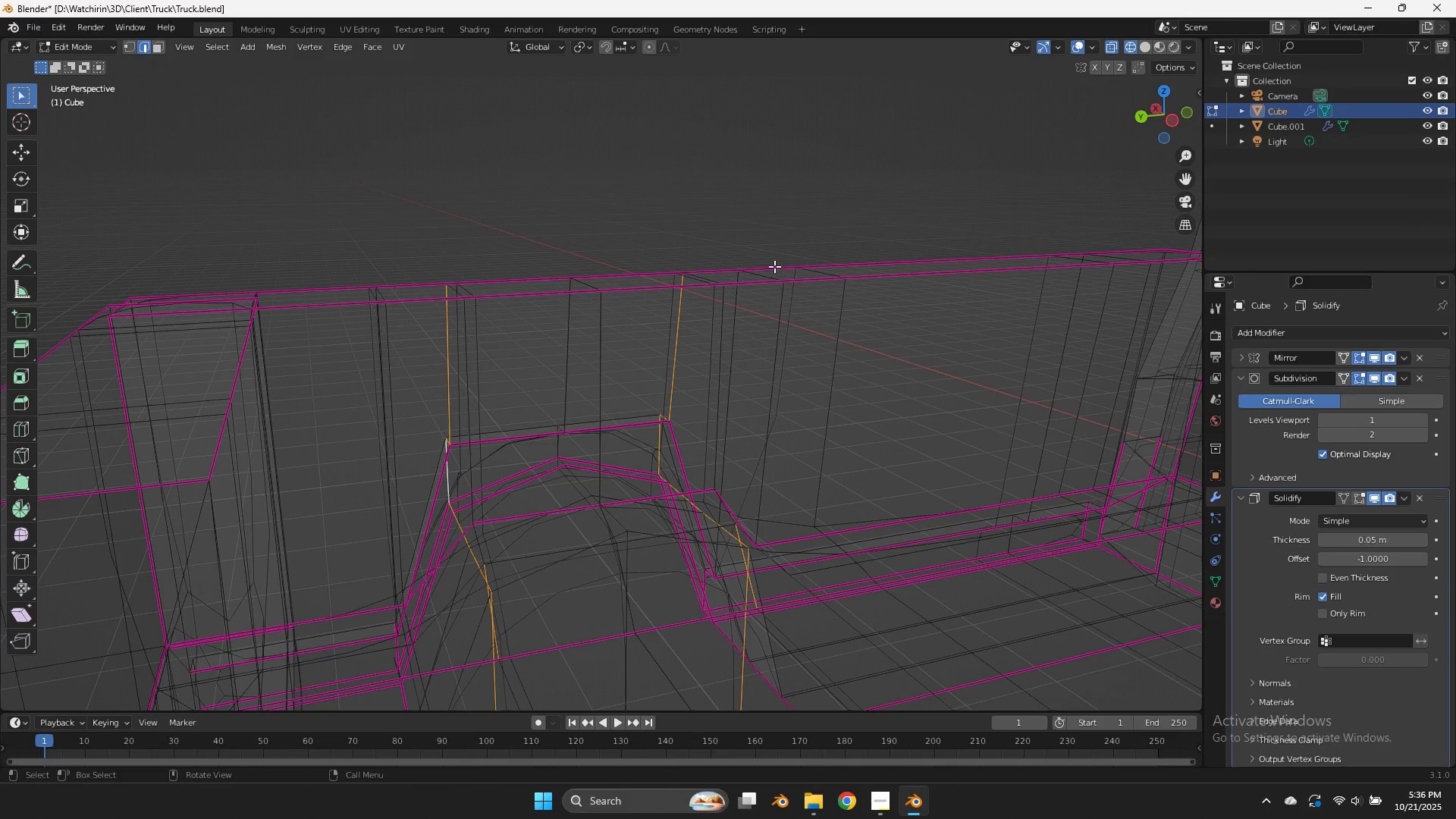 
hold_key(key=ControlLeft, duration=1.01)
left_click_drag(start_coordinate=[764, 260], to_coordinate=[363, 375])
 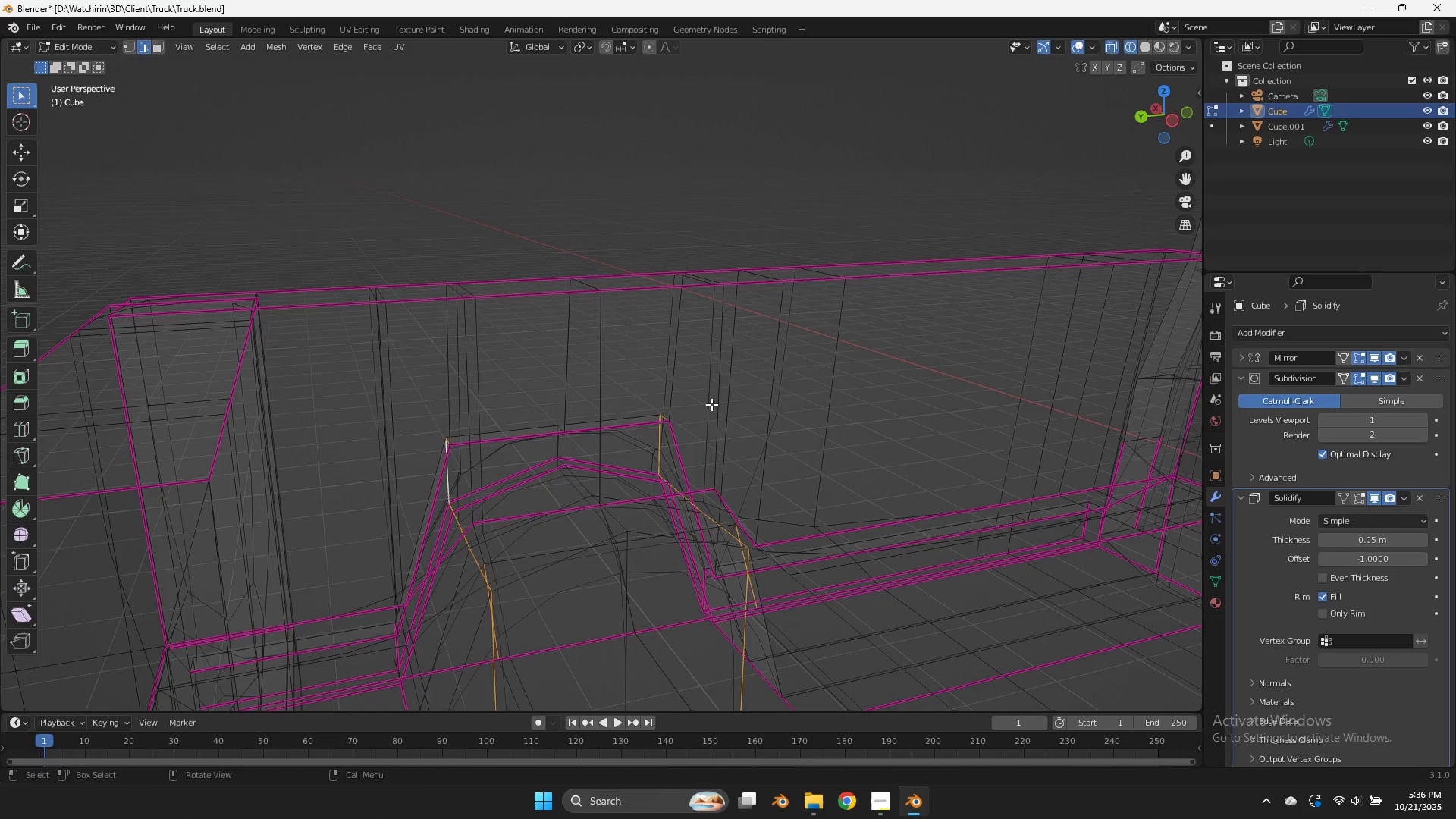 
type(zgzzz)
 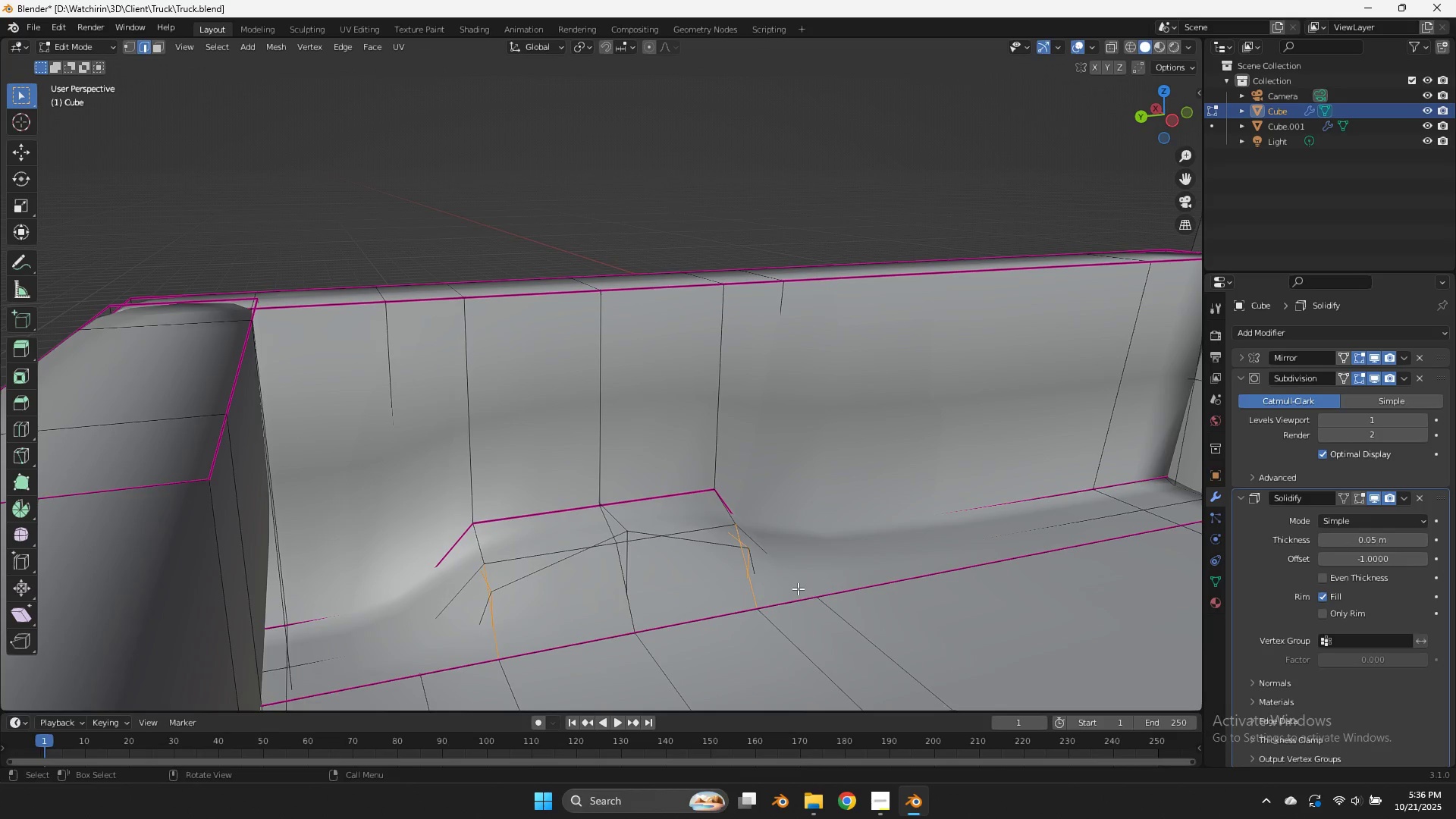 
hold_key(key=ShiftLeft, duration=2.13)
left_click([491, 632])
 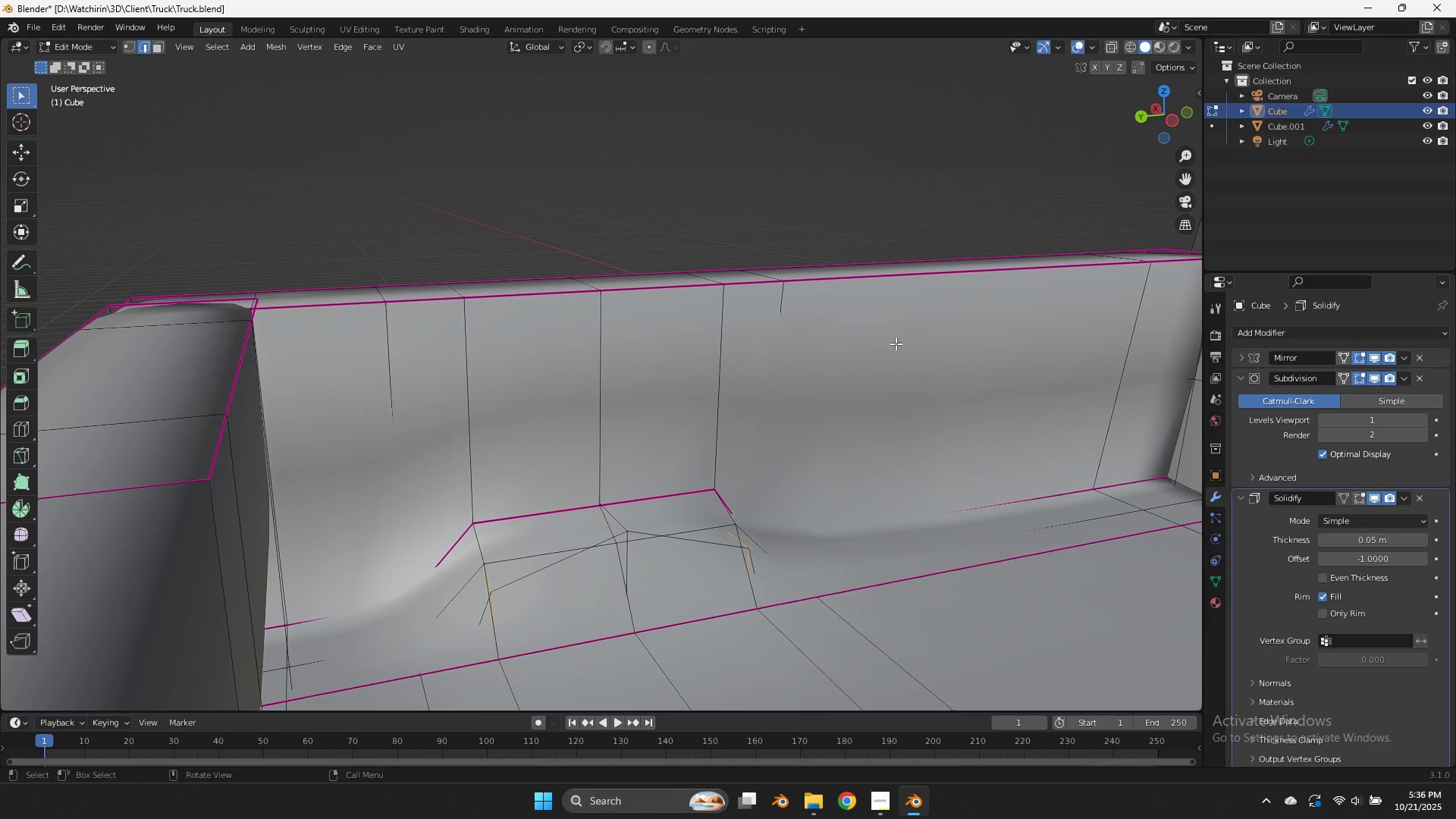 
type(gzgzz)
 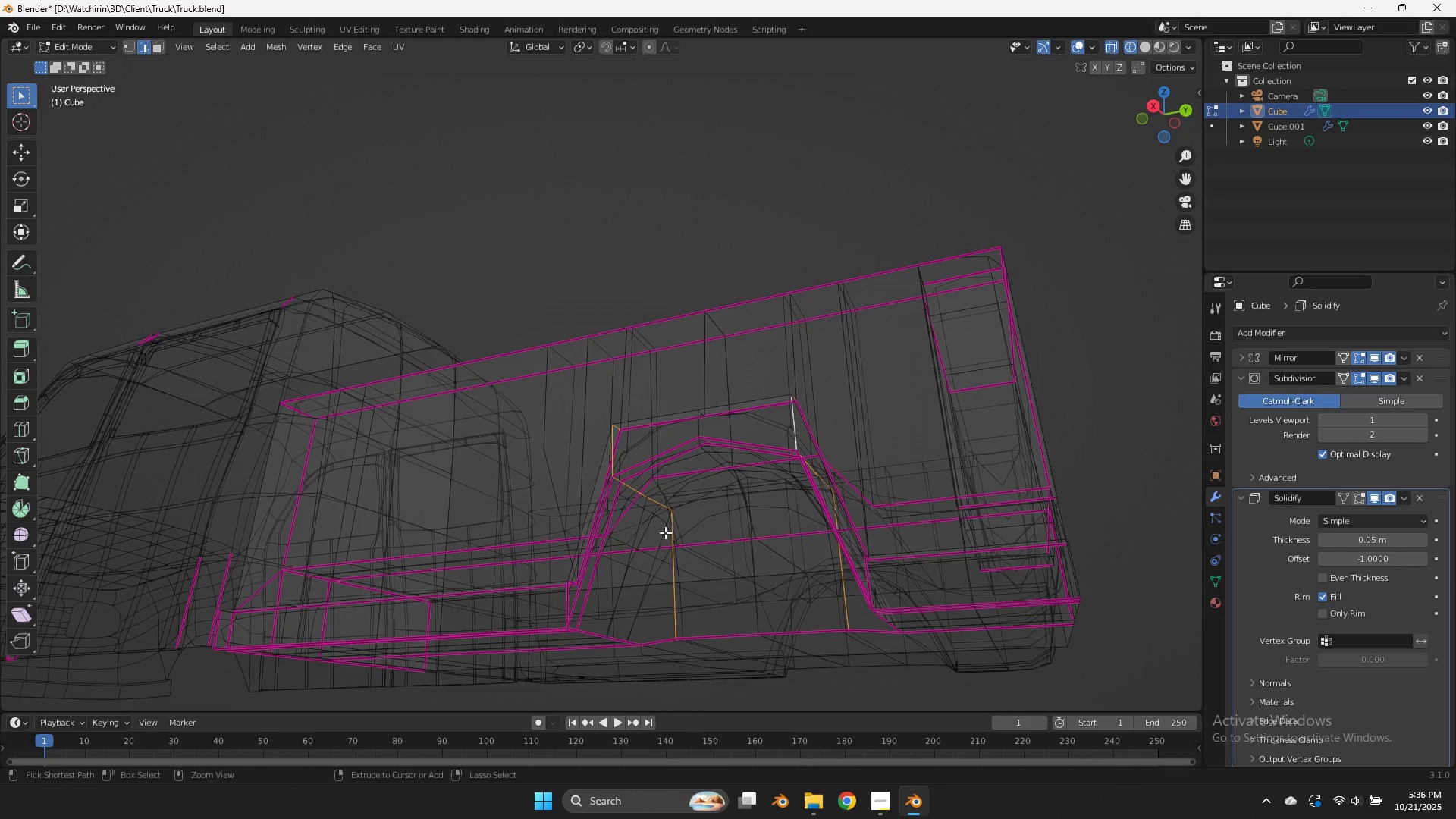 
left_click_drag(start_coordinate=[1154, 122], to_coordinate=[214, 701])
 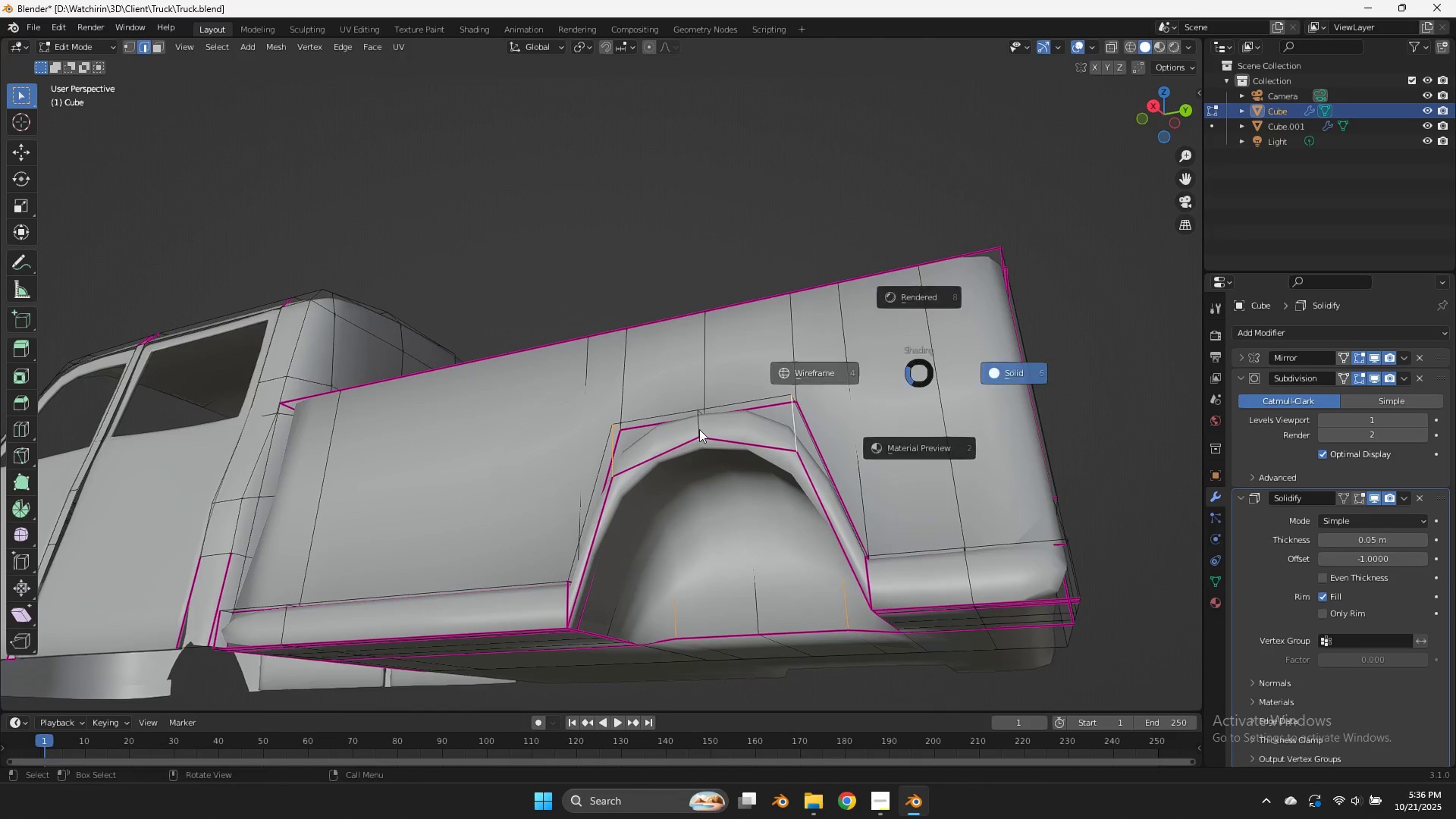 
hold_key(key=ControlLeft, duration=1.86)
left_click_drag(start_coordinate=[699, 527], to_coordinate=[631, 623])
 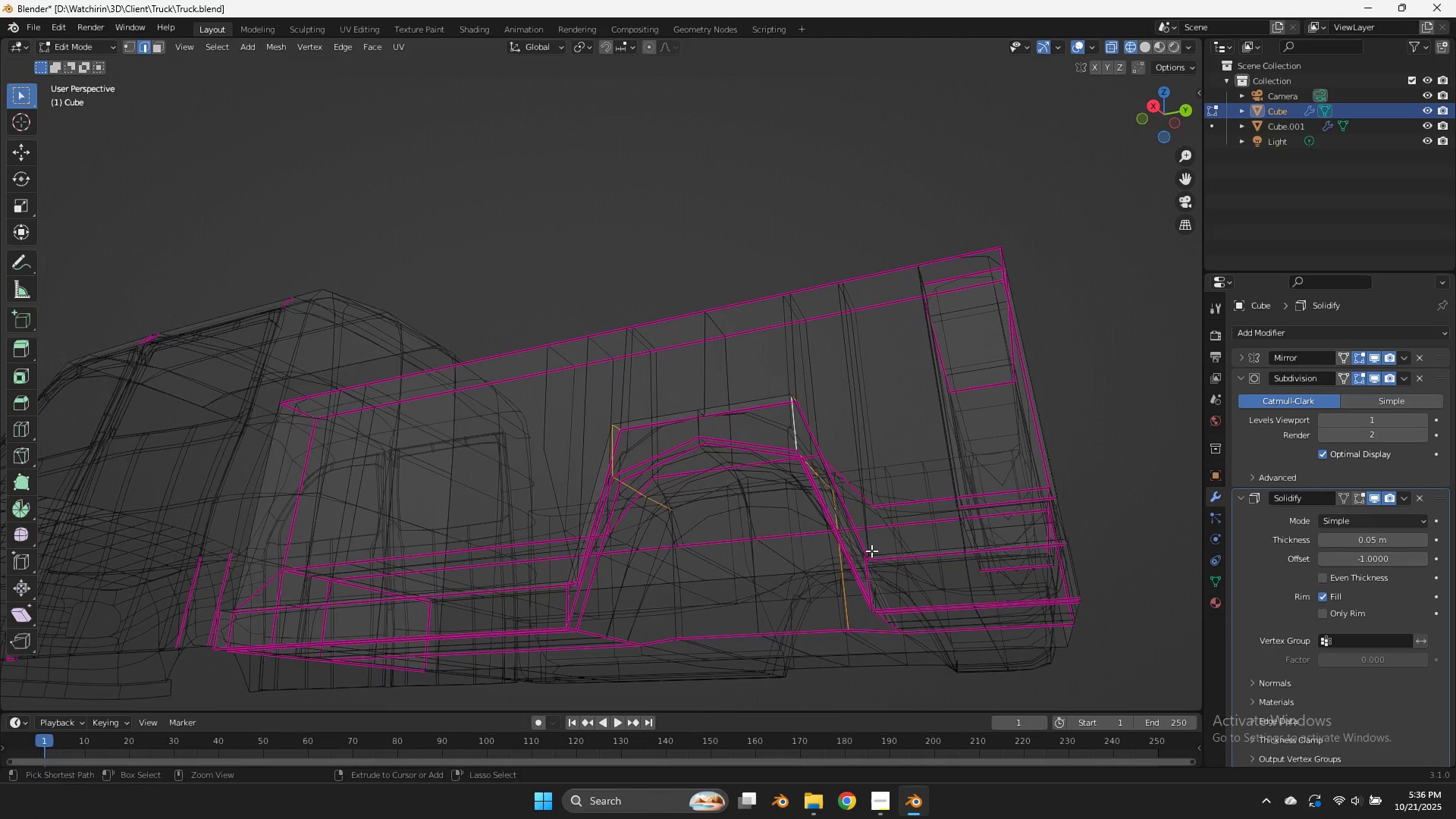 
left_click_drag(start_coordinate=[871, 551], to_coordinate=[745, 645])
 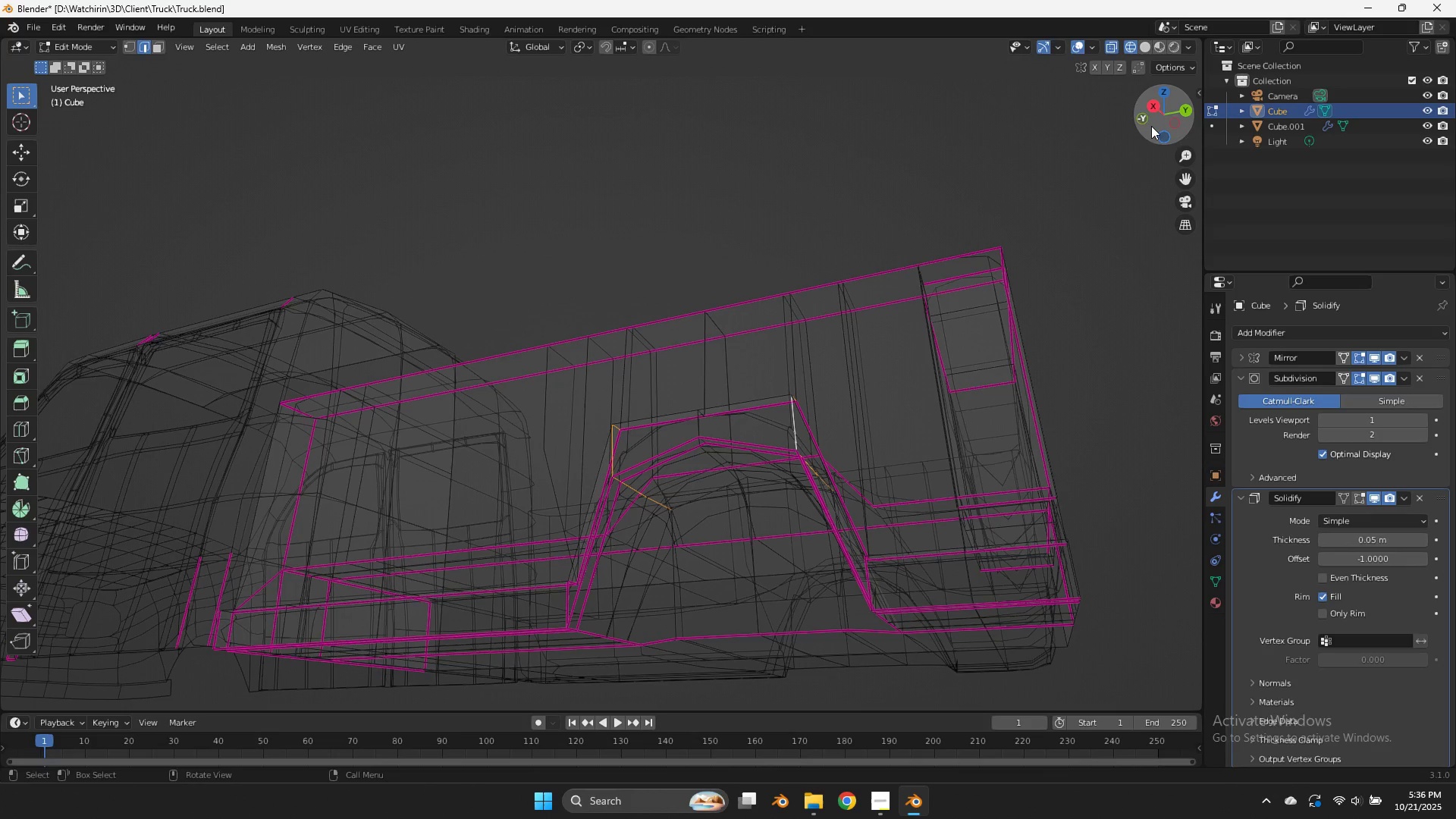 
left_click_drag(start_coordinate=[1159, 119], to_coordinate=[1163, 71])
 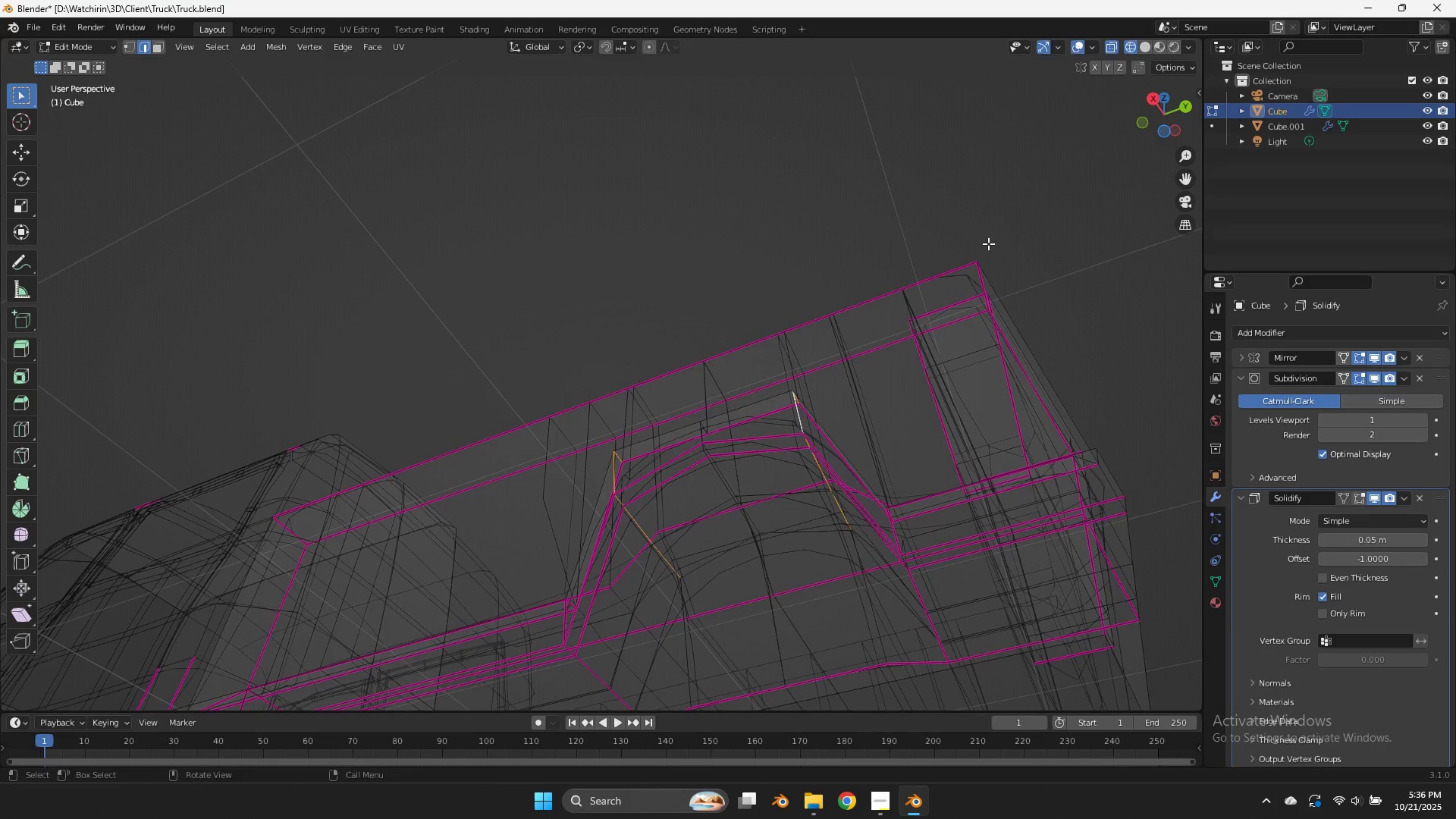 
type(gz)
 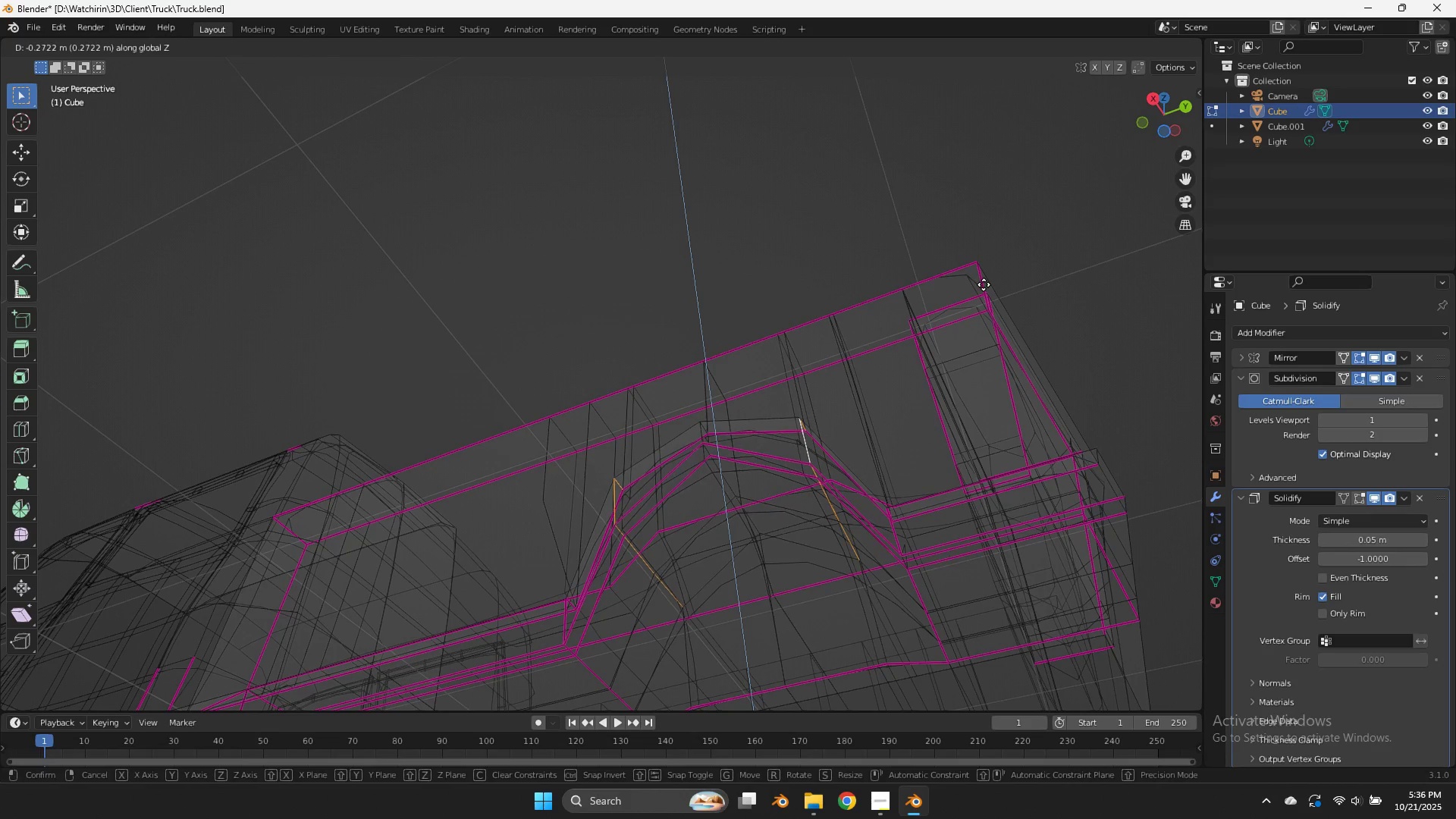 
left_click([984, 284])
 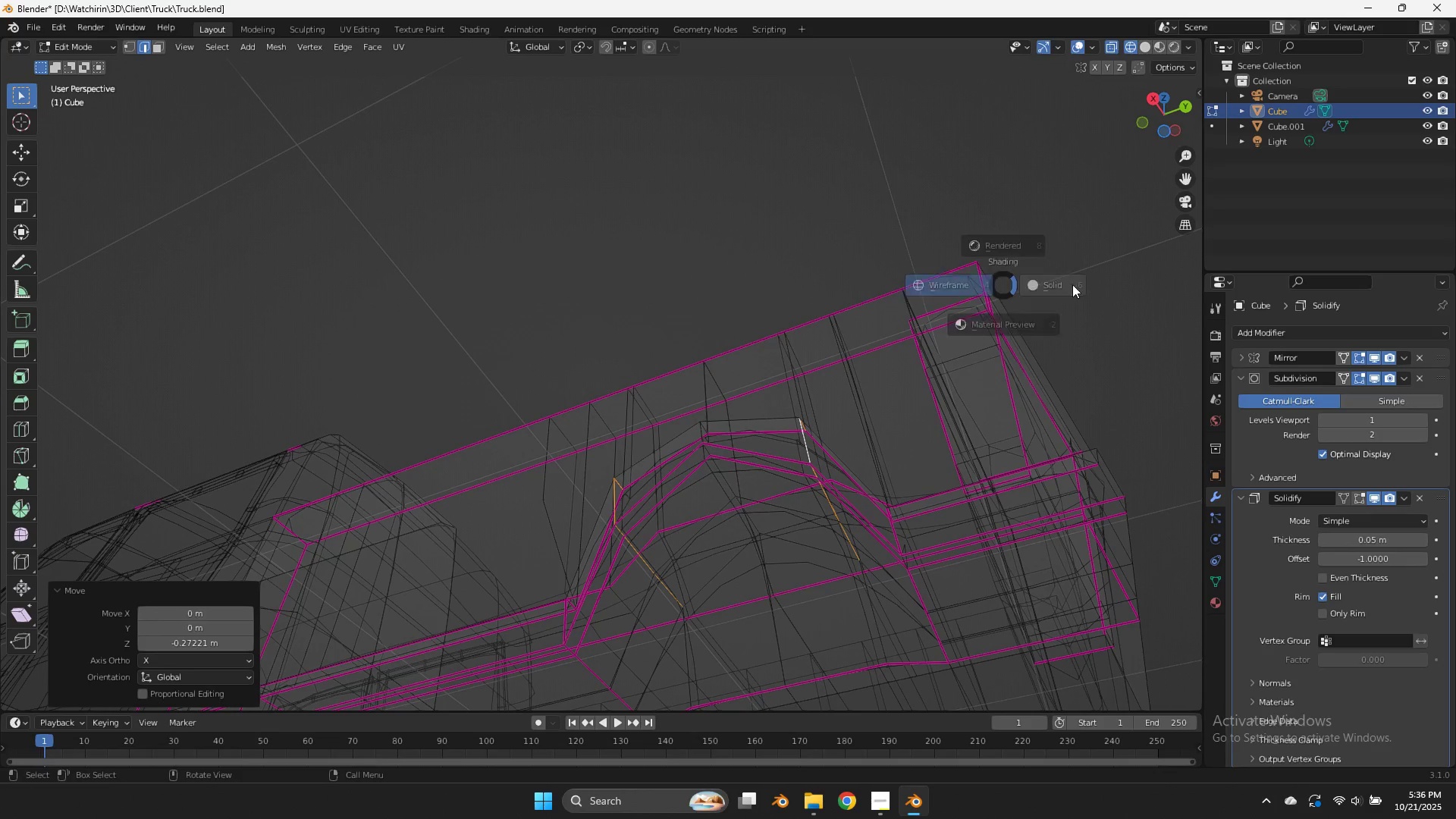 
key(Z)
 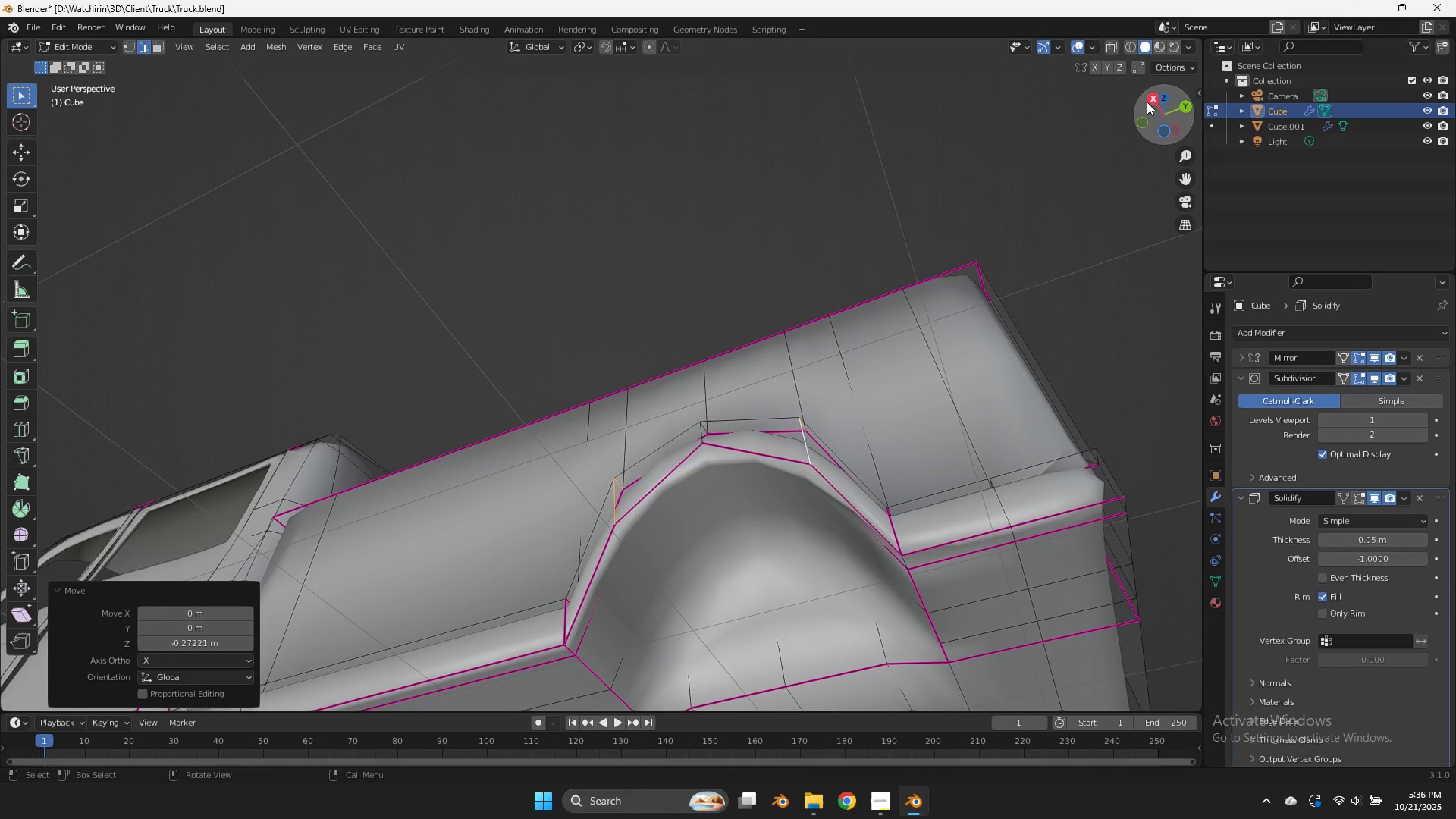 
left_click([1149, 96])
 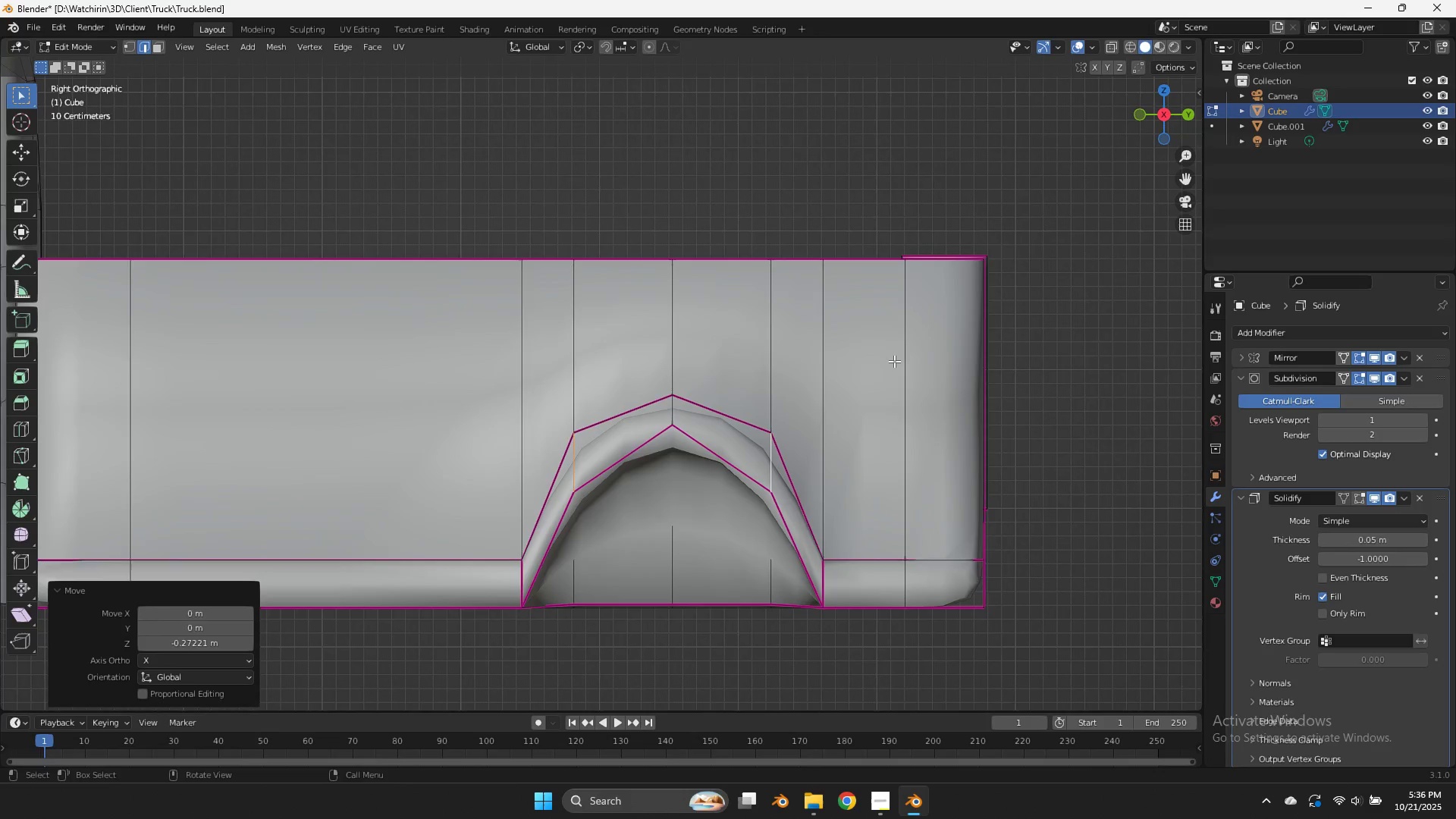 
scroll: coordinate [899, 360], scroll_direction: down, amount: 8.0
 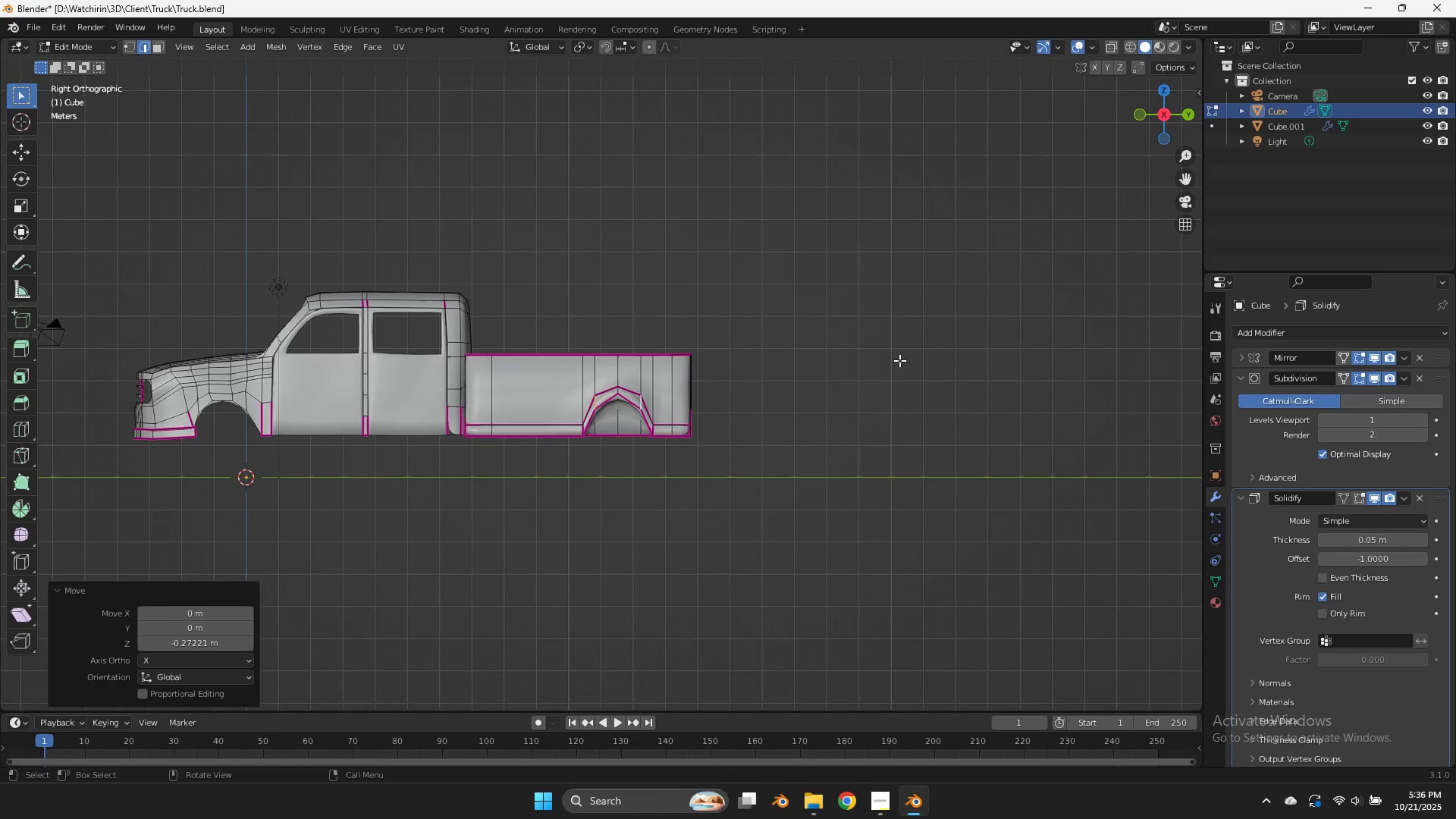 
scroll: coordinate [899, 360], scroll_direction: up, amount: 2.0
 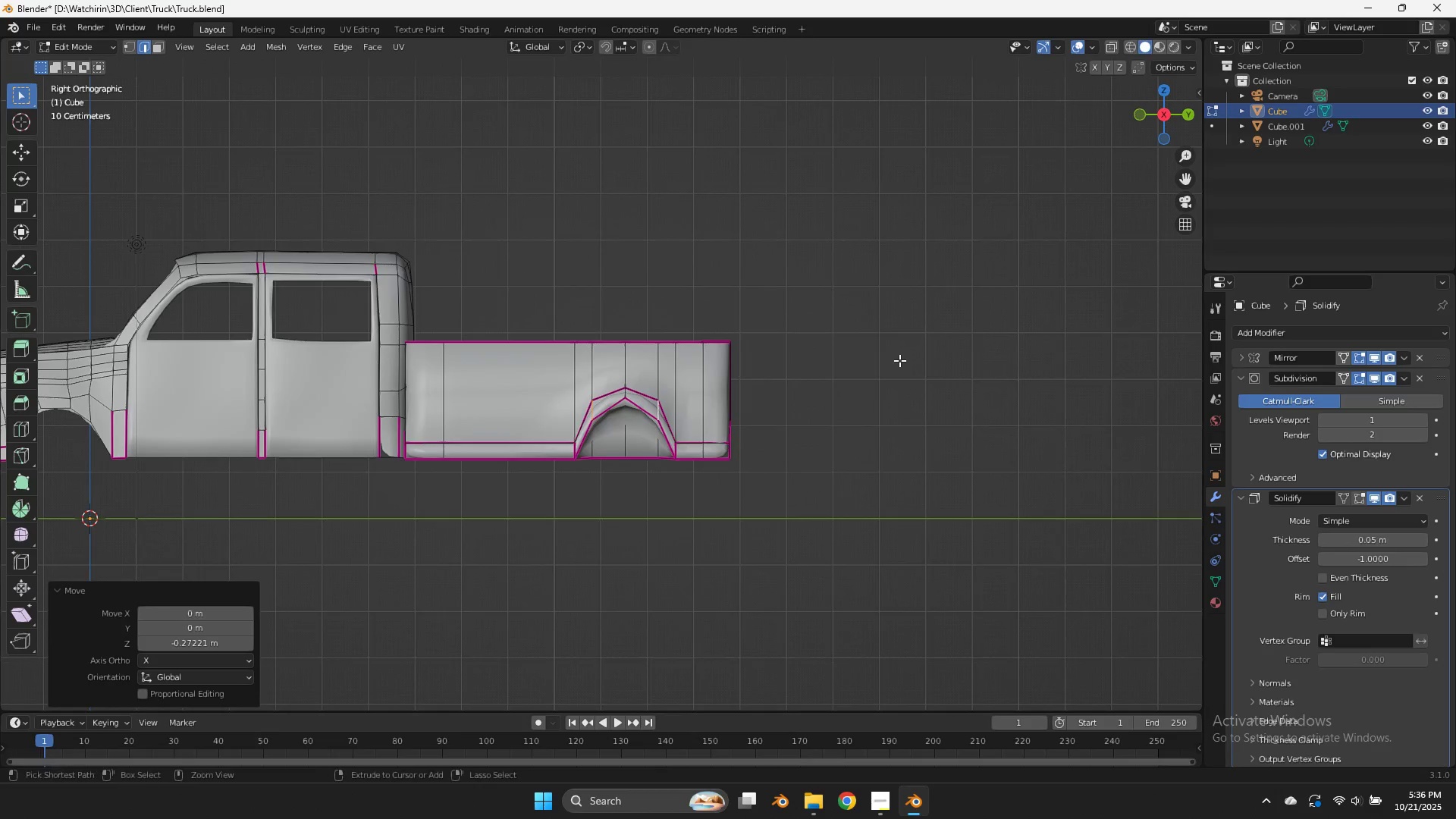 
key(Control+S)
 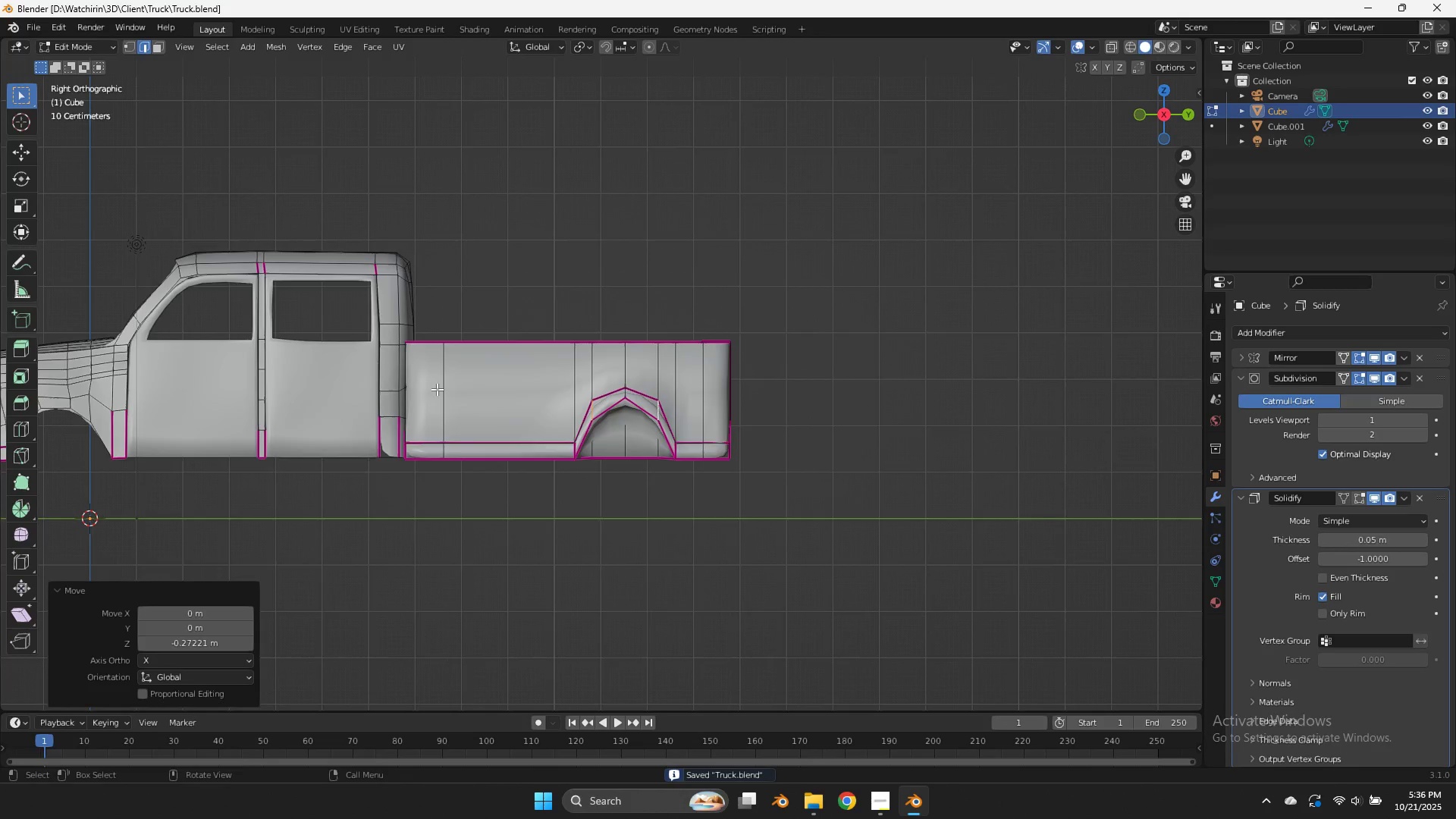 
scroll: coordinate [437, 389], scroll_direction: down, amount: 4.0
 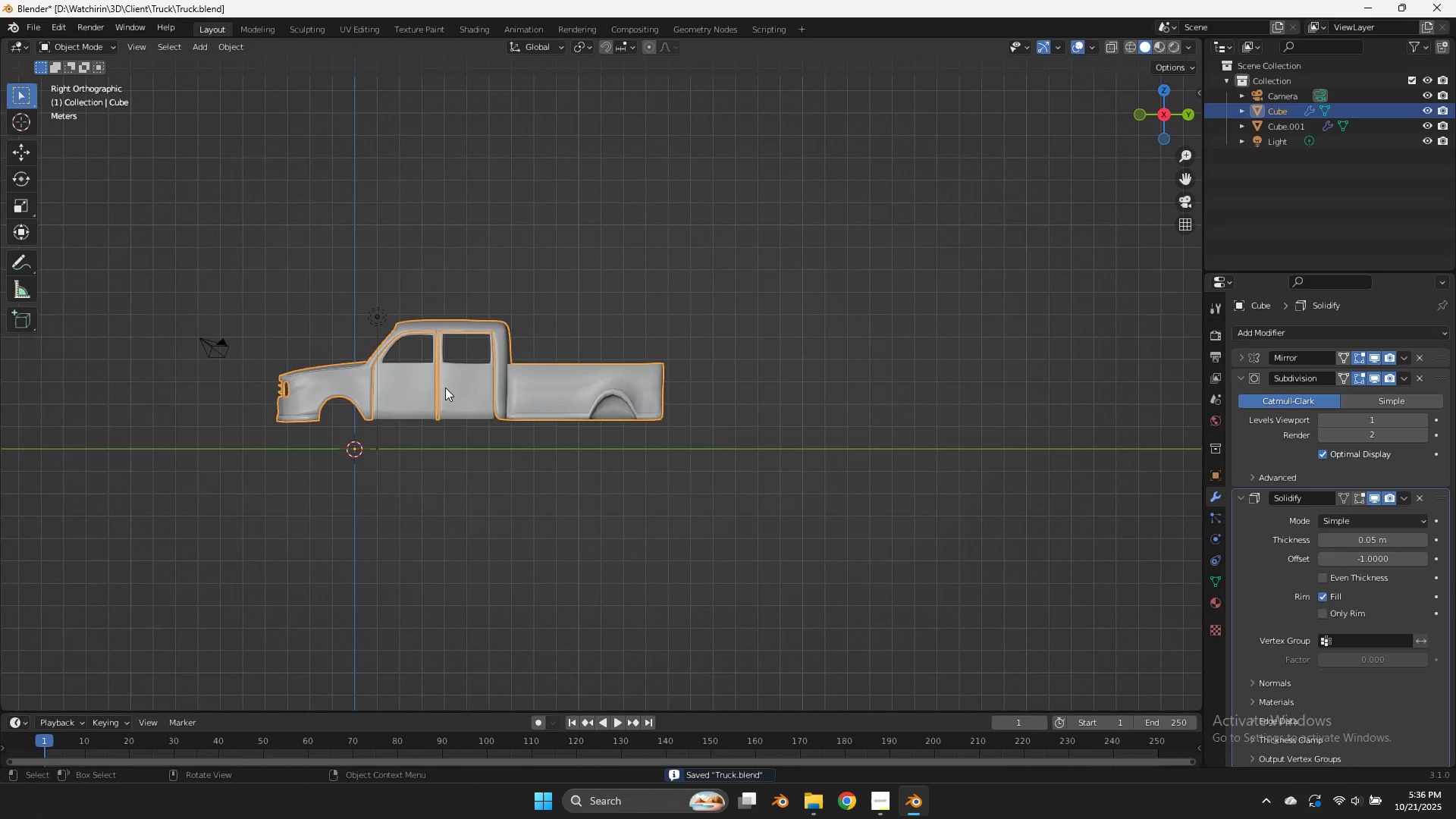 
key(Tab)
 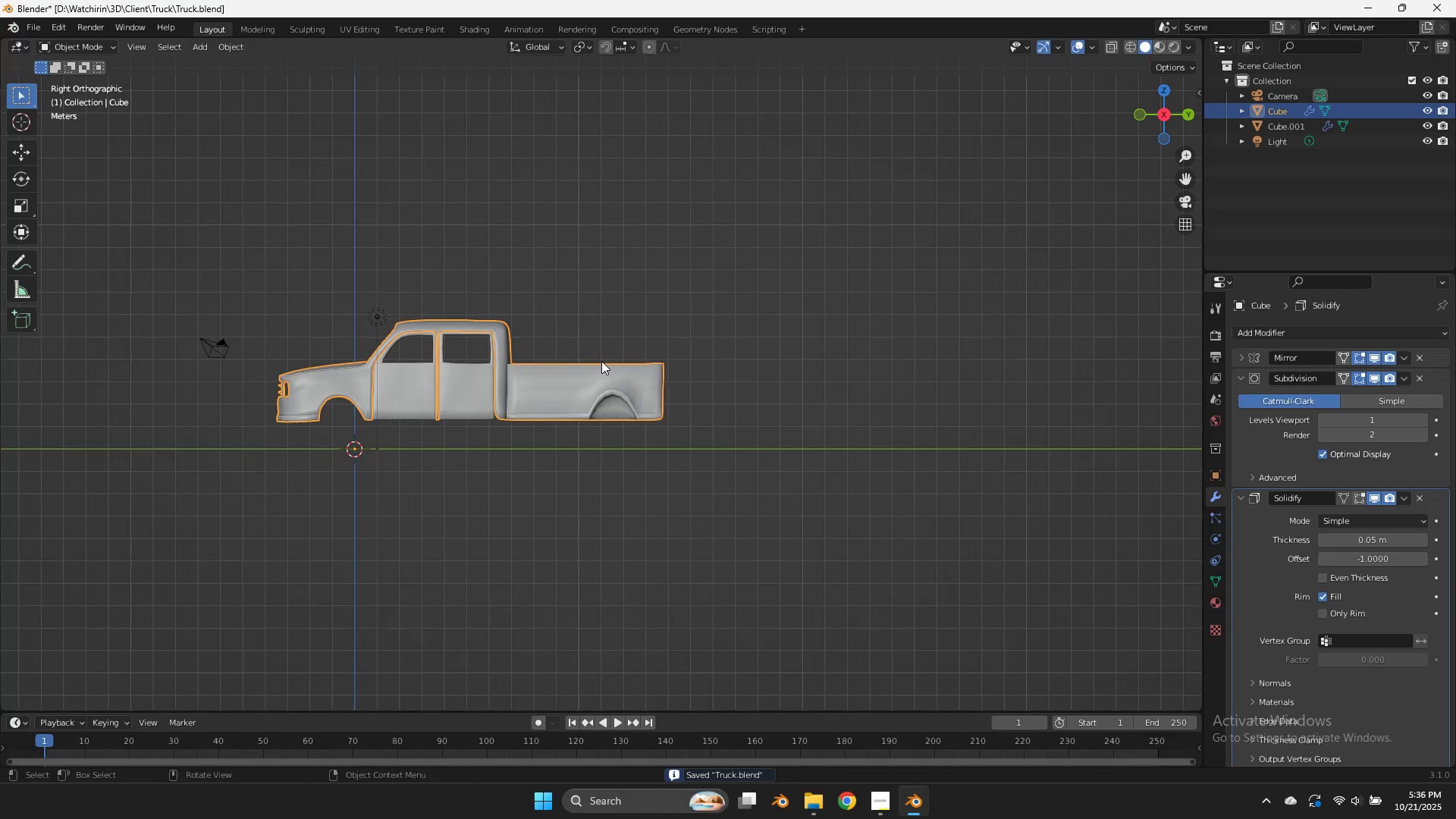 
scroll: coordinate [602, 361], scroll_direction: up, amount: 3.0
 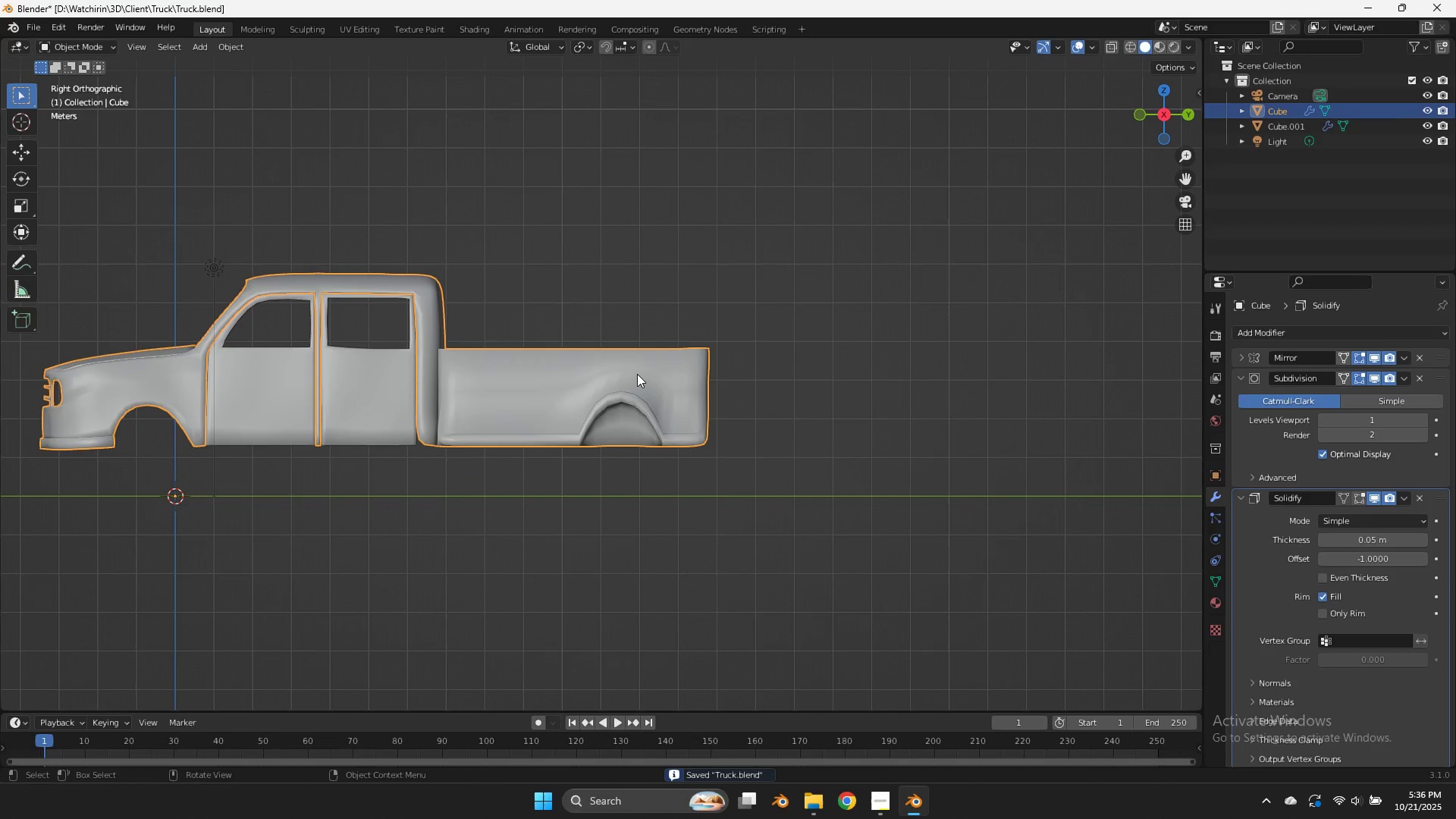 
key(CapsLock)
 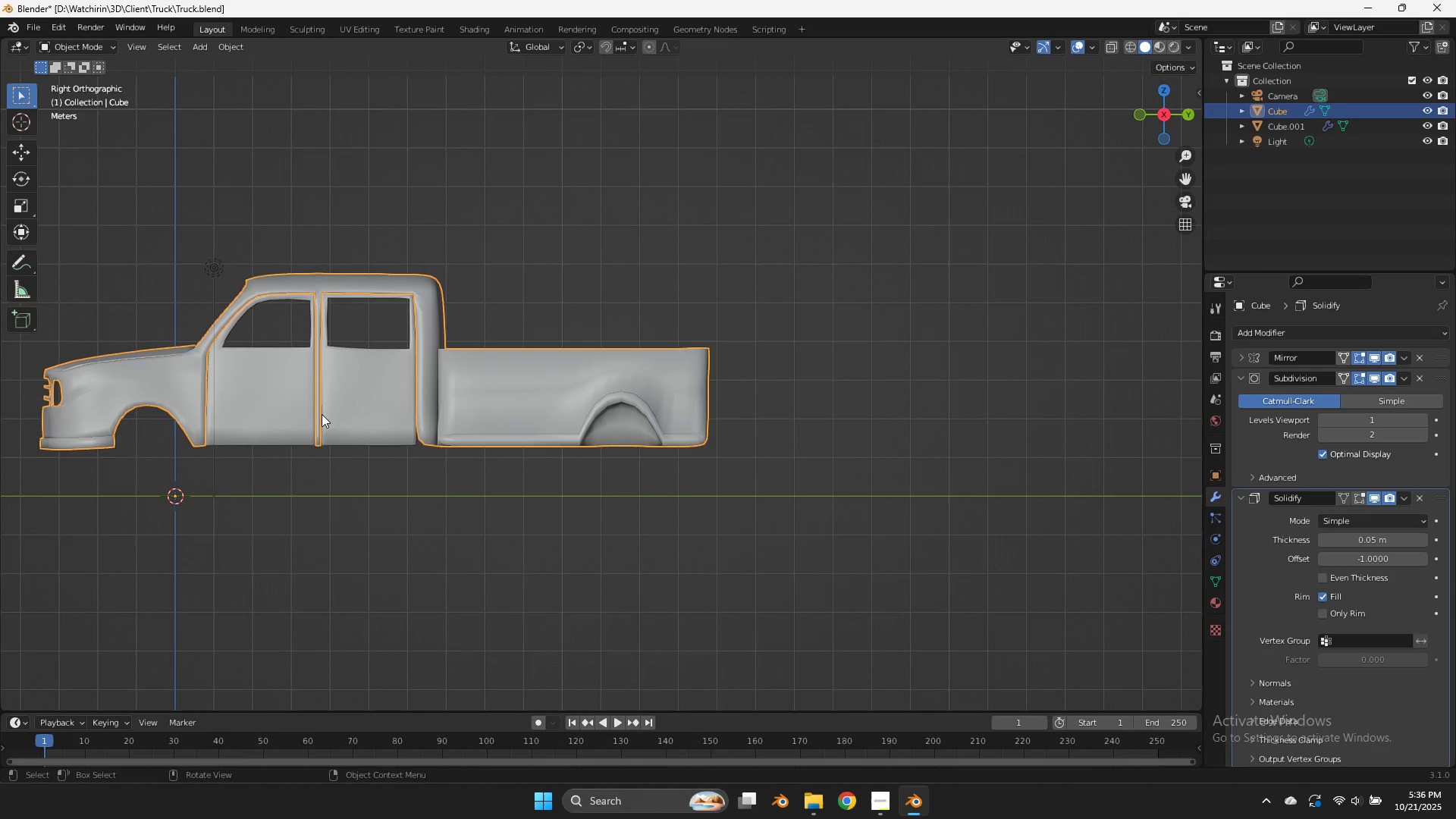 
key(CapsLock)
 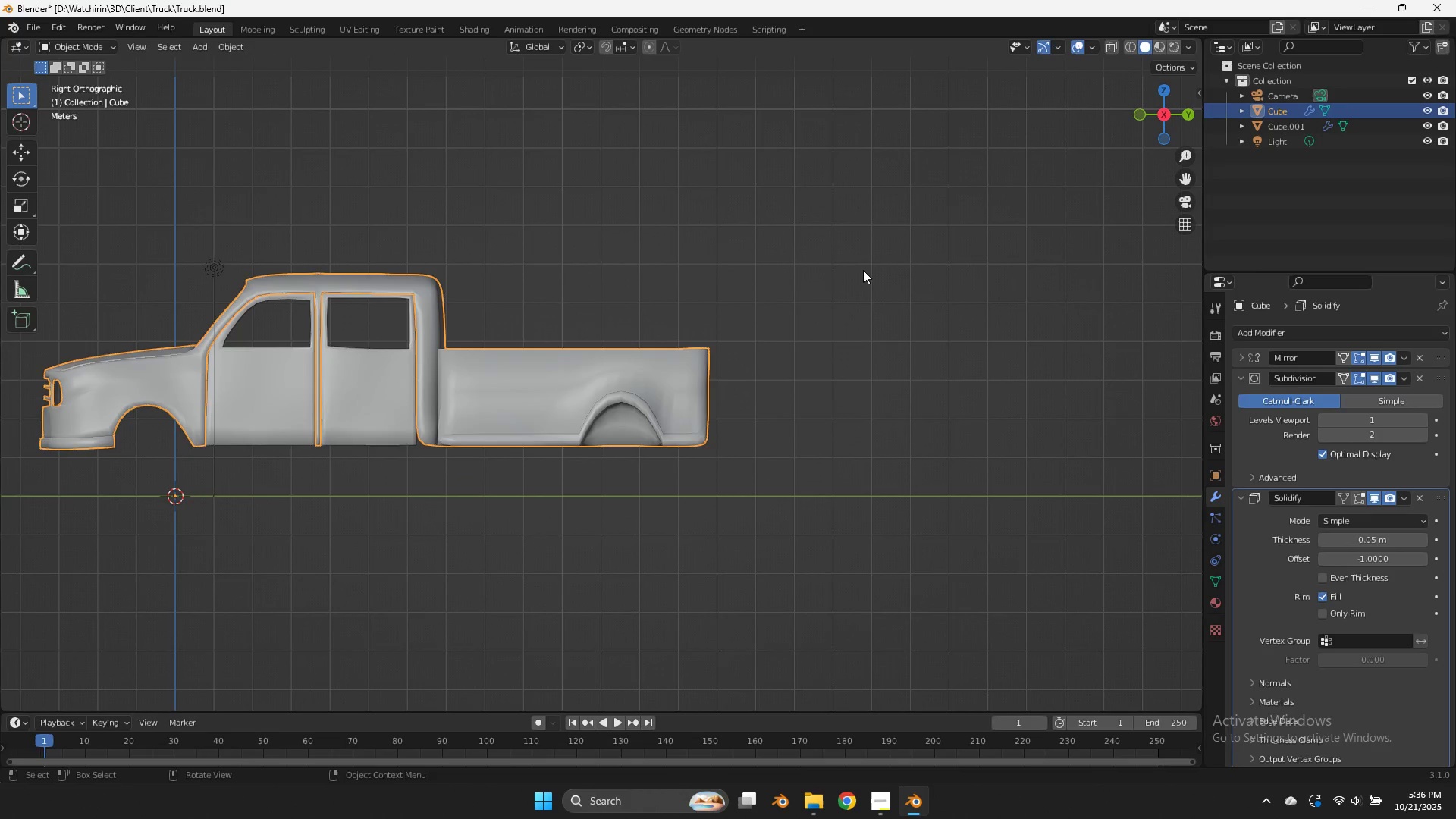 
key(Tab)
 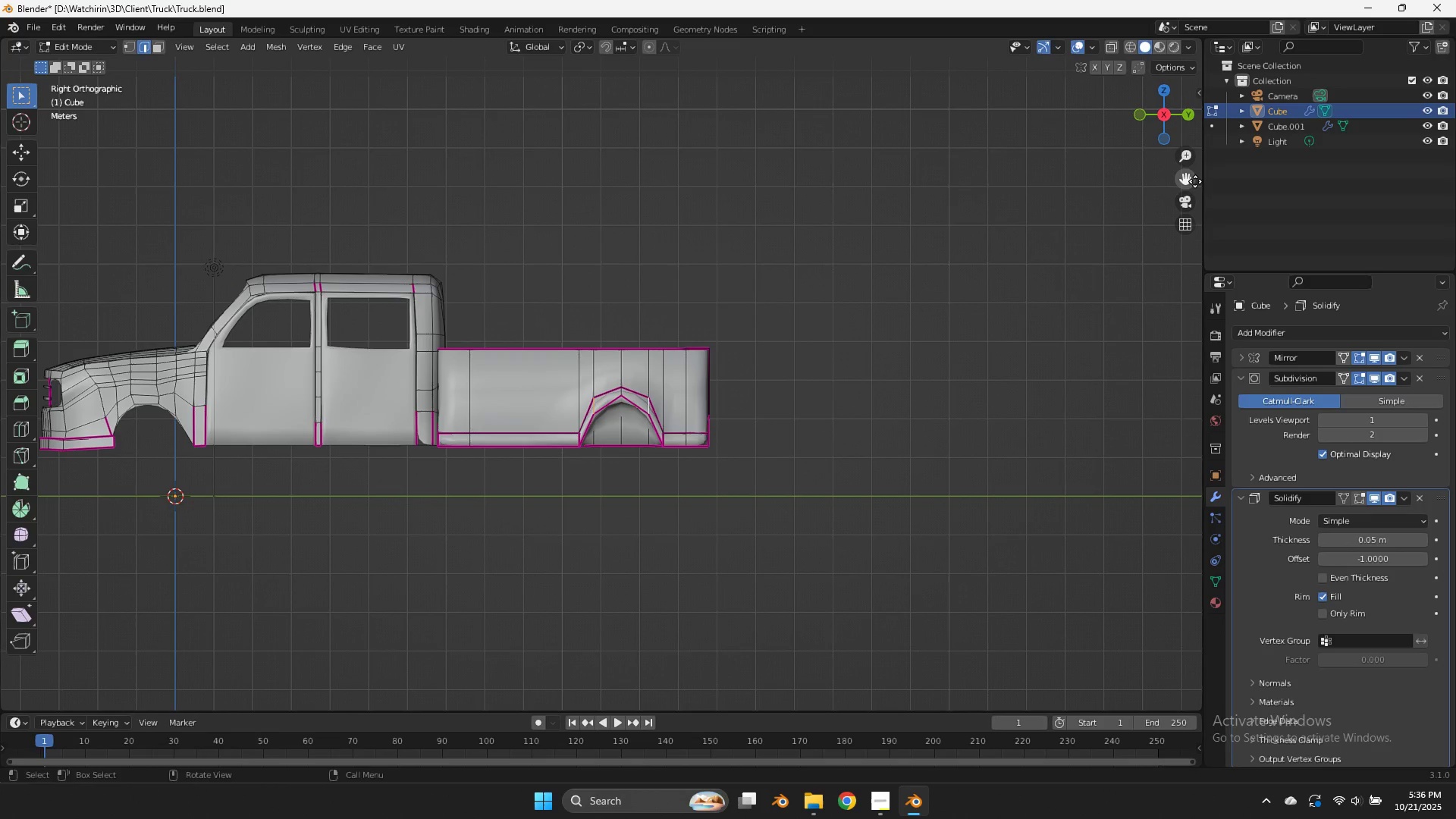 
left_click_drag(start_coordinate=[1194, 174], to_coordinate=[391, 180])
 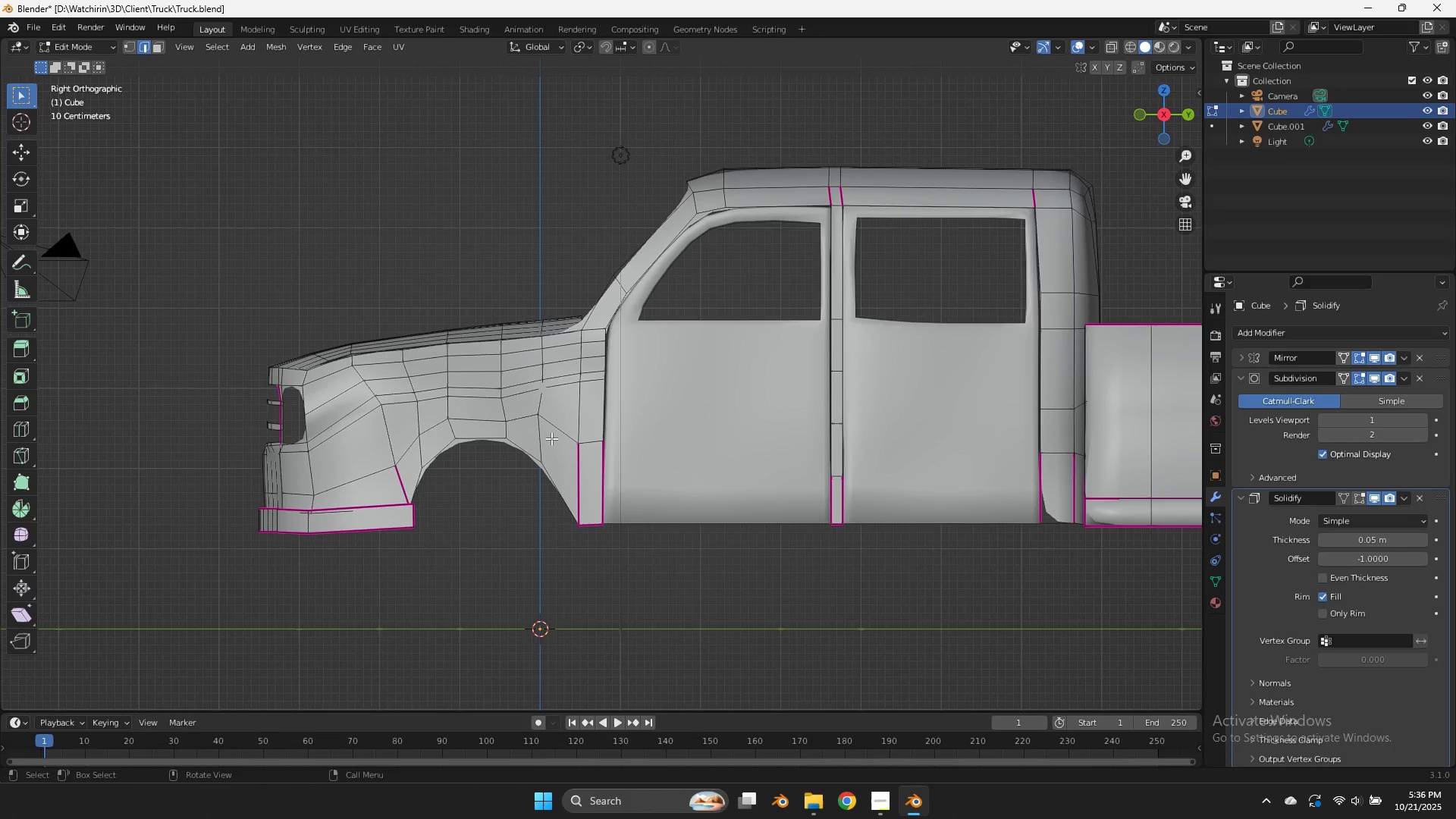 
scroll: coordinate [534, 432], scroll_direction: up, amount: 8.0
 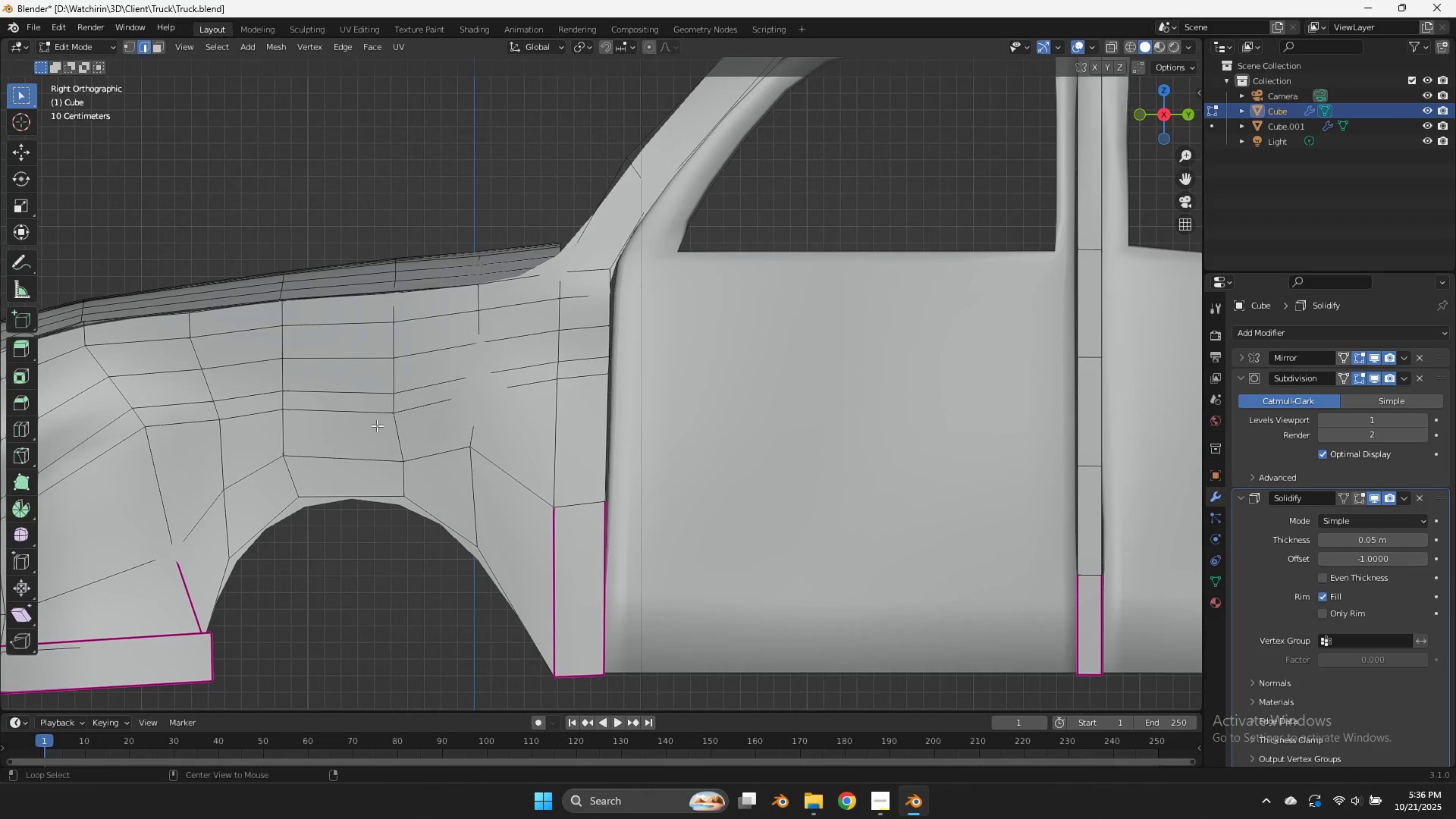 
hold_key(key=AltLeft, duration=1.23)
double_click([276, 432])
 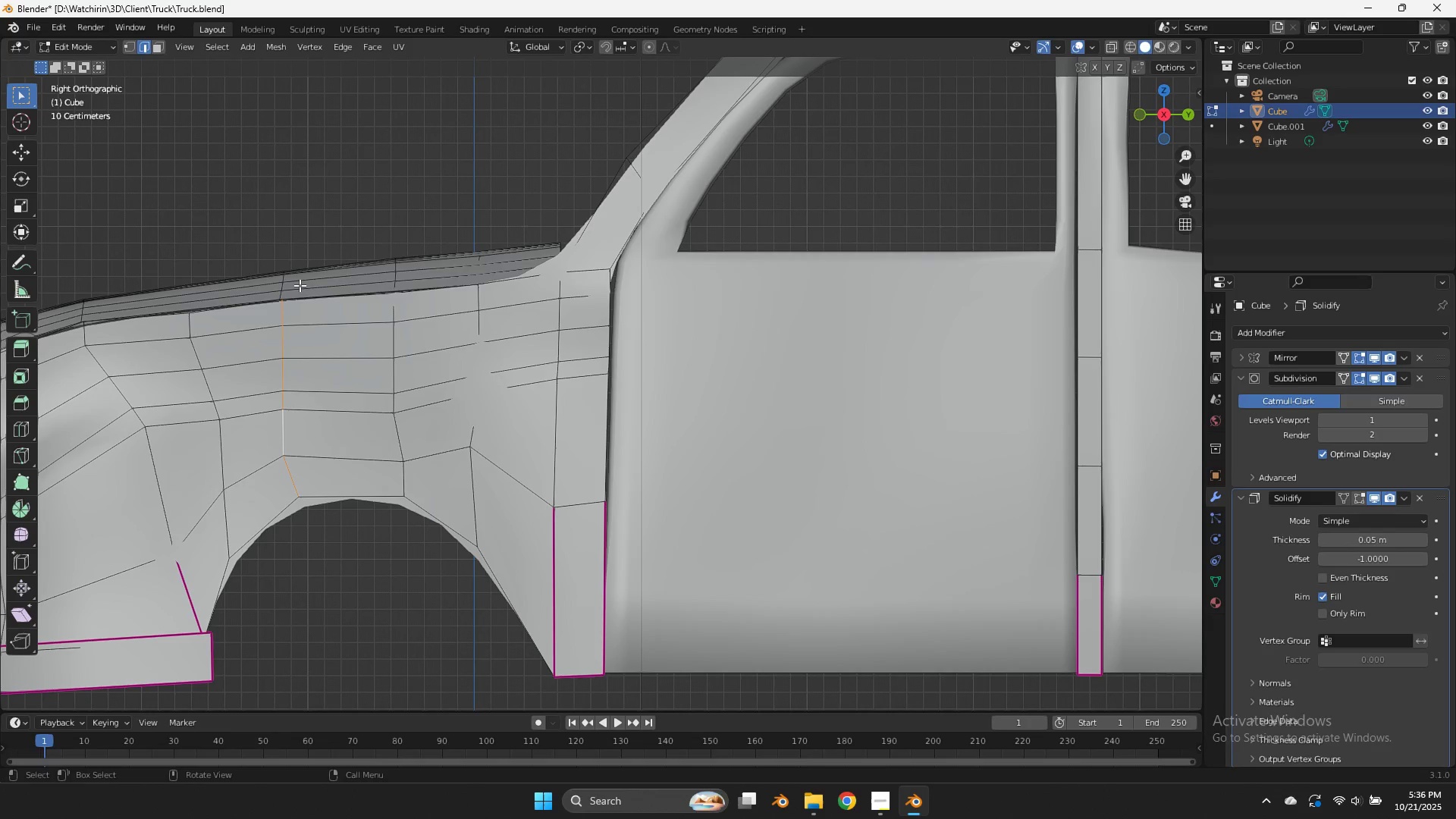 
type(xr)
 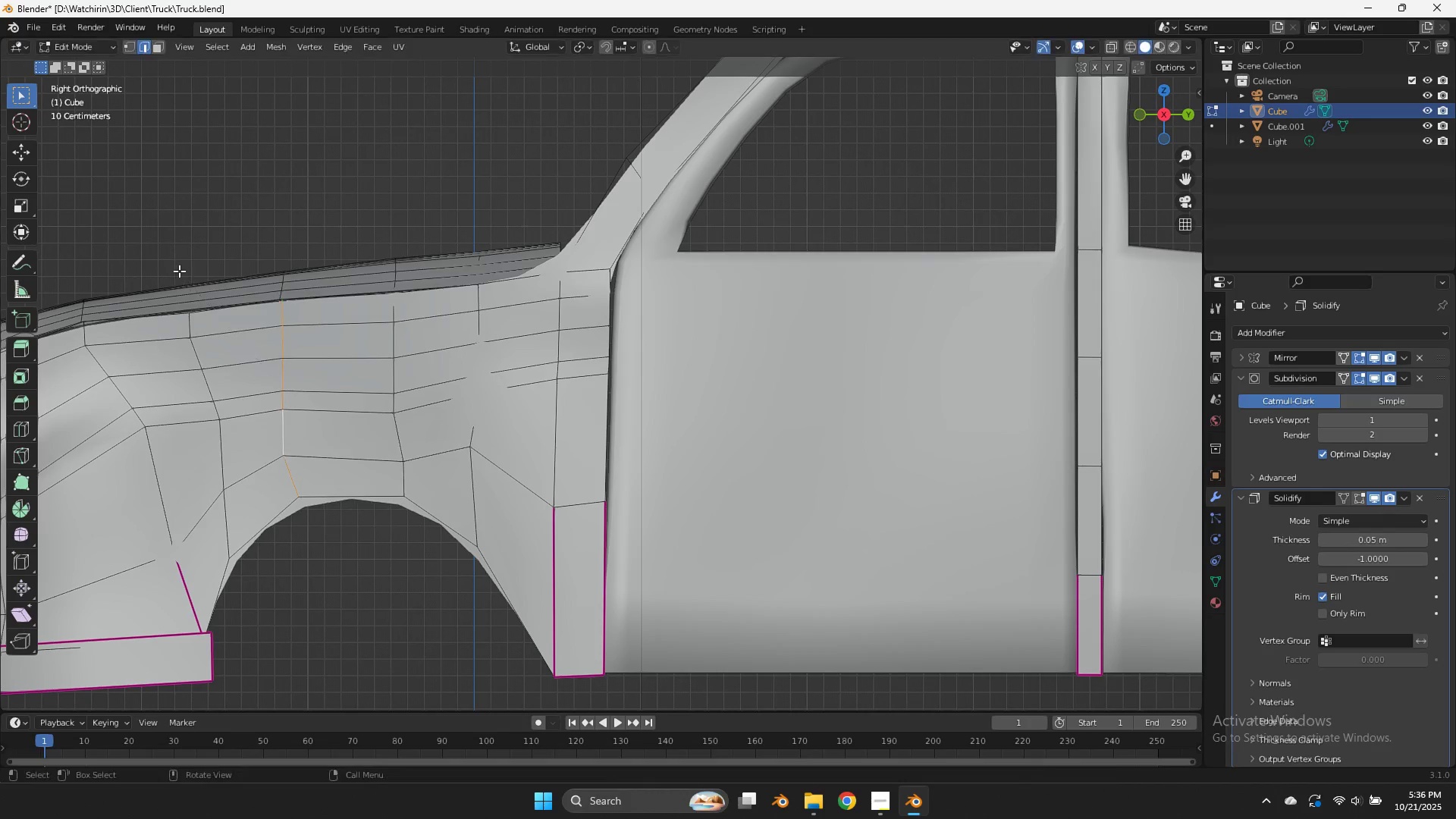 
hold_key(key=ControlLeft, duration=0.34)
 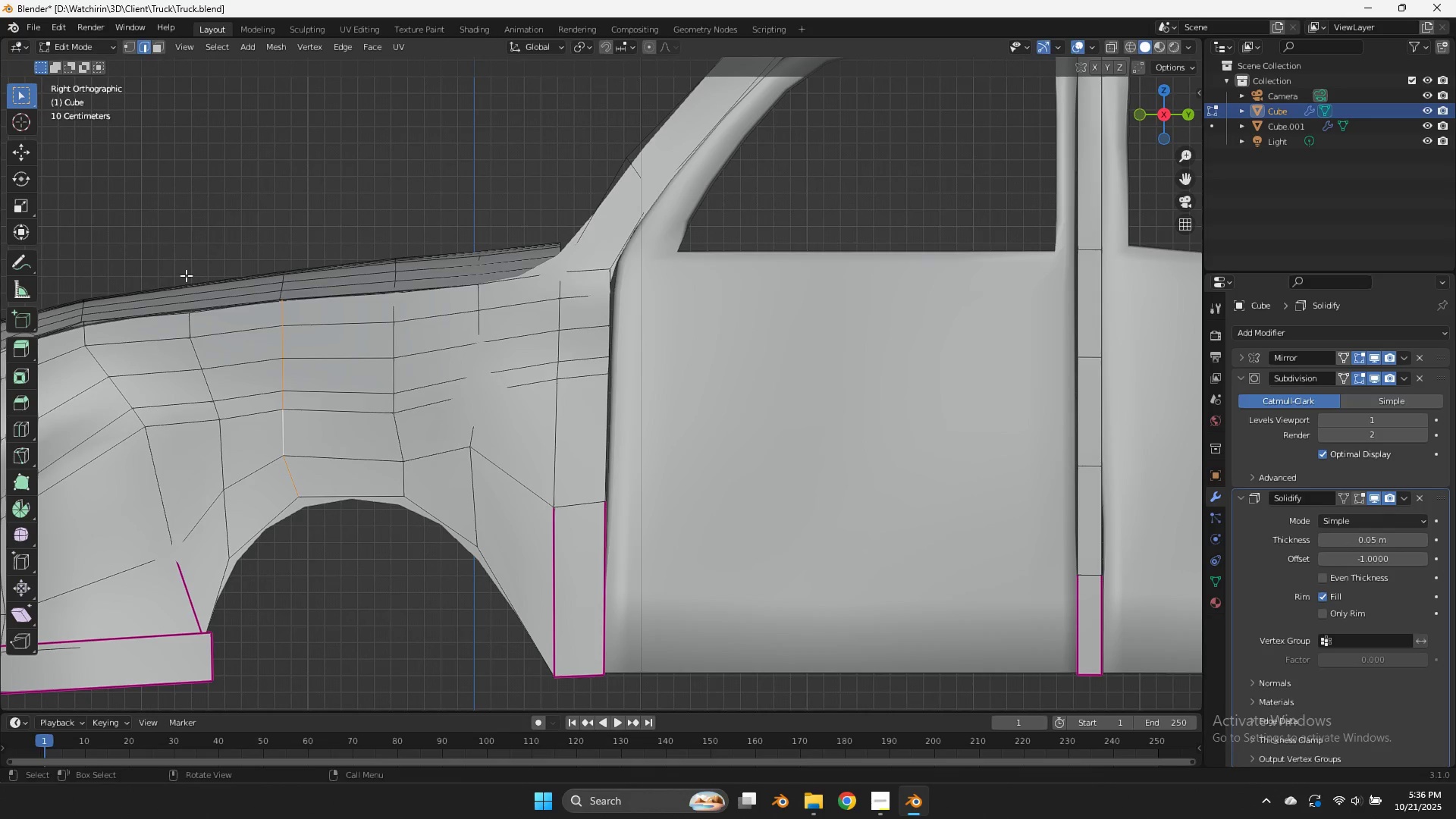 
key(Control+ControlLeft)
 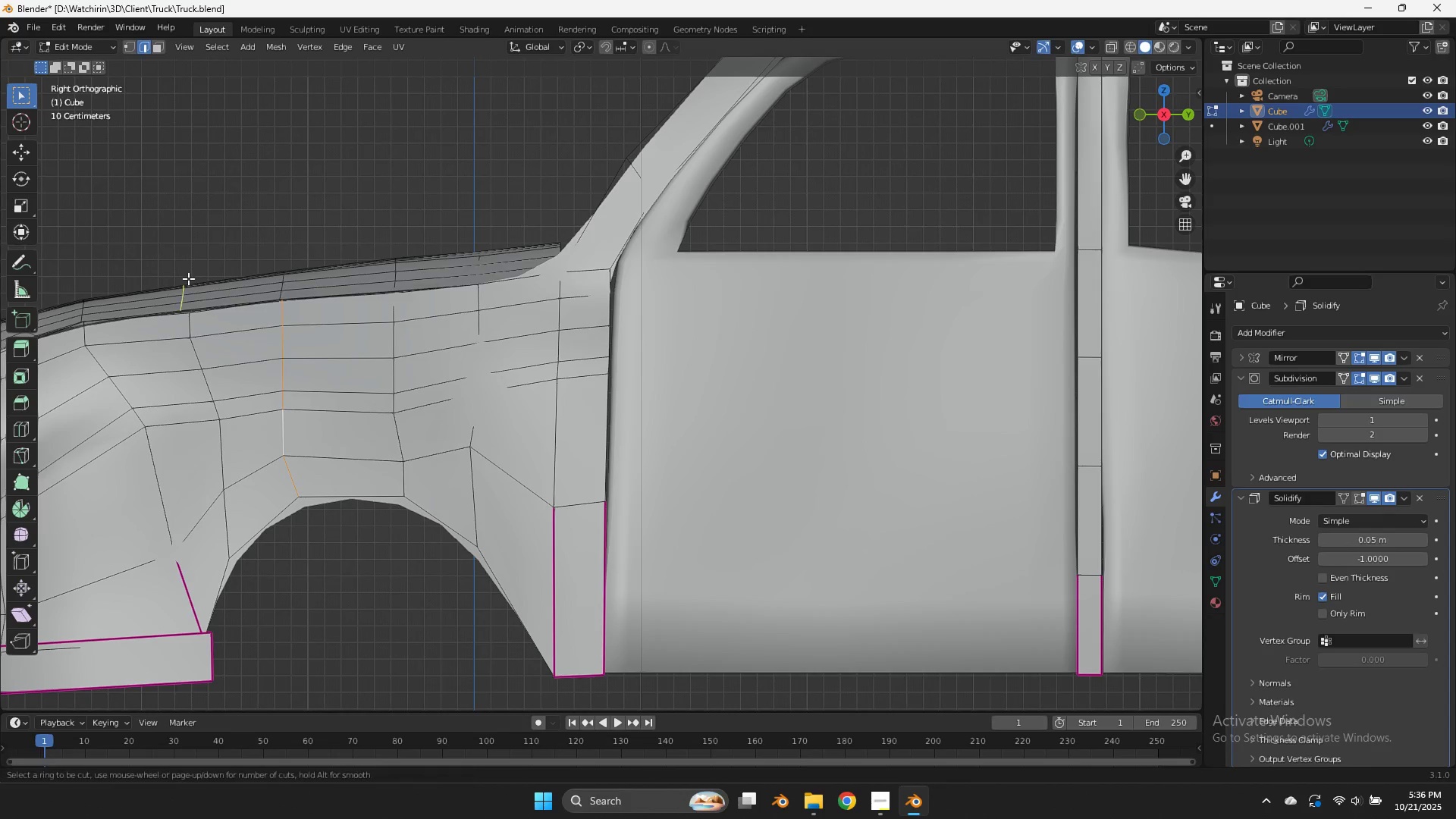 
key(Control+R)
 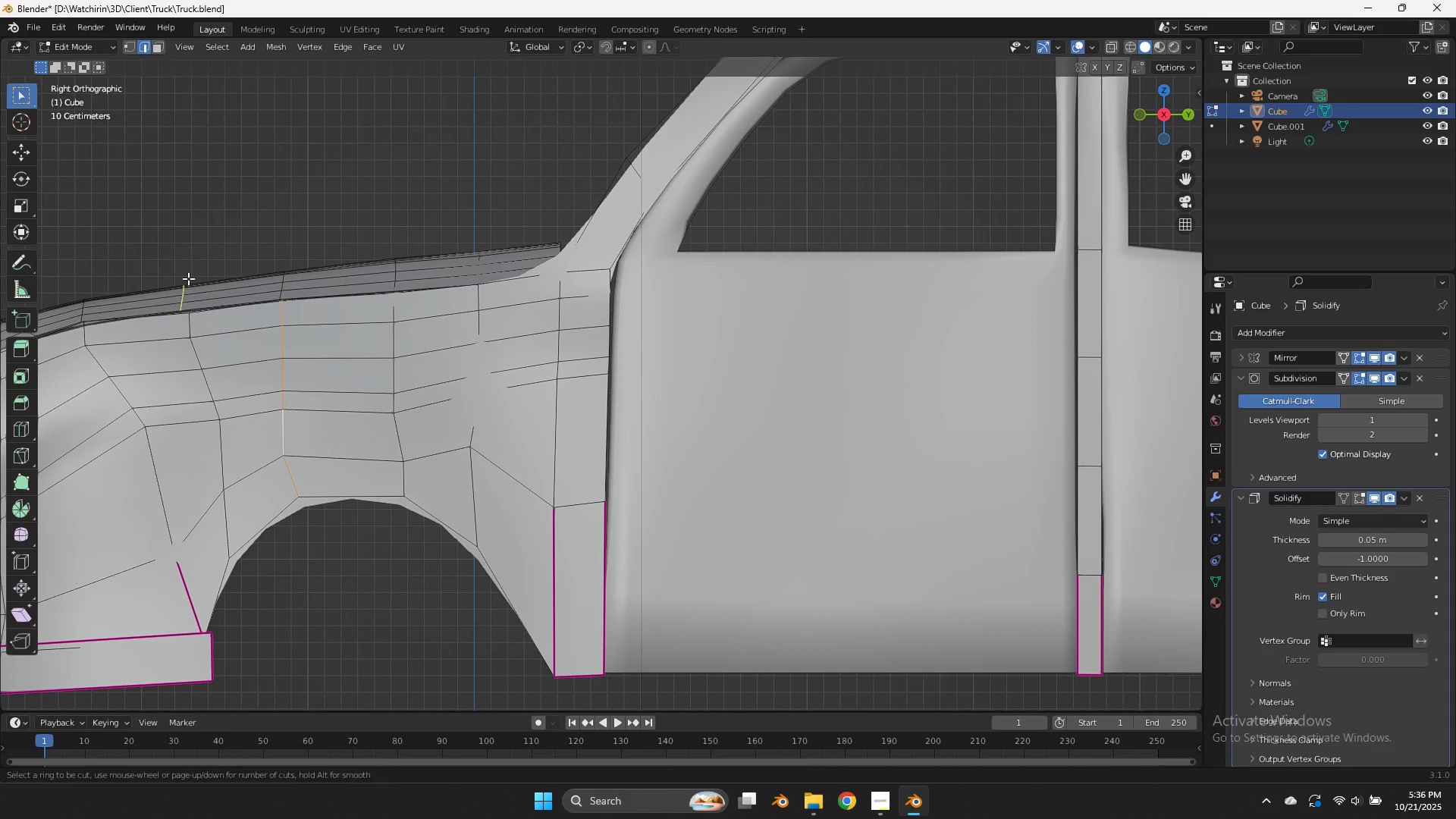 
left_click([188, 278])
 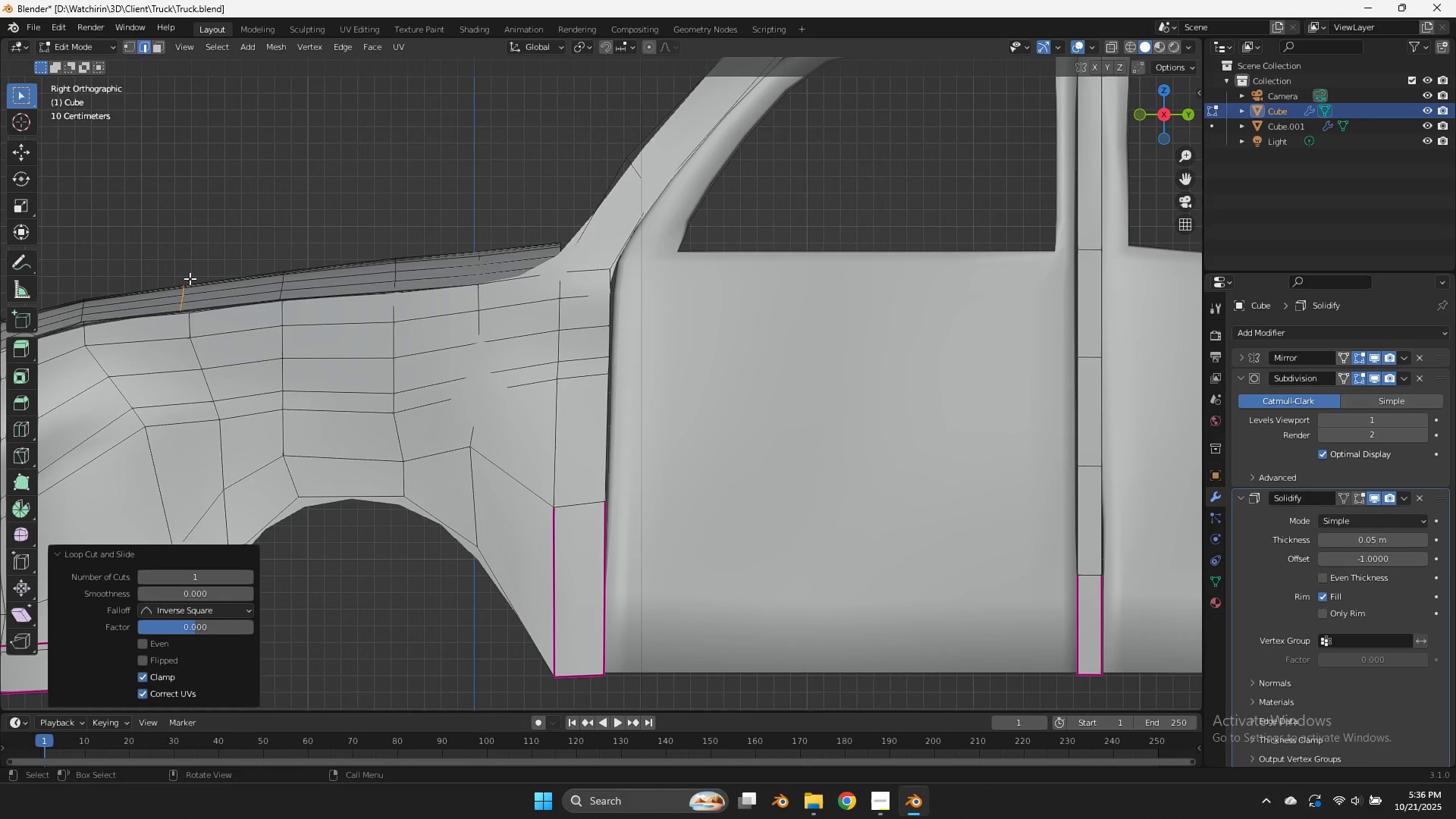 
right_click([188, 278])
 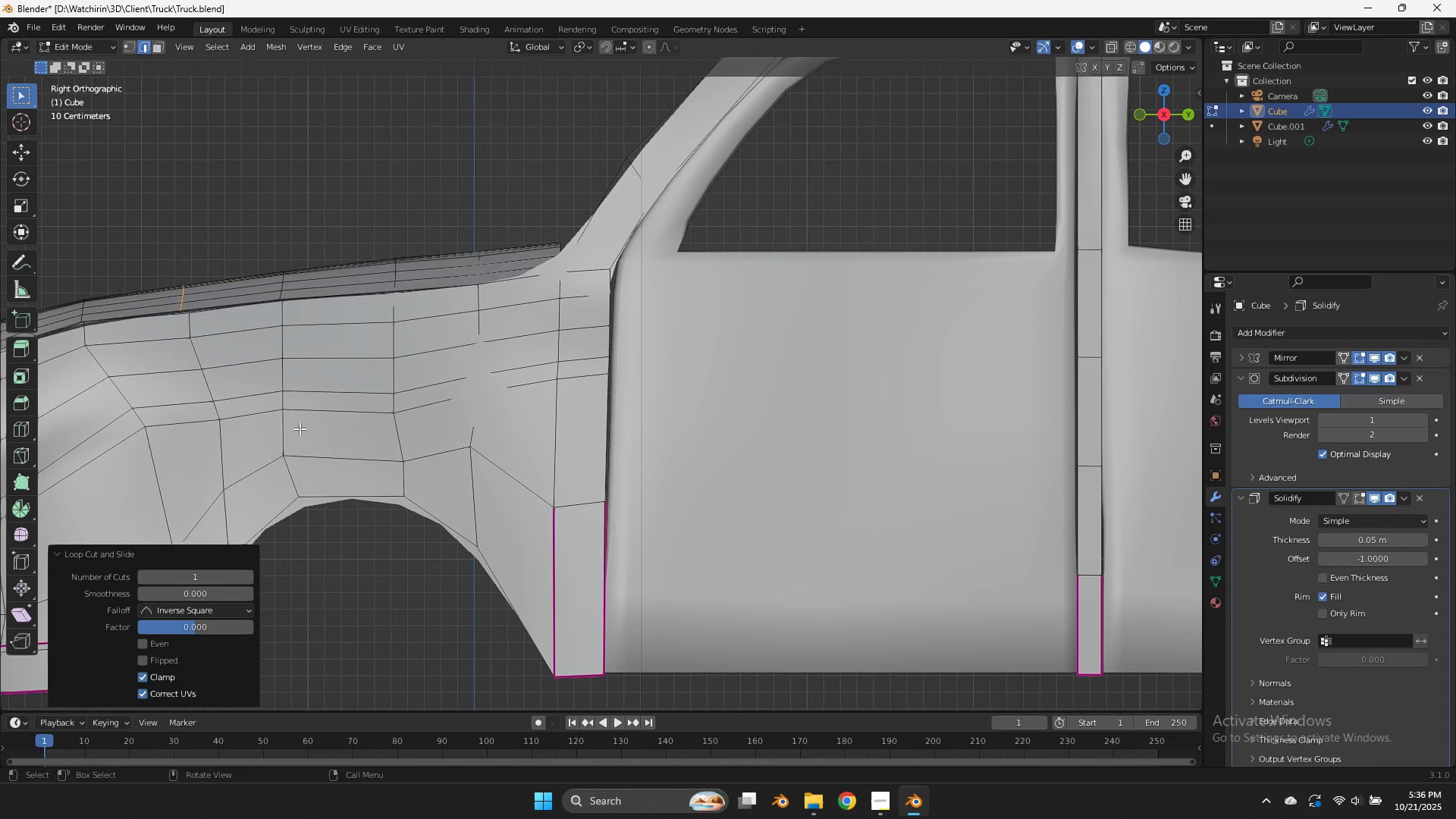 
hold_key(key=AltLeft, duration=1.47)
left_click([292, 432])
 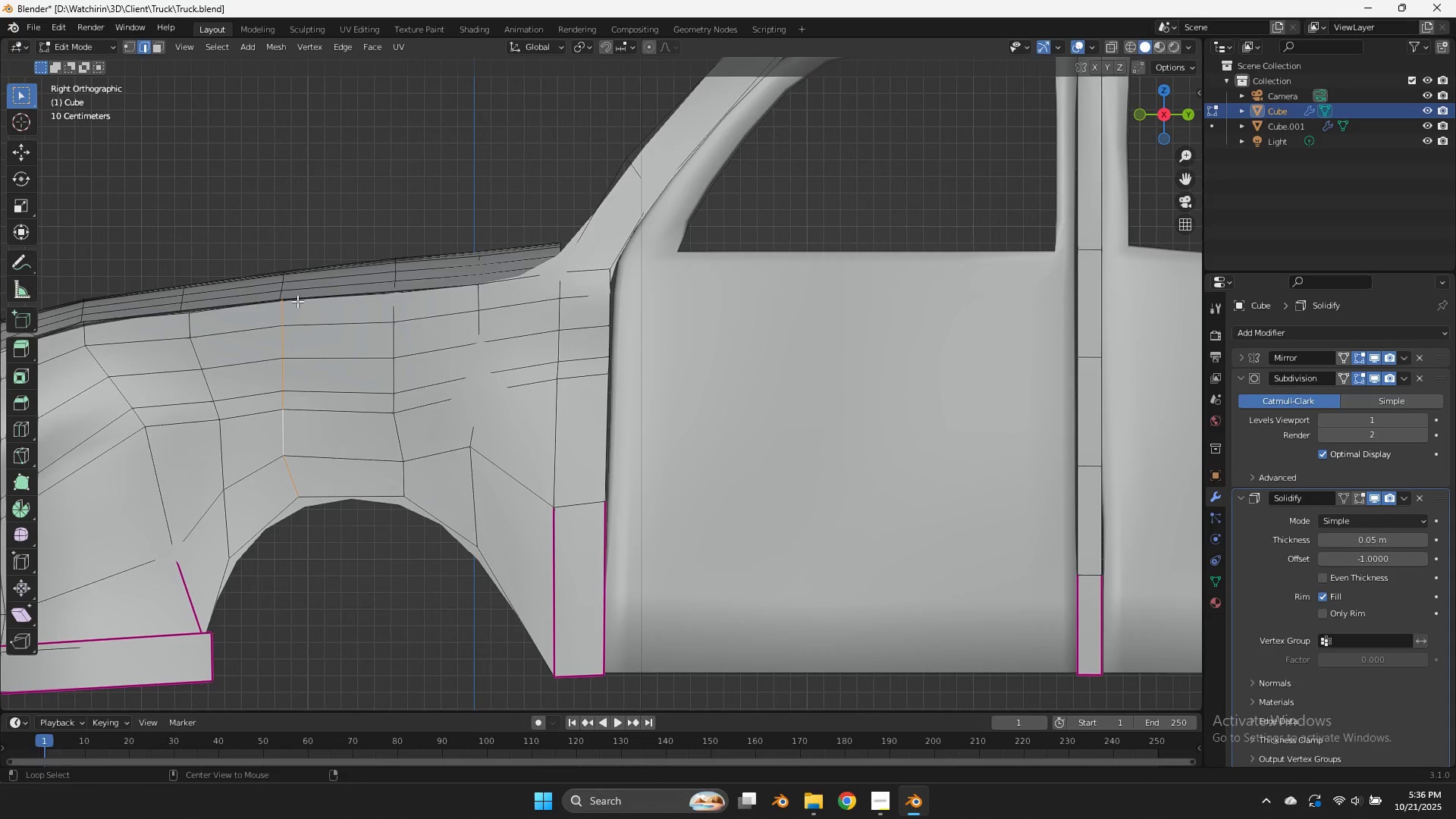 
hold_key(key=ShiftLeft, duration=0.76)
left_click([283, 286])
 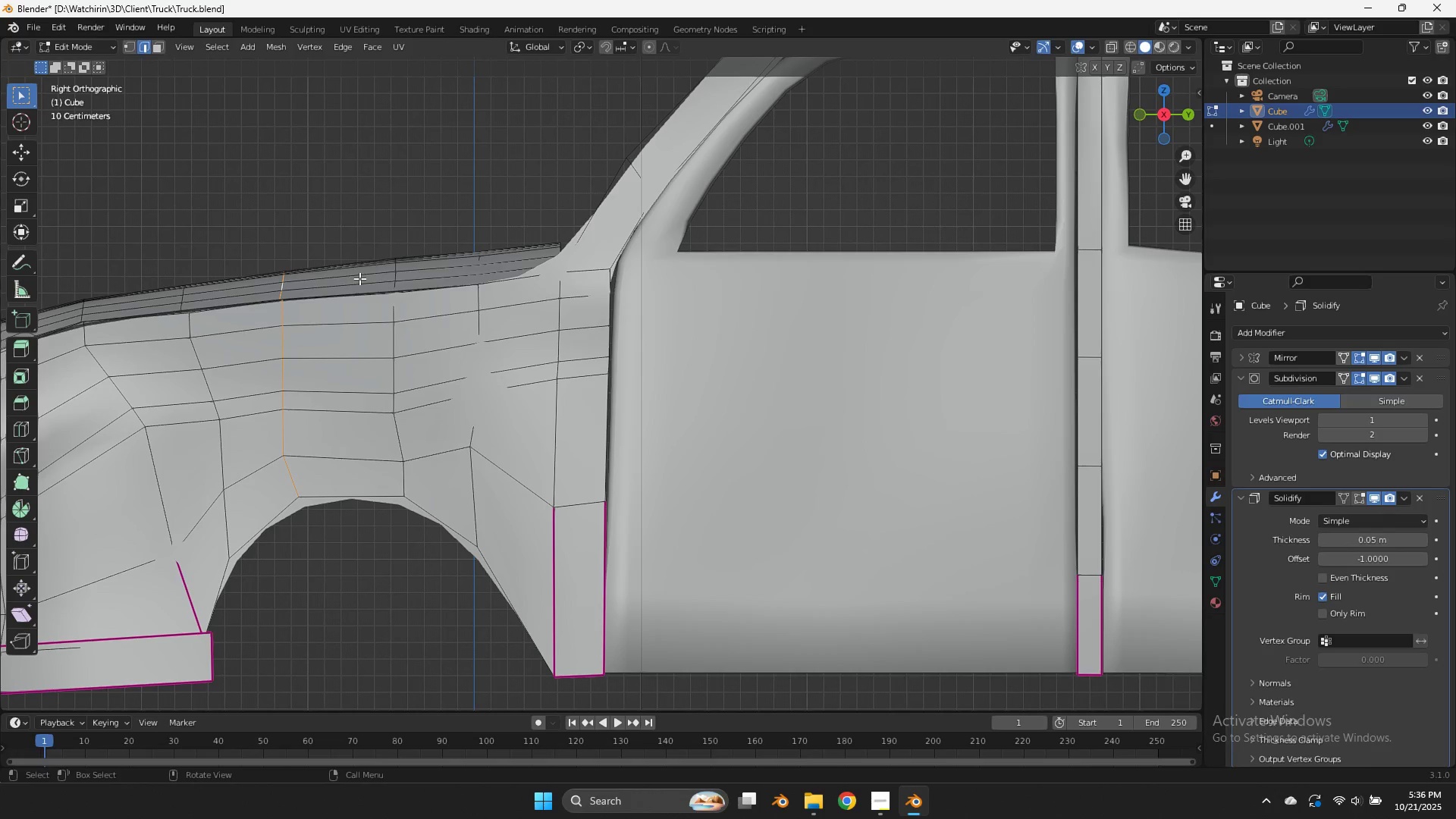 
type(gxygz)
 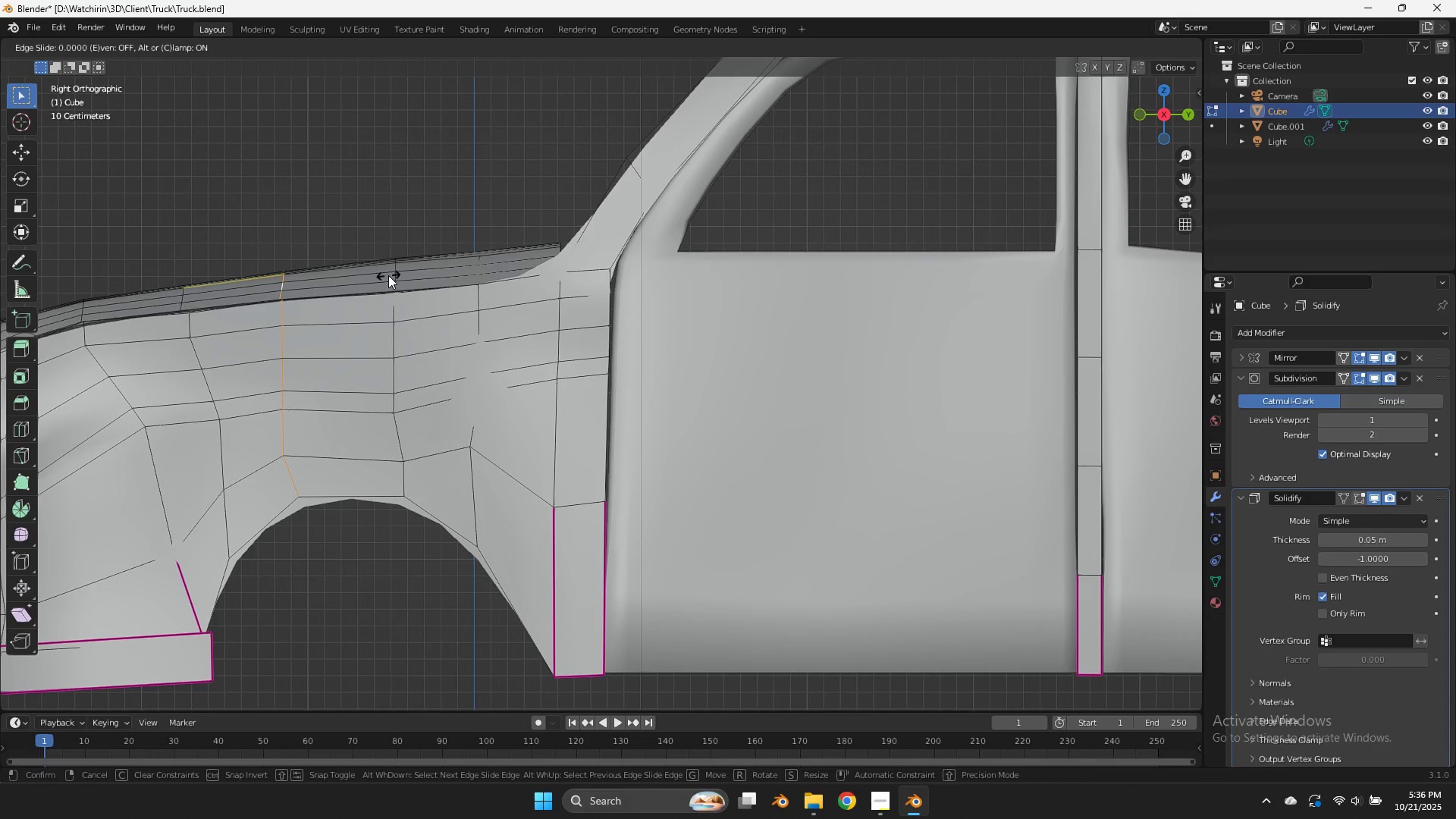 
hold_key(key=ShiftLeft, duration=0.44)
 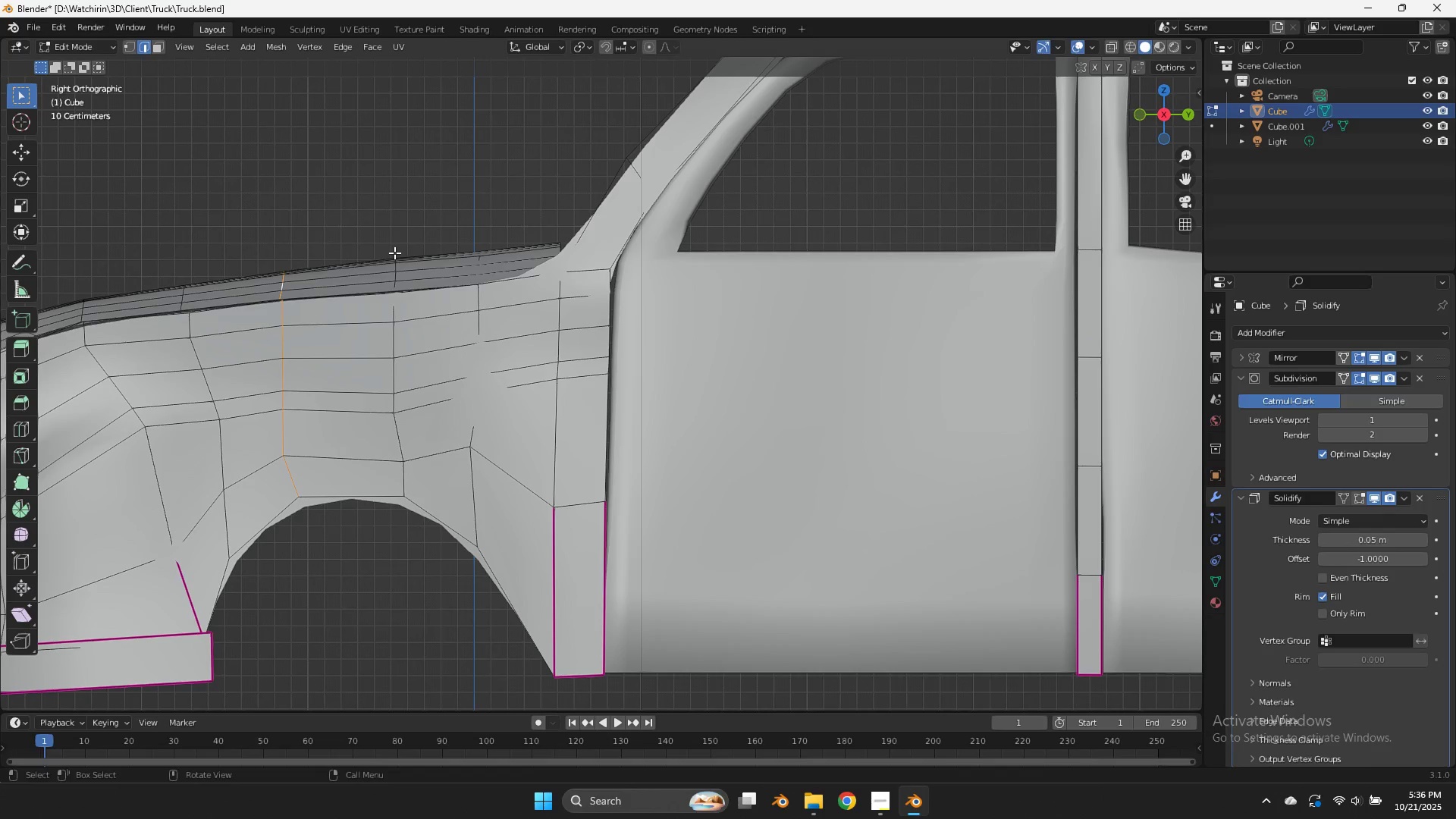 
right_click([394, 253])
 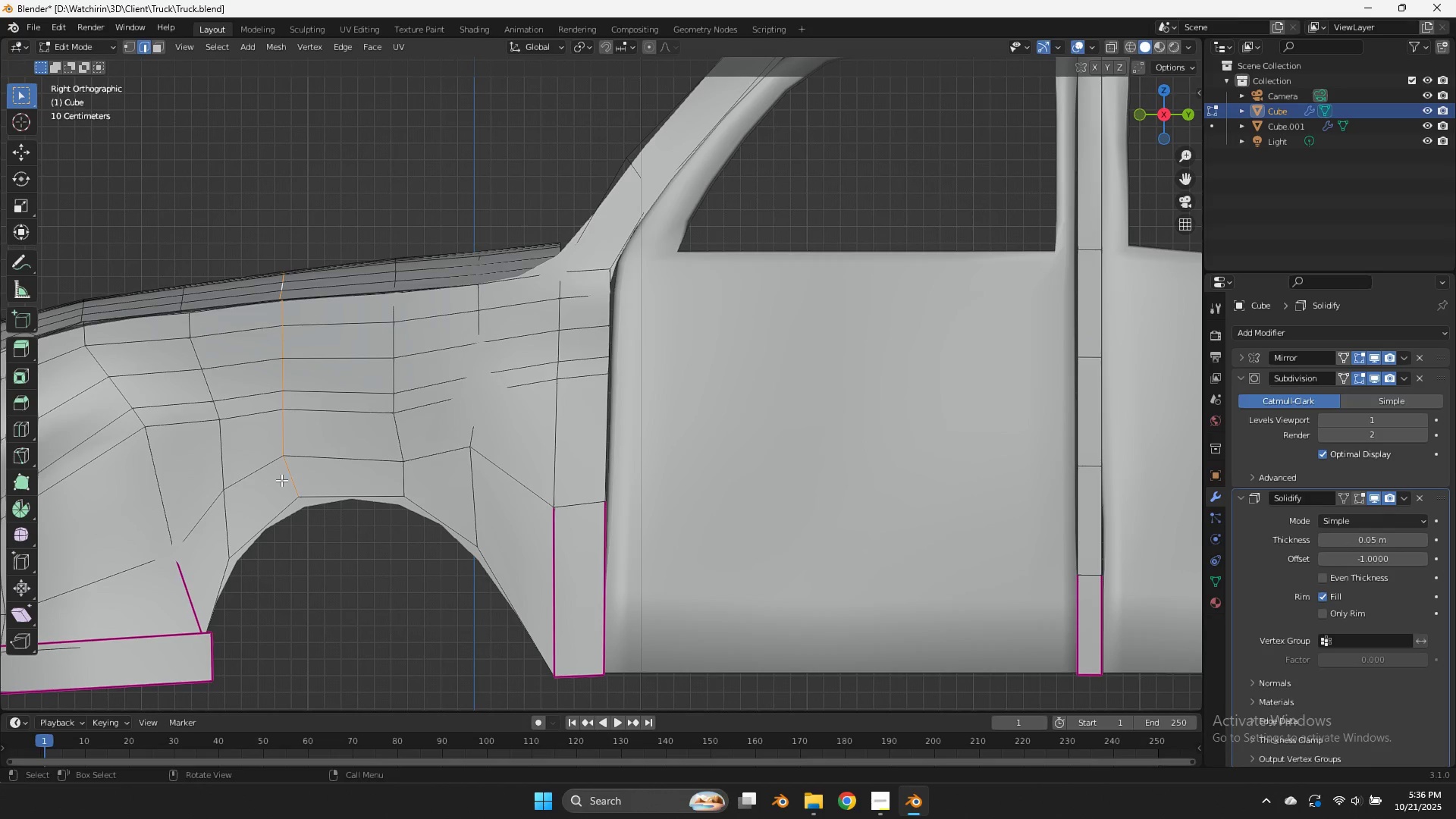 
left_click([292, 489])
 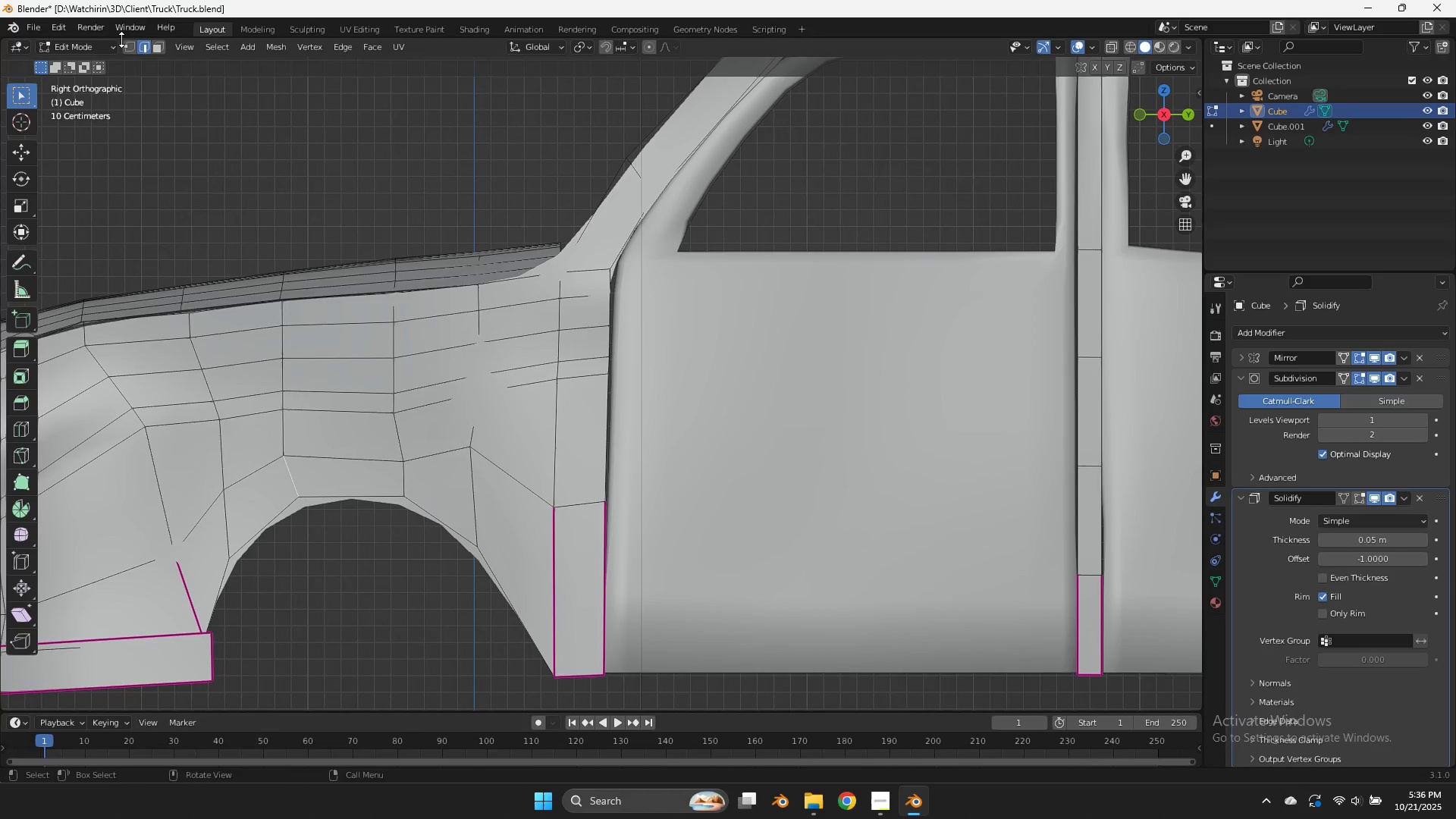 
double_click([125, 48])
 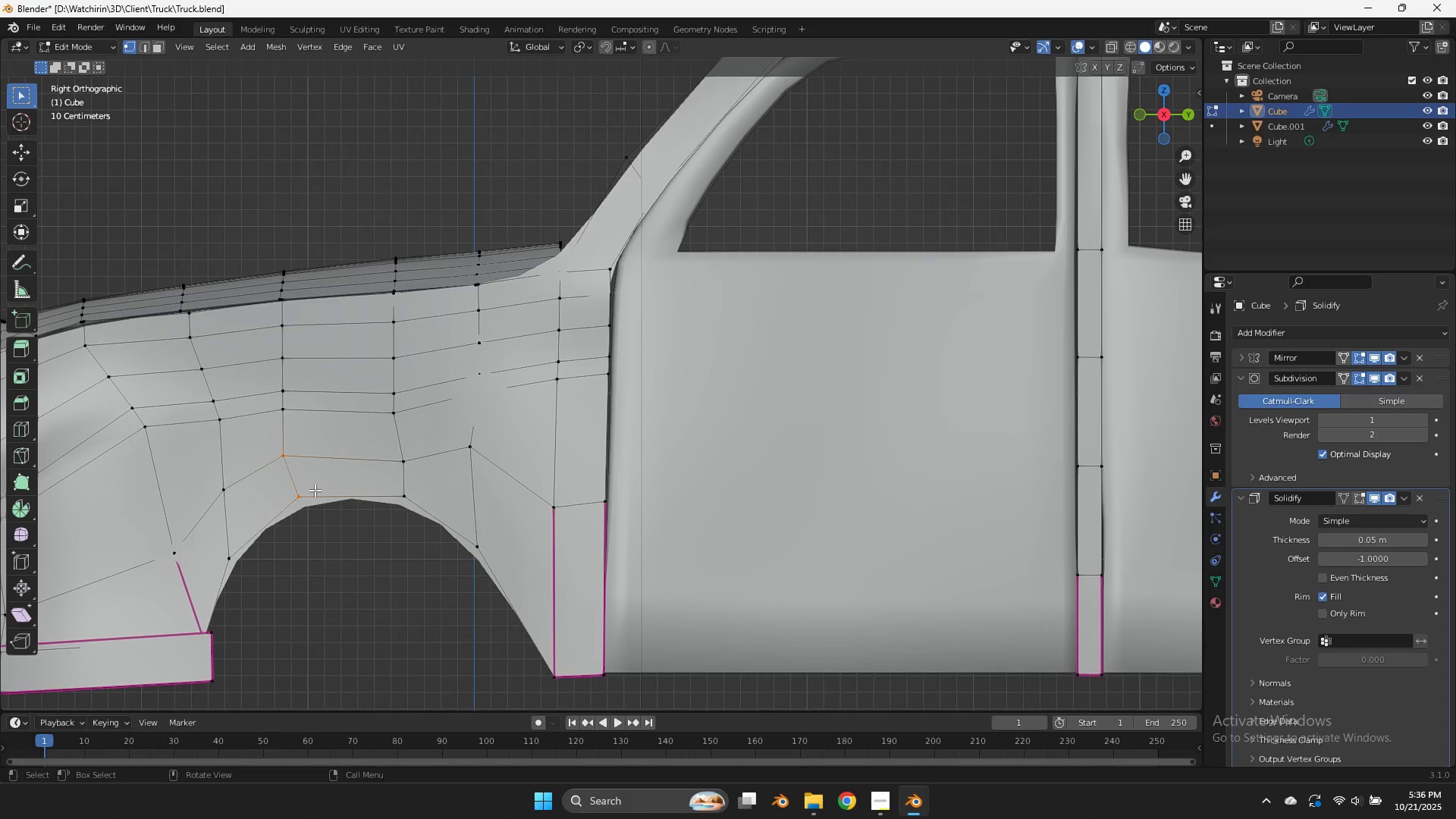 
left_click_drag(start_coordinate=[314, 488], to_coordinate=[287, 509])
 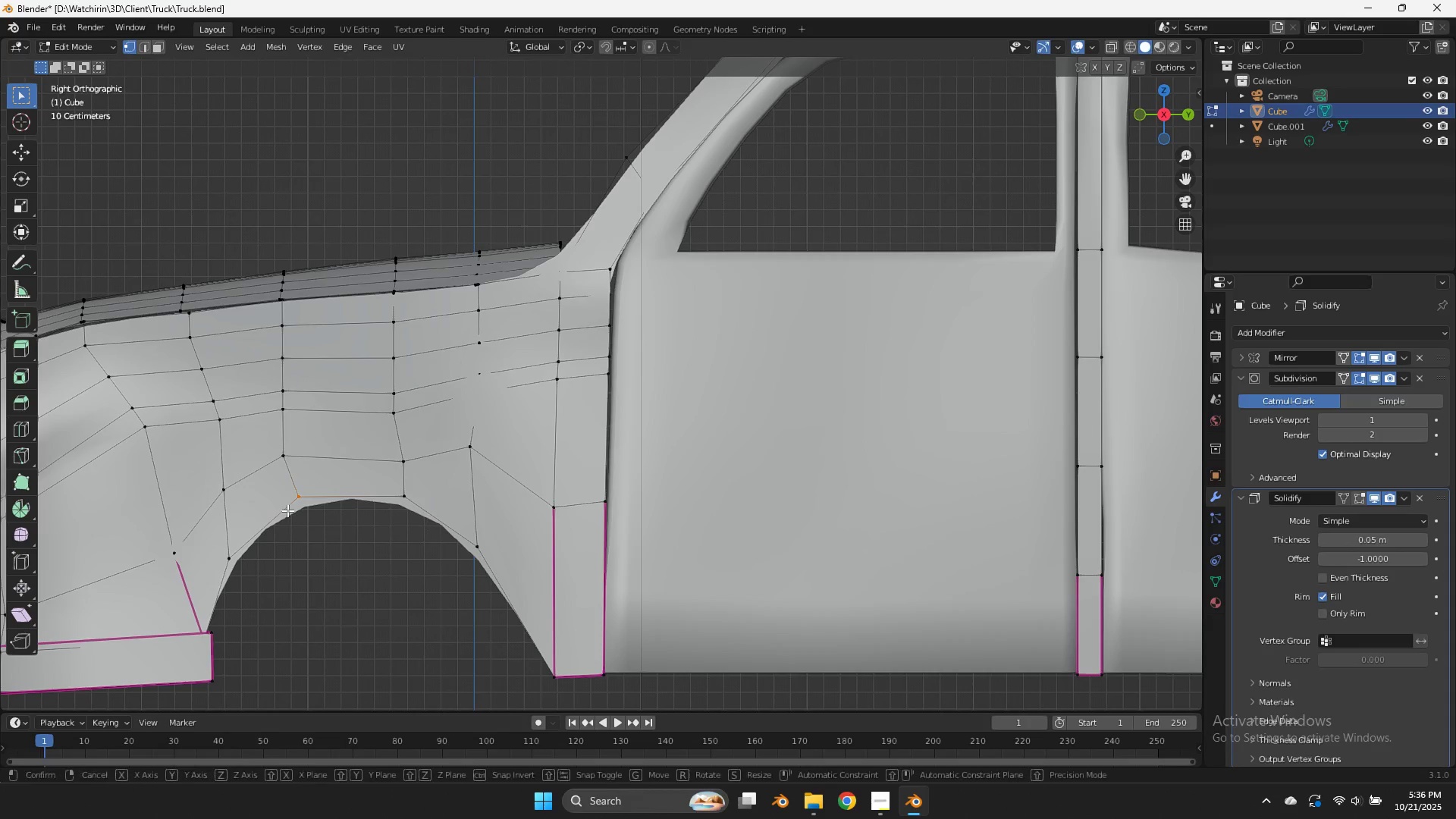 
key(G)
 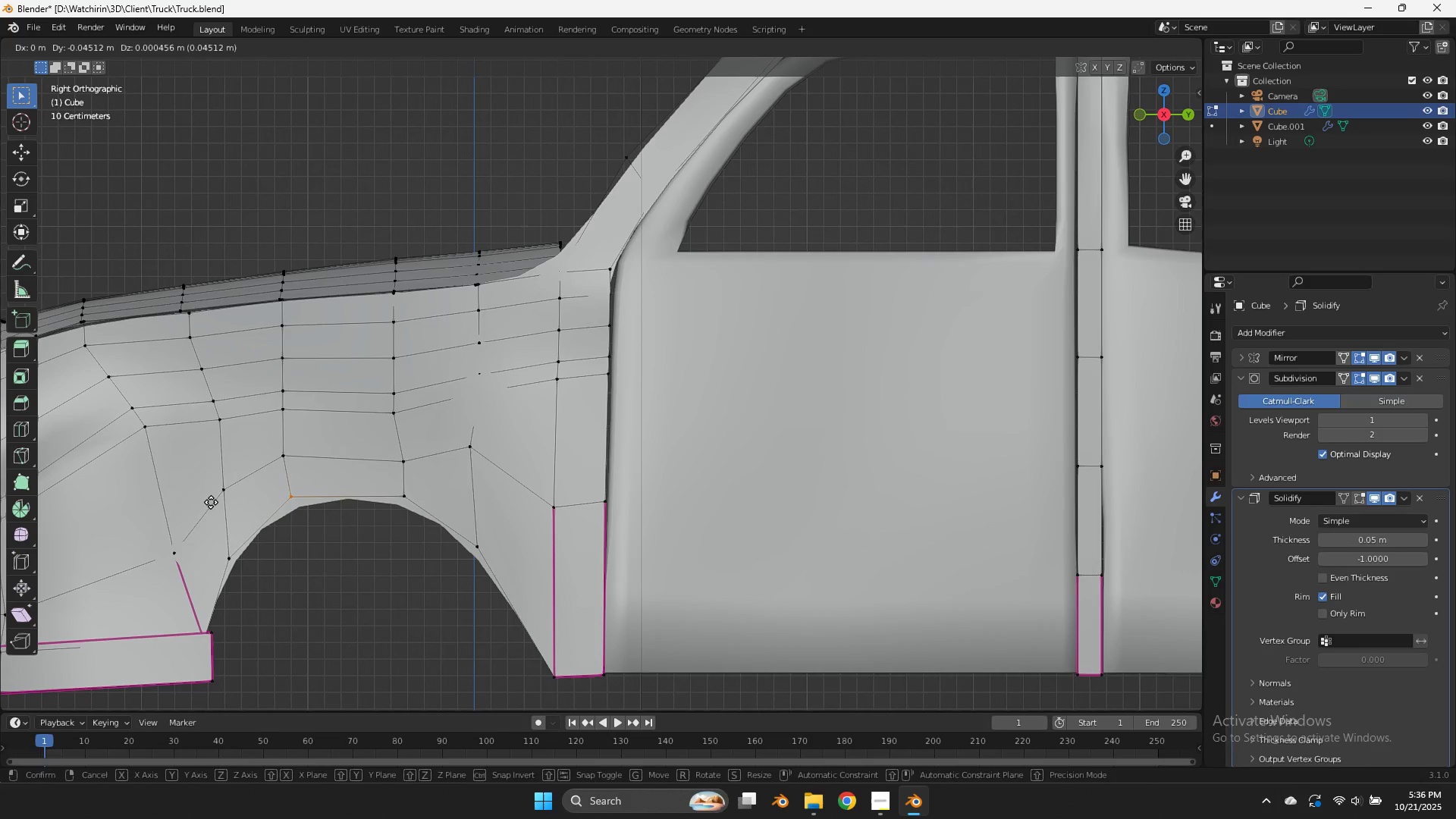 
hold_key(key=ShiftLeft, duration=0.99)
left_click([155, 492])
 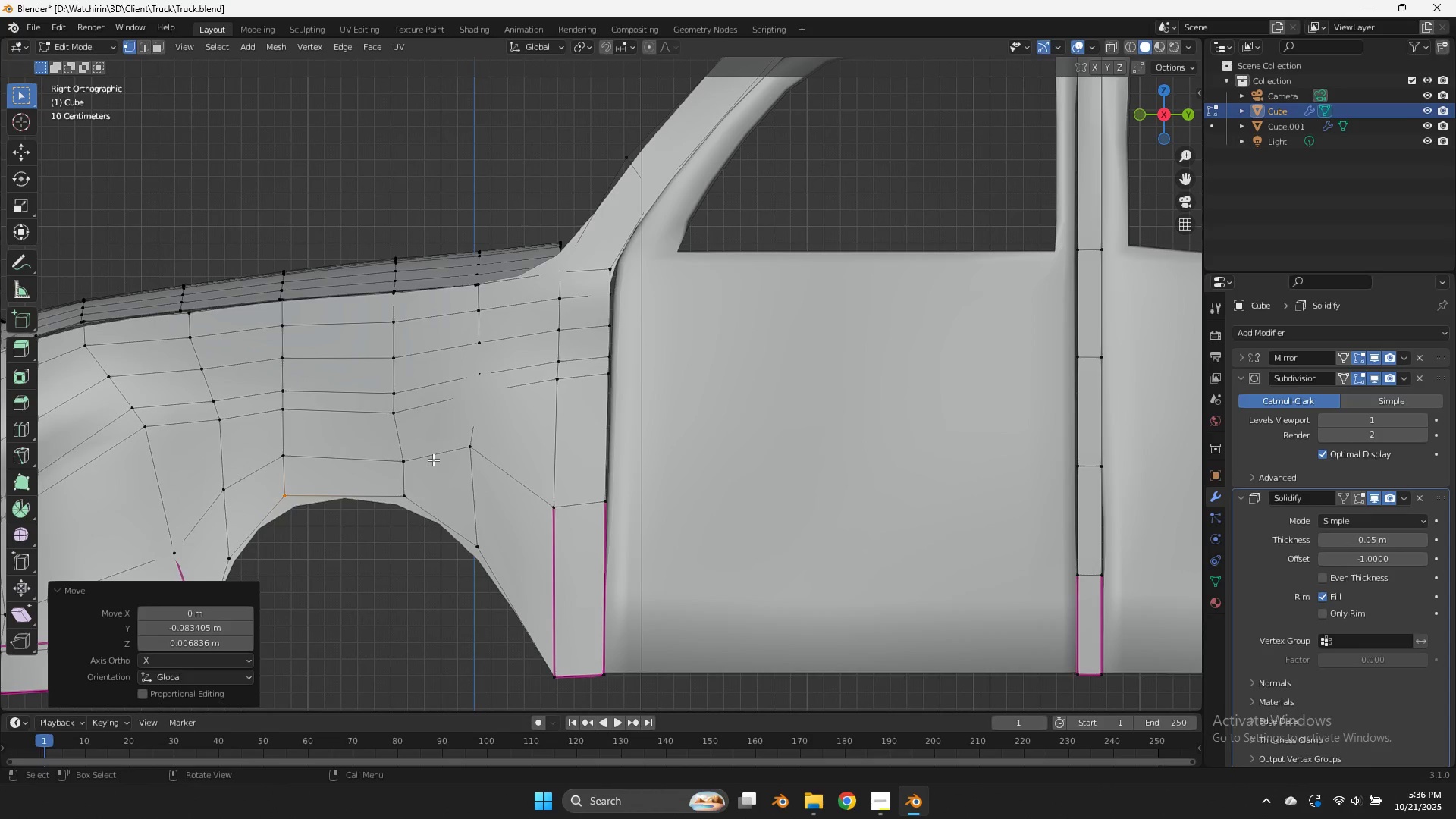 
left_click_drag(start_coordinate=[437, 452], to_coordinate=[392, 522])
 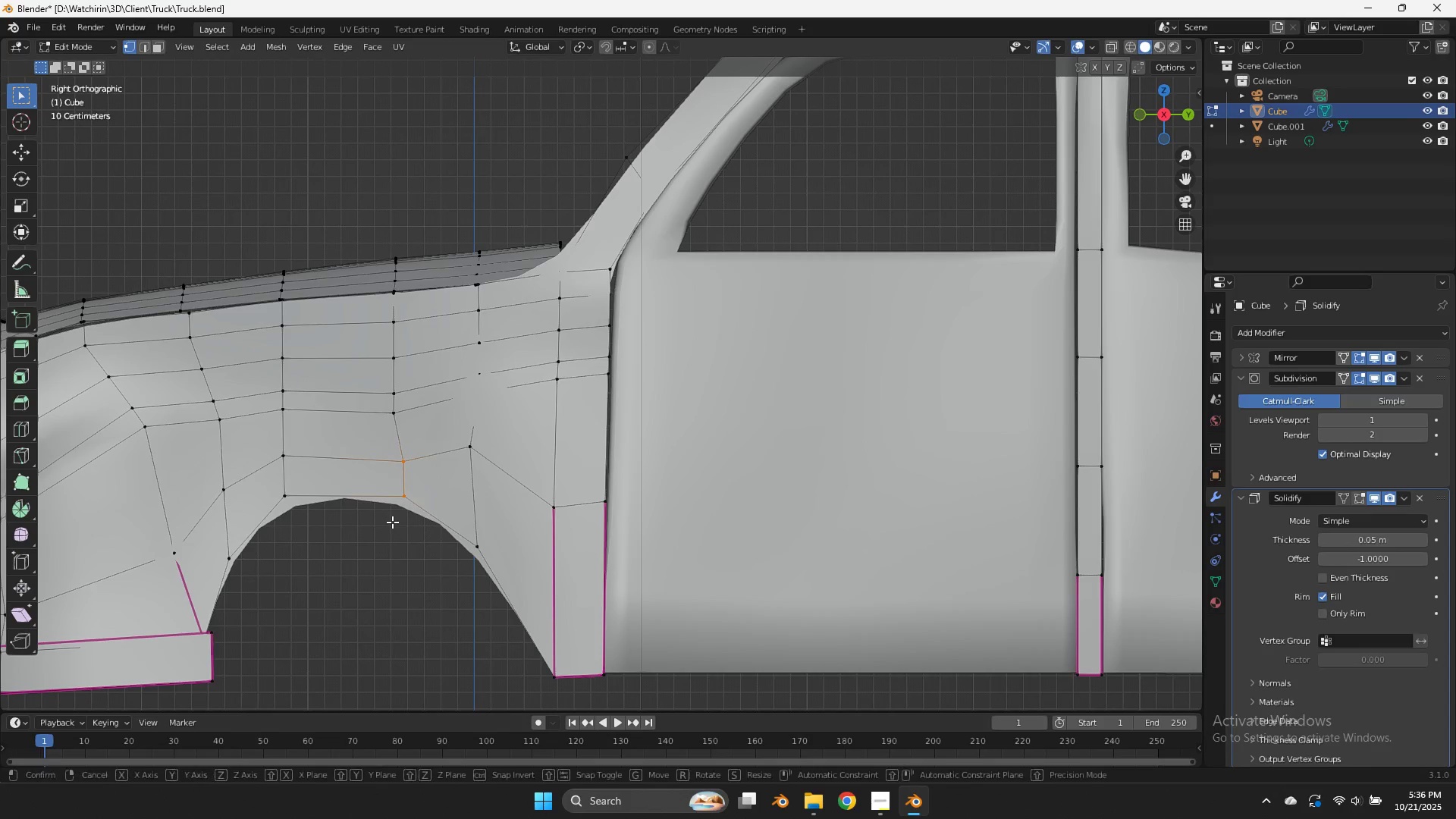 
key(G)
 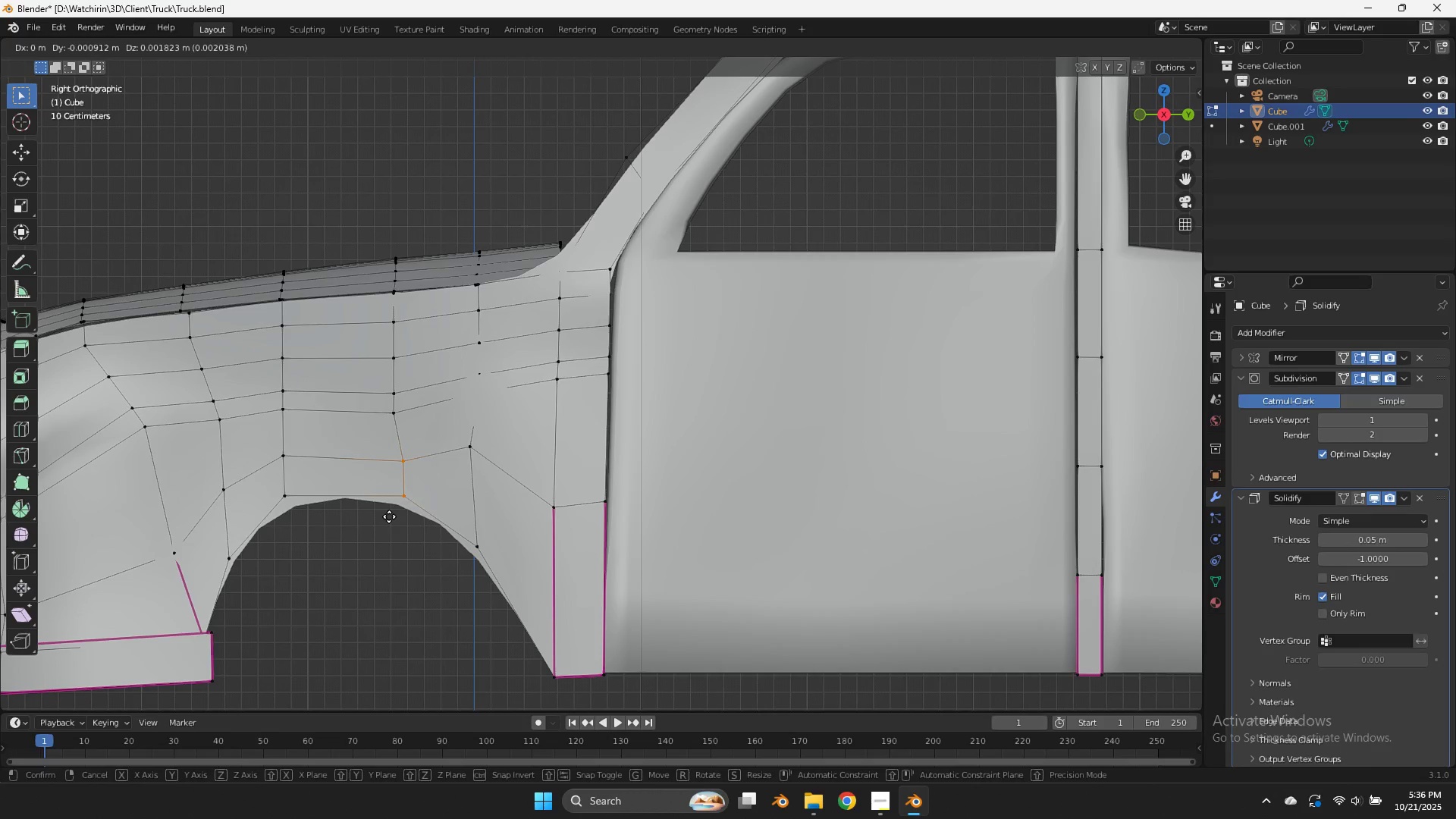 
hold_key(key=ShiftLeft, duration=1.04)
left_click([347, 491])
 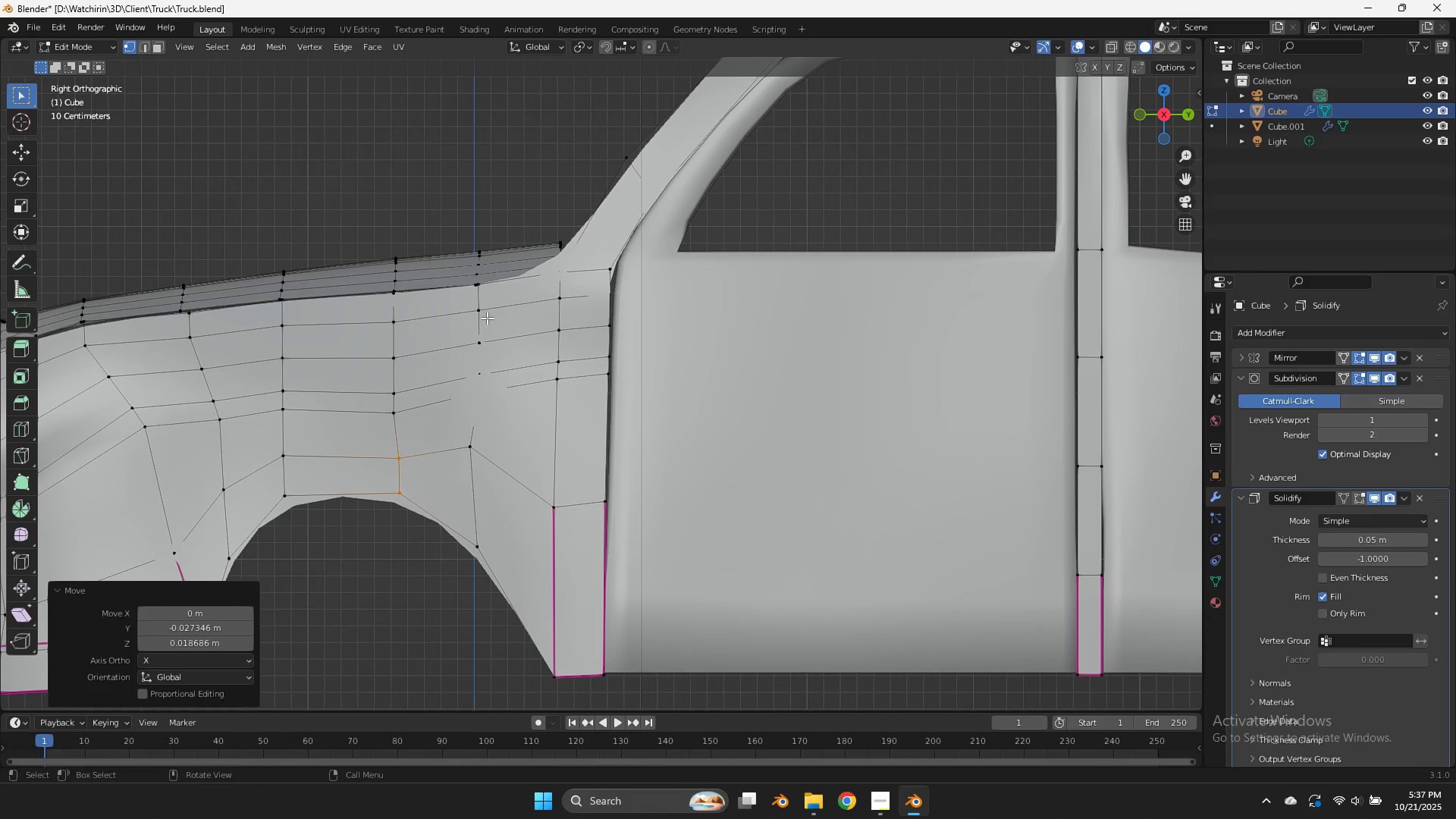 
hold_key(key=AltLeft, duration=0.63)
left_click([482, 330])
 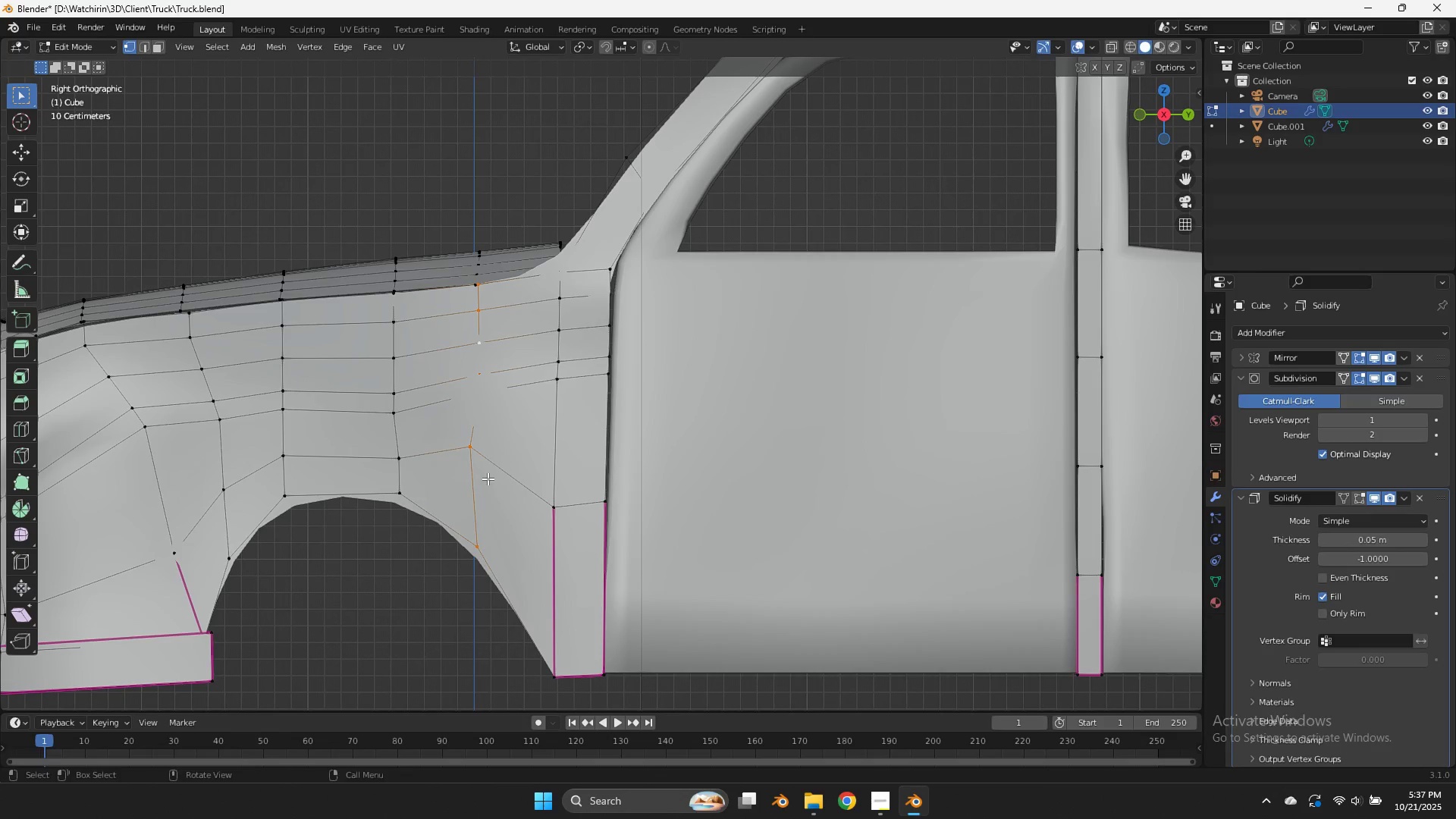 
key(G)
 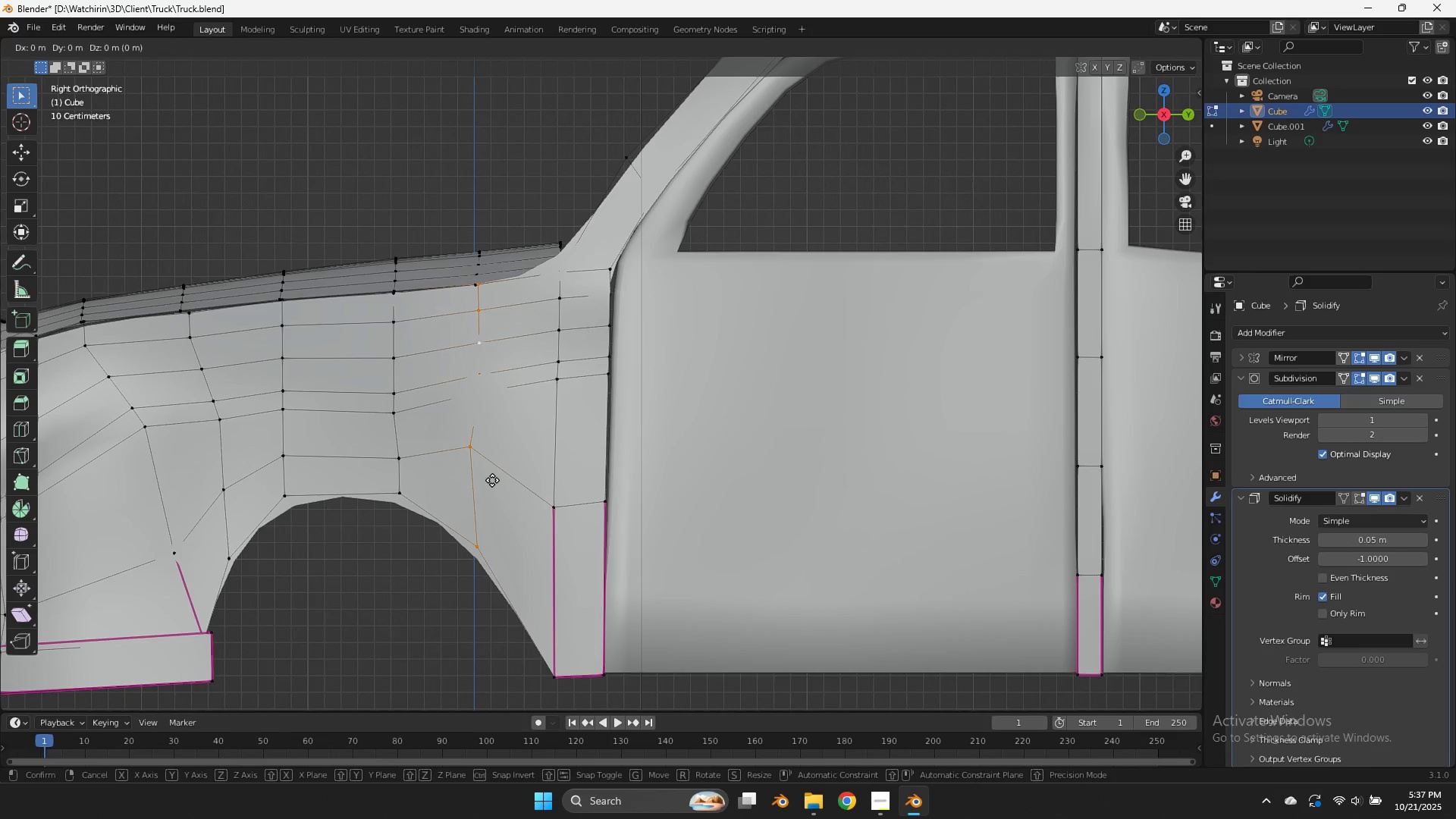 
hold_key(key=ShiftLeft, duration=1.12)
 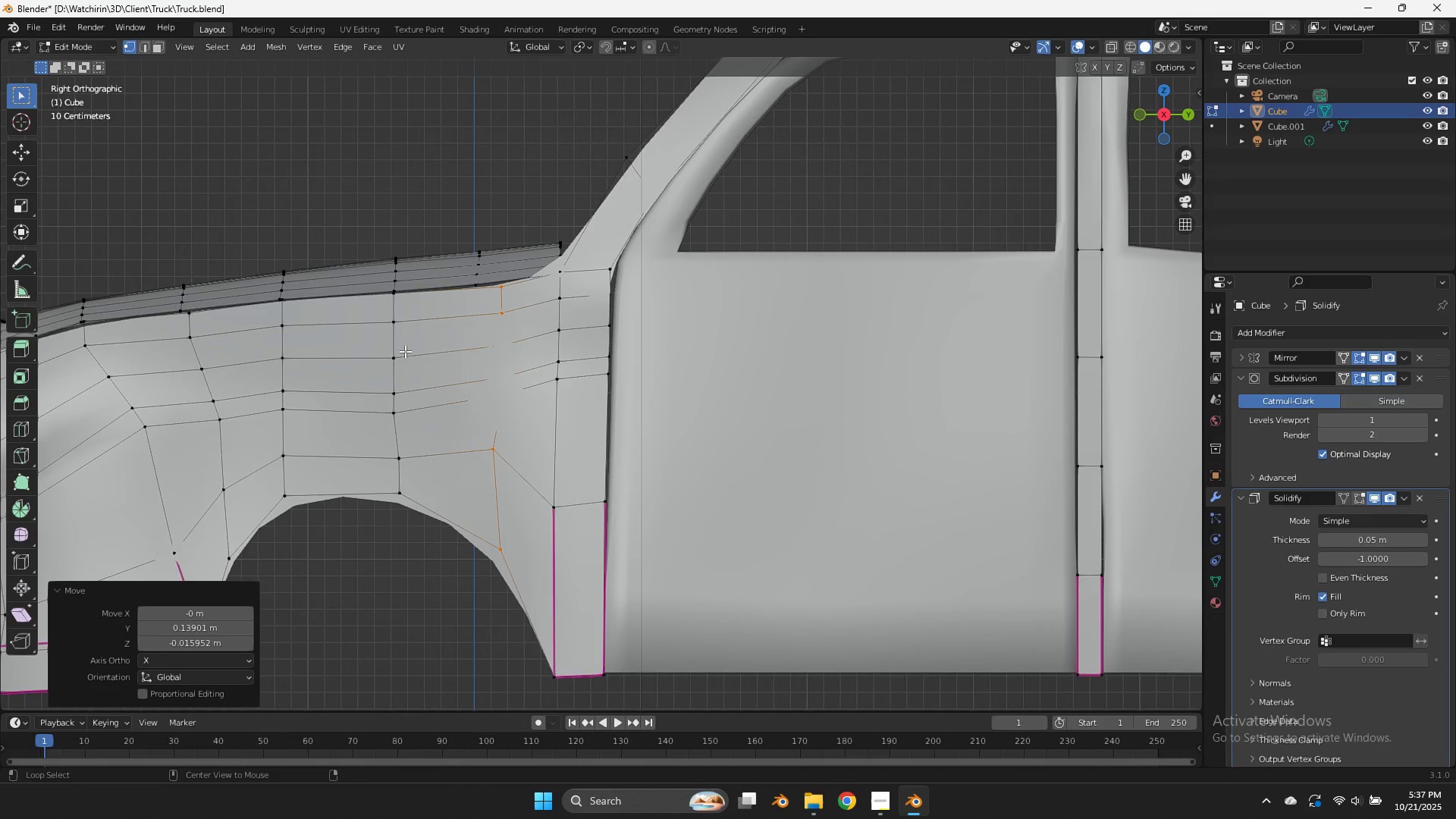 
hold_key(key=AltLeft, duration=0.65)
left_click([393, 371])
 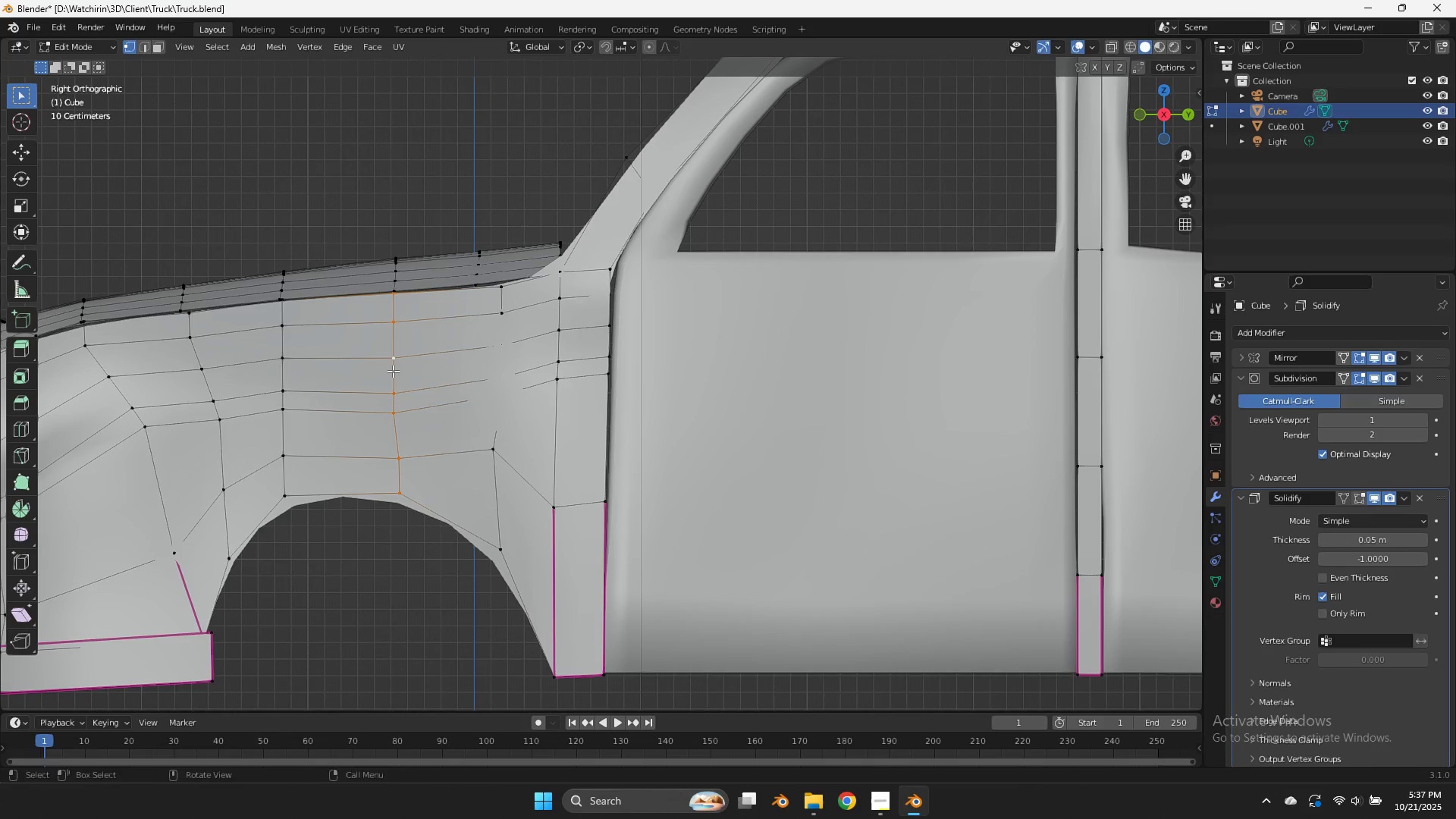 
key(G)
 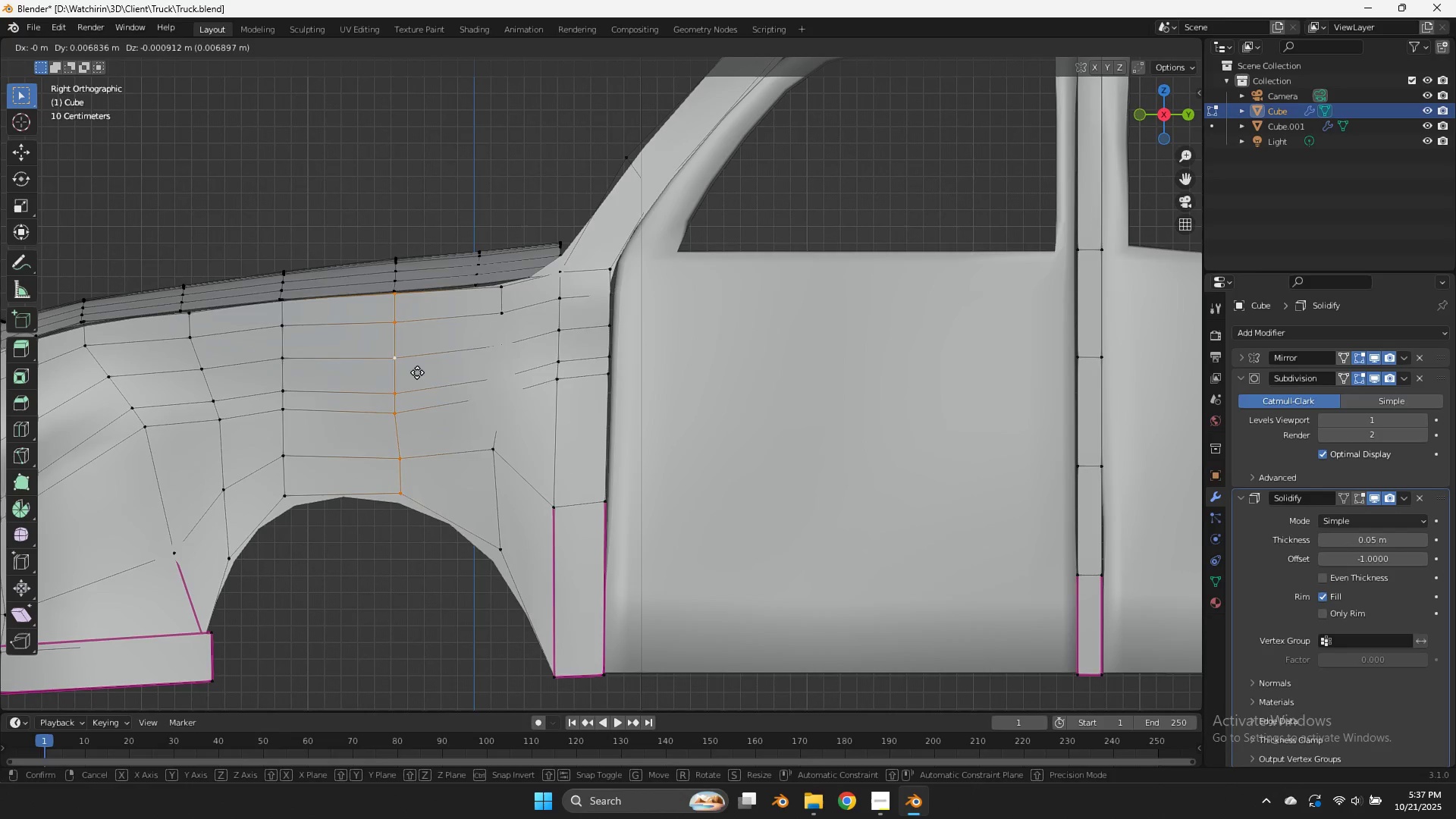 
hold_key(key=ShiftLeft, duration=1.12)
 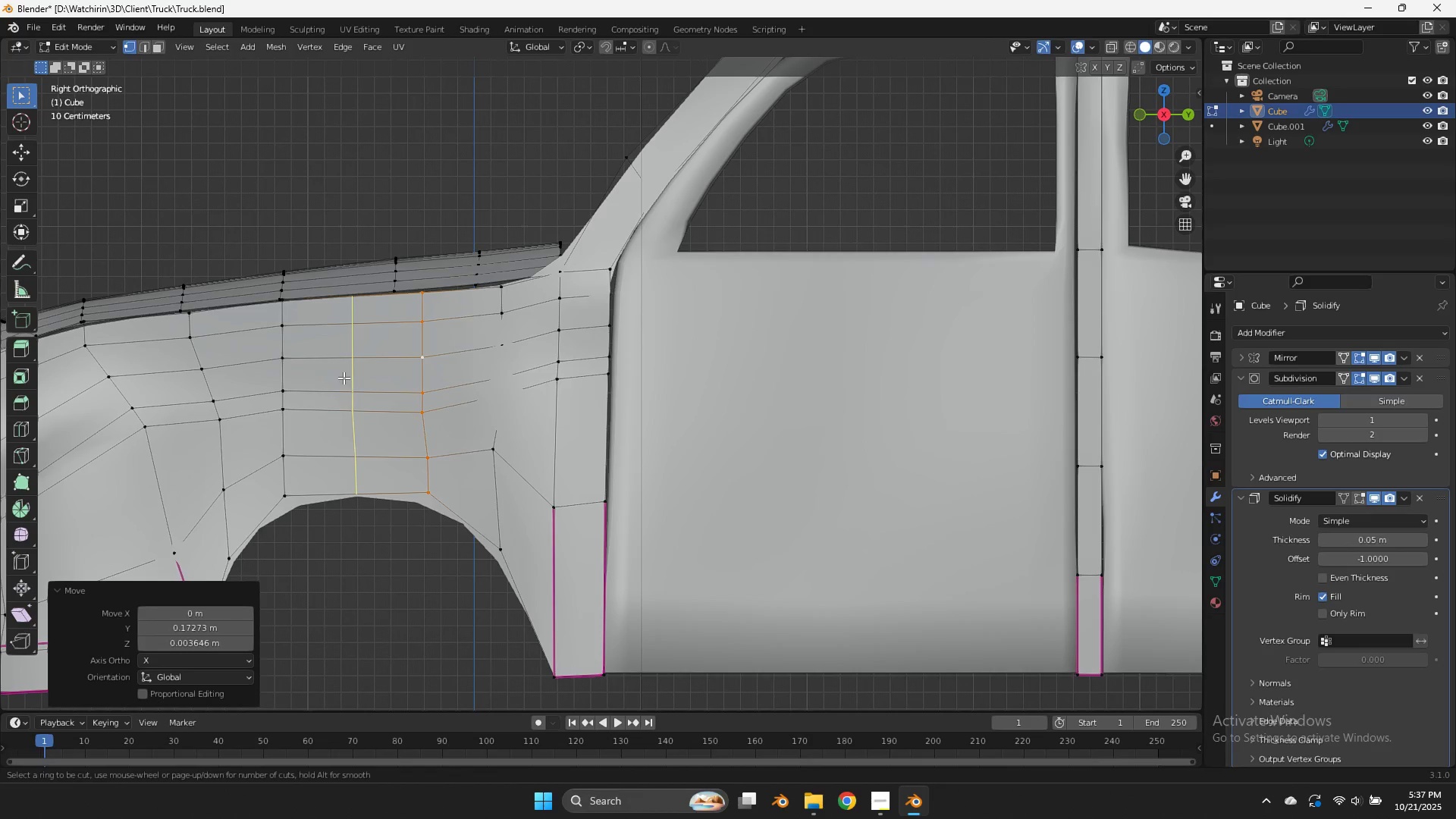 
left_click([680, 365])
 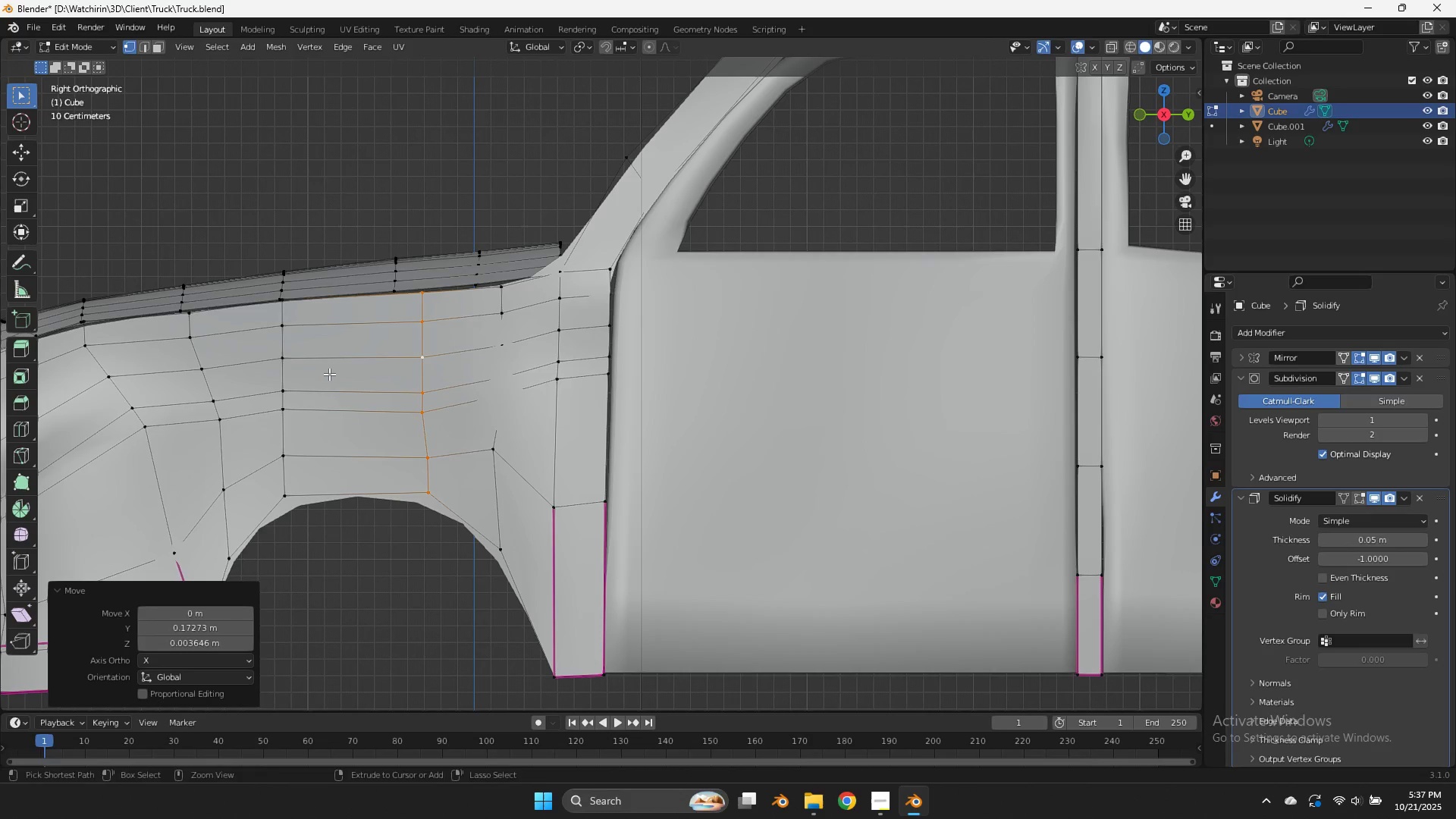 
key(Control+R)
 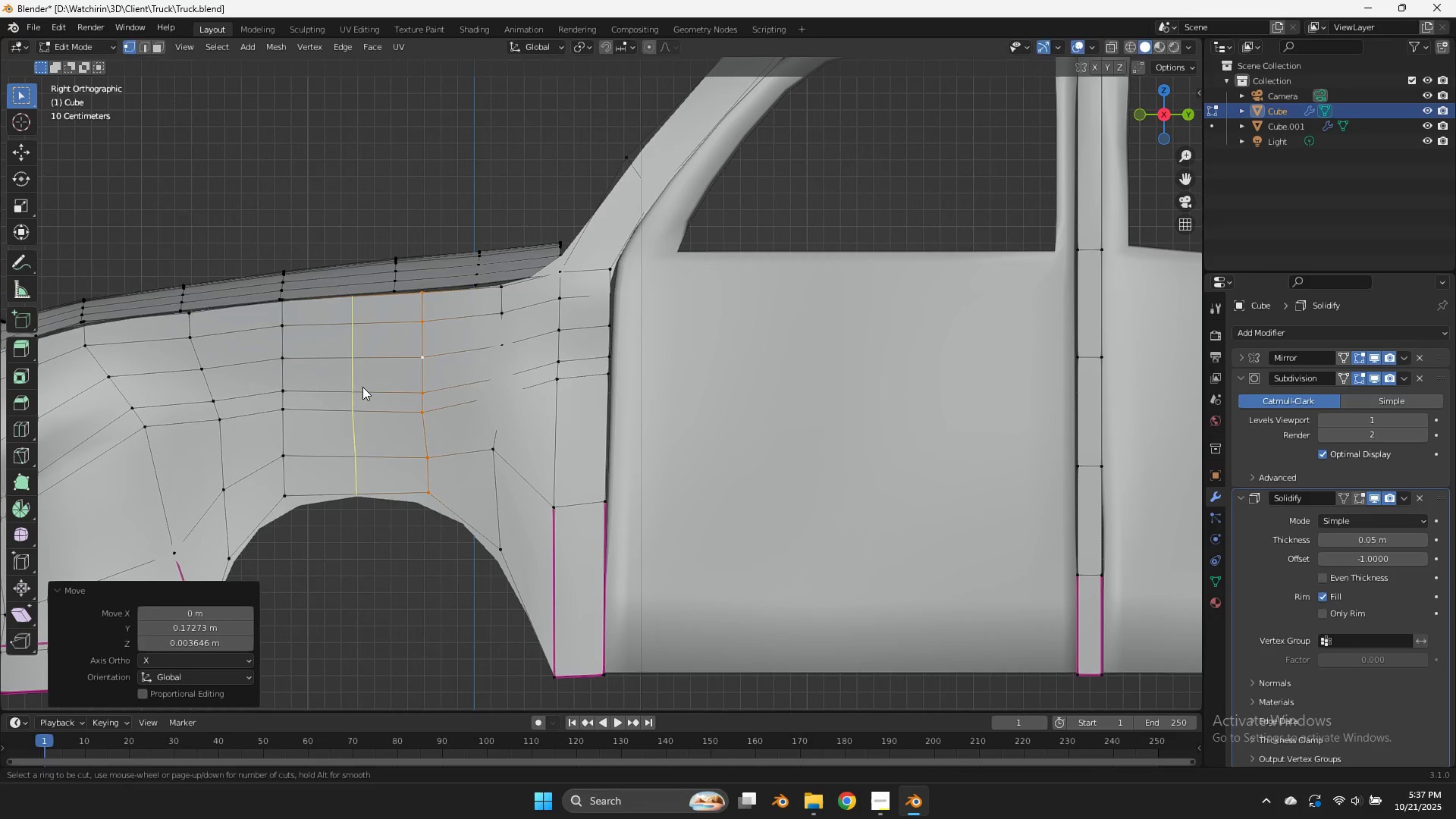 
left_click([362, 387])
 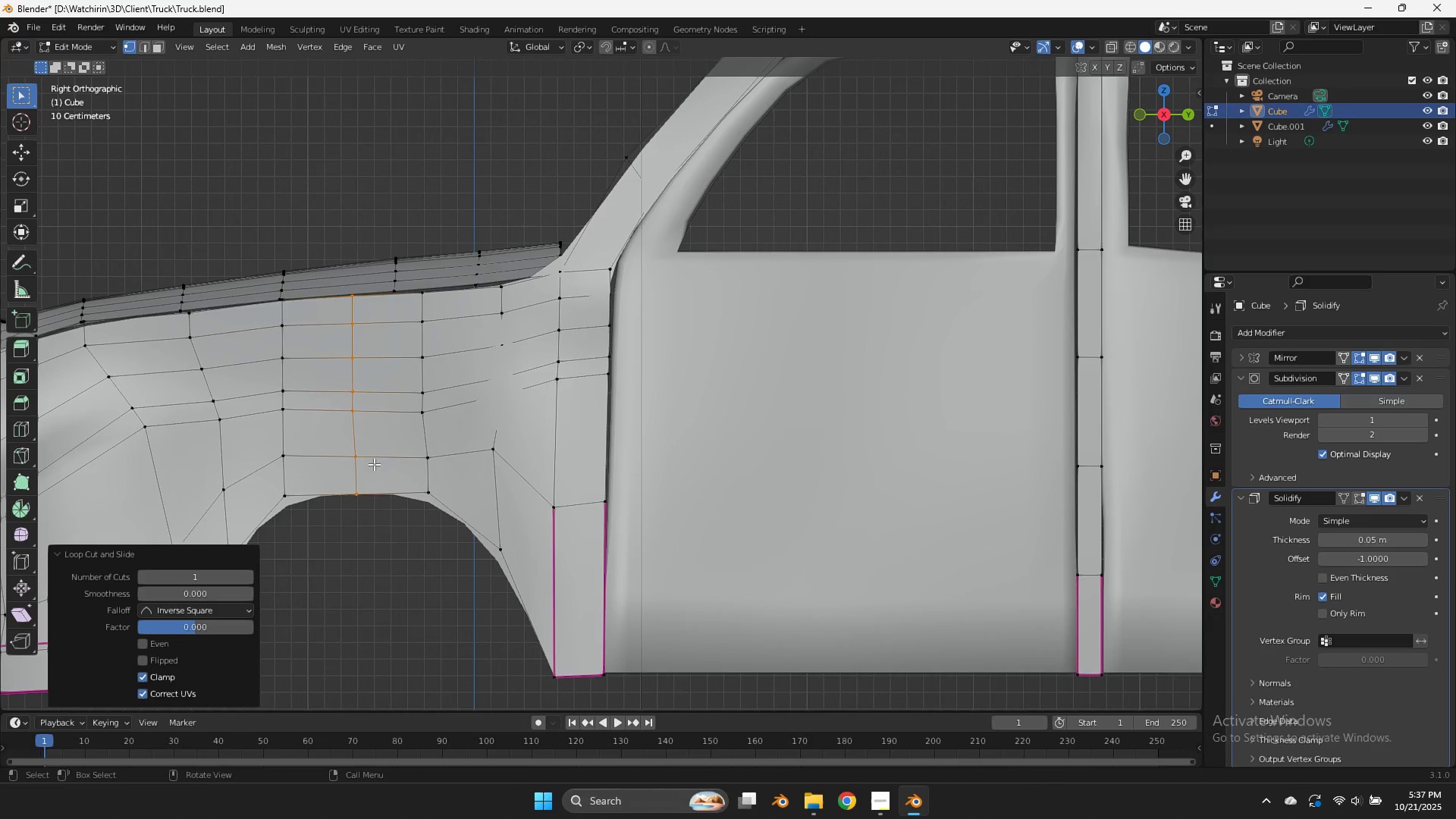 
left_click_drag(start_coordinate=[377, 482], to_coordinate=[347, 531])
 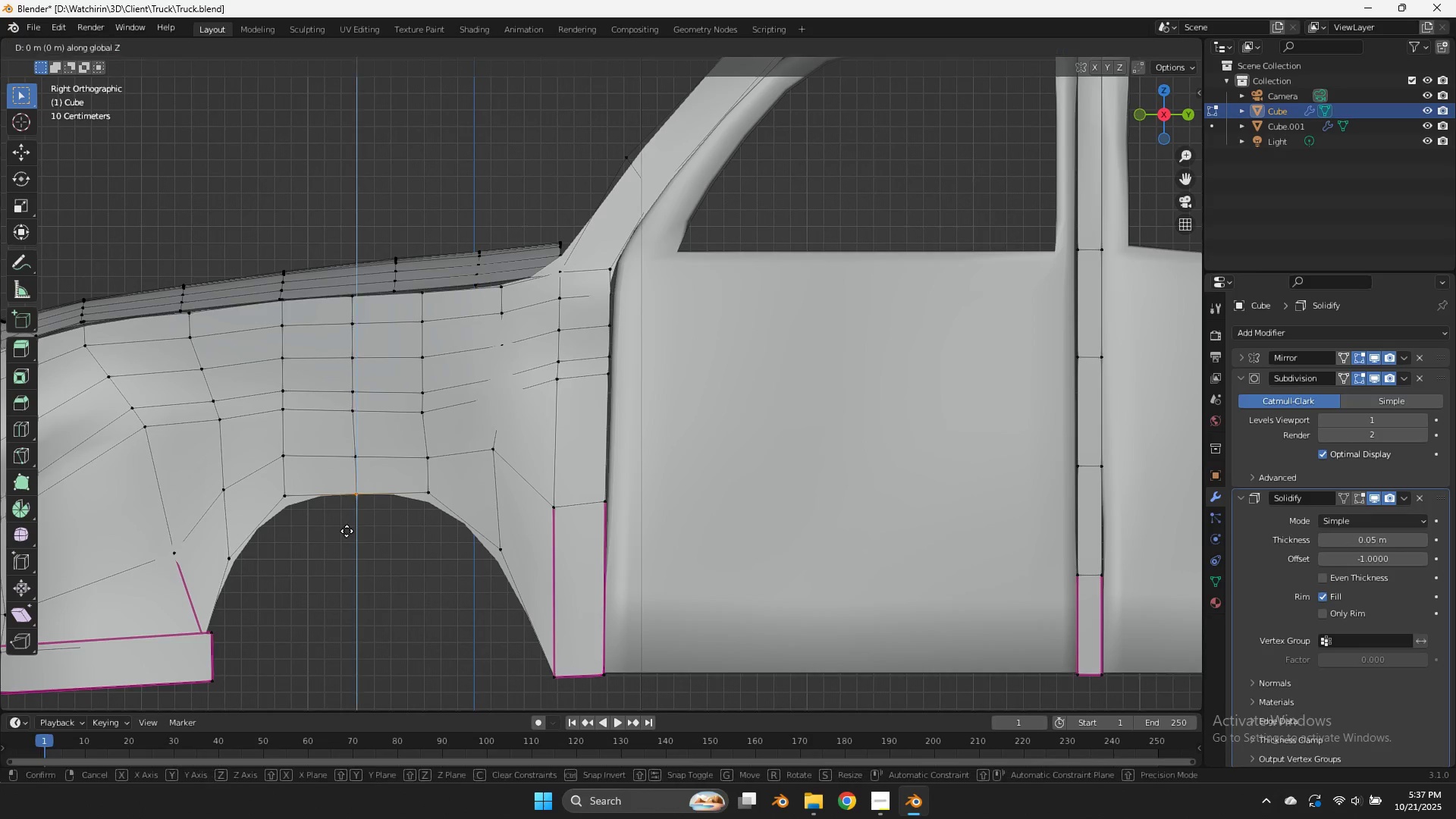 
type(gz)
 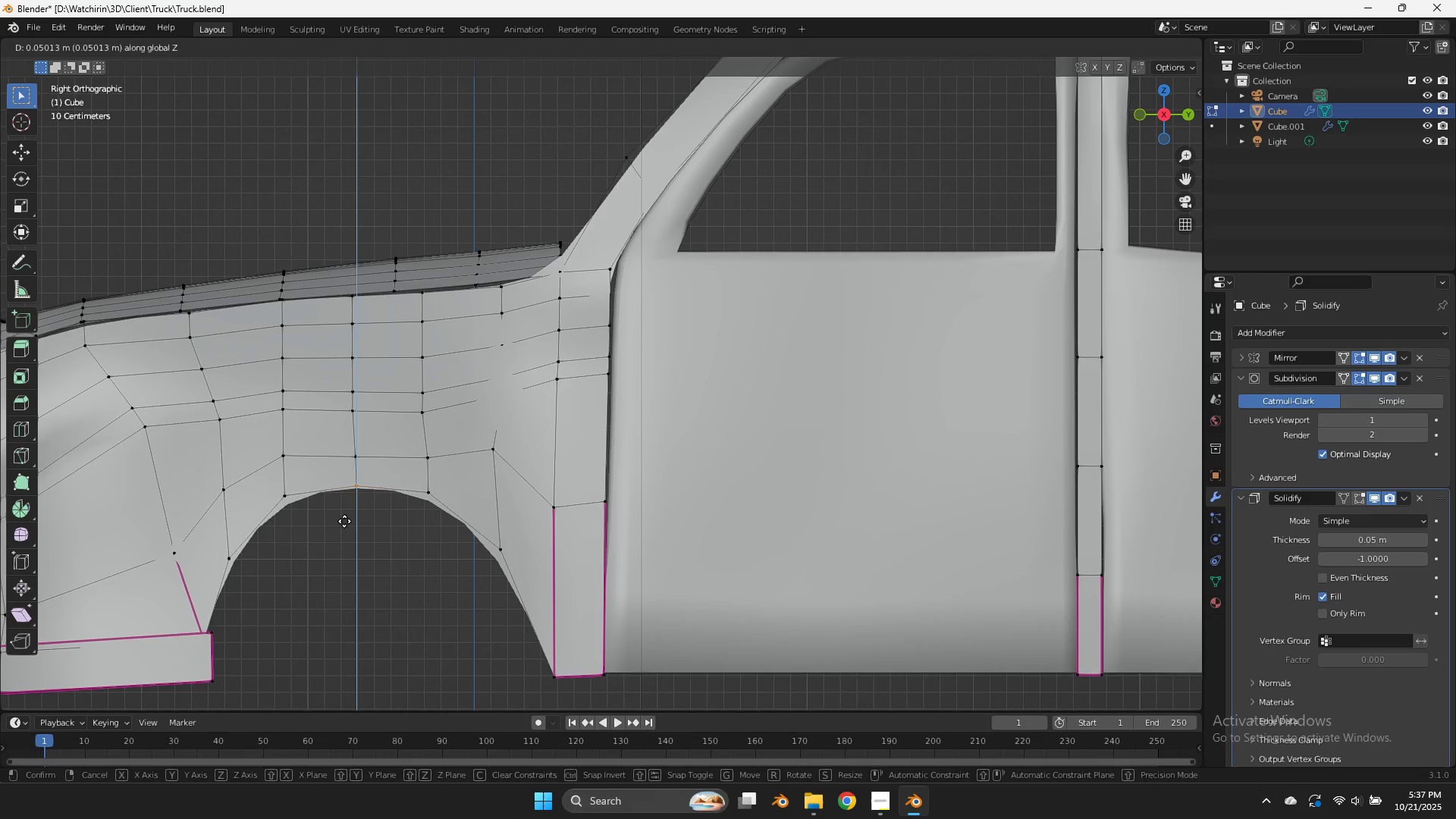 
hold_key(key=ShiftLeft, duration=0.84)
left_click([334, 438])
 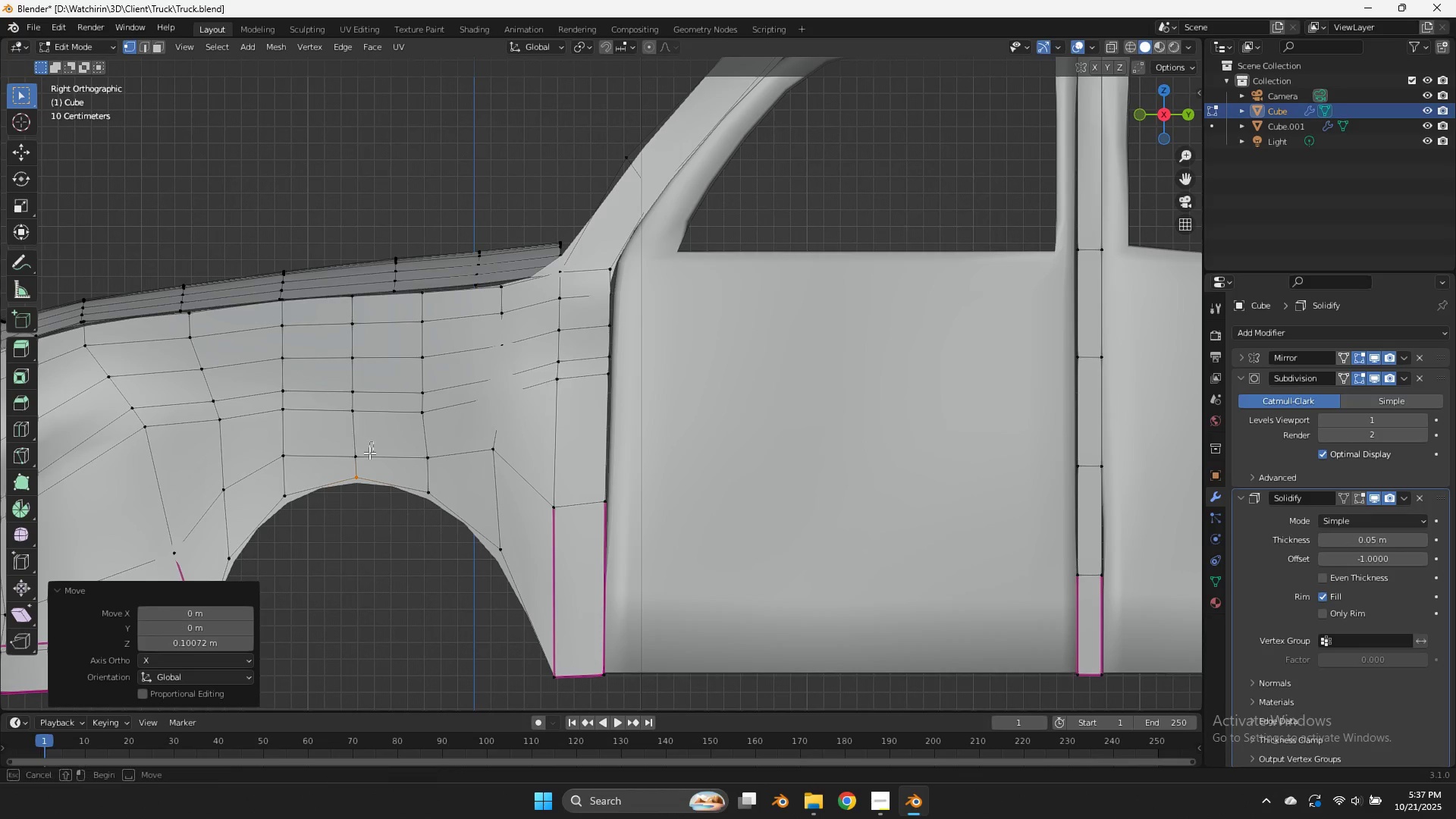 
left_click_drag(start_coordinate=[373, 440], to_coordinate=[356, 463])
 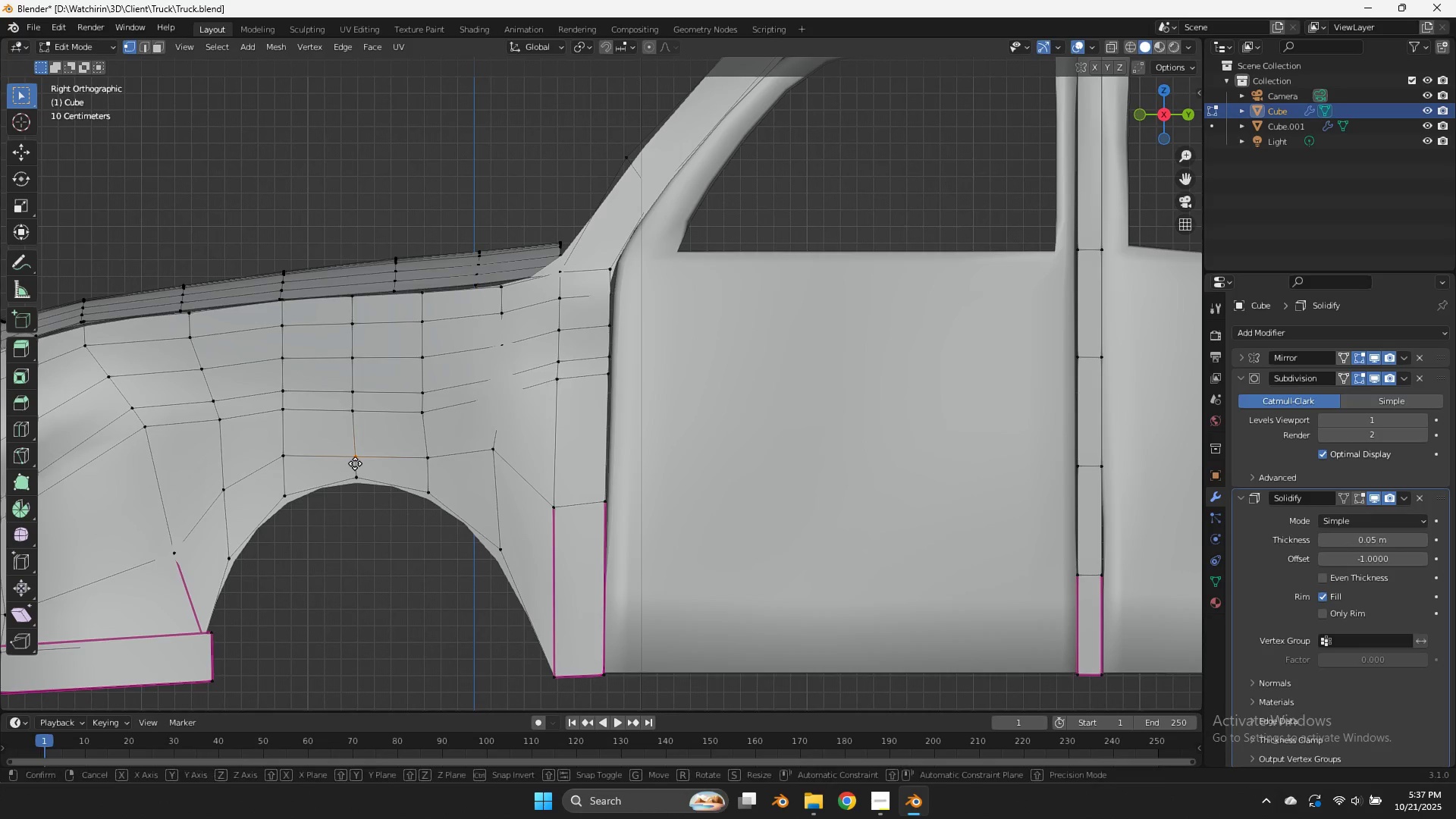 
type(gz)
 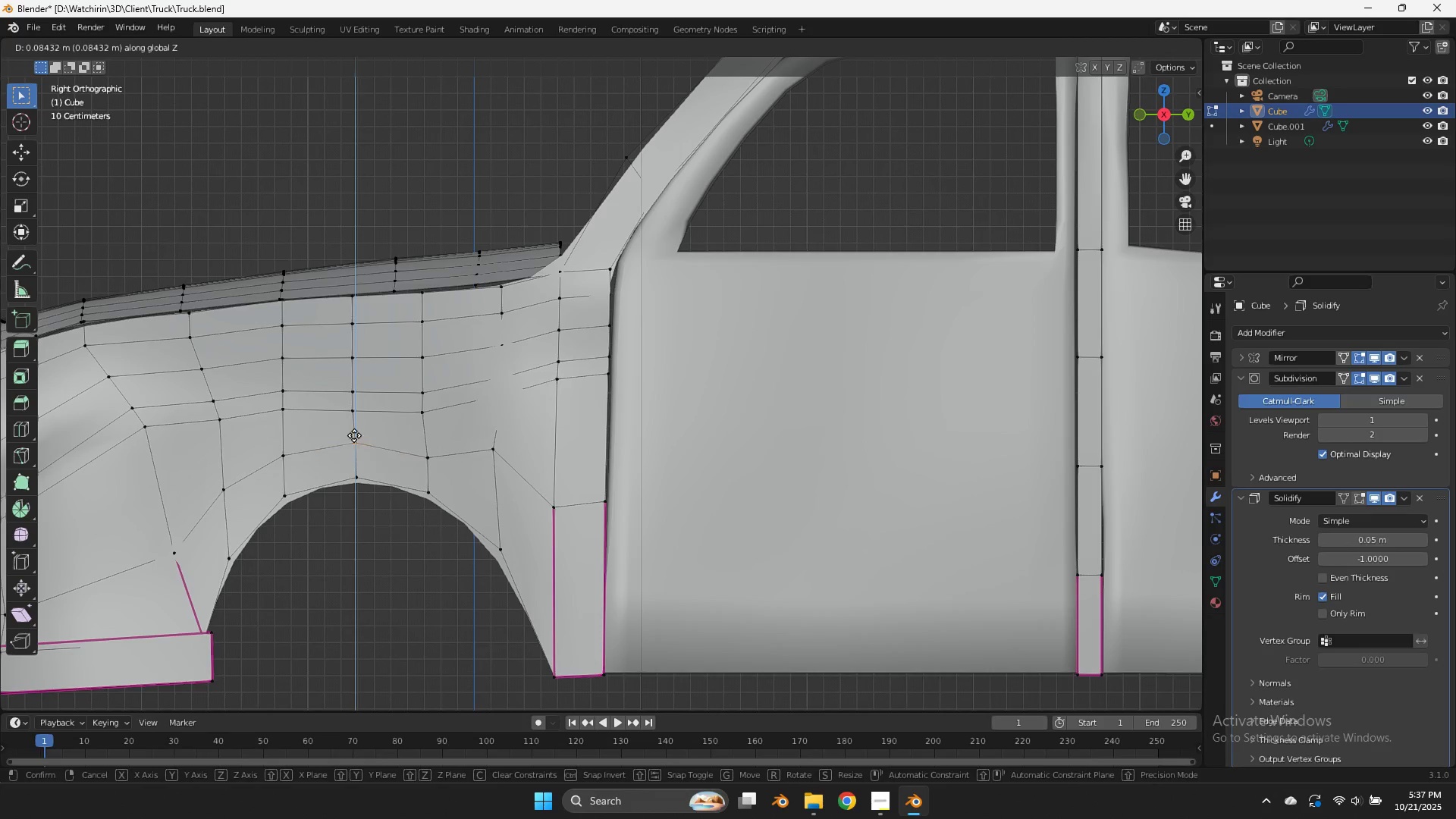 
hold_key(key=ShiftLeft, duration=0.51)
left_click([354, 425])
 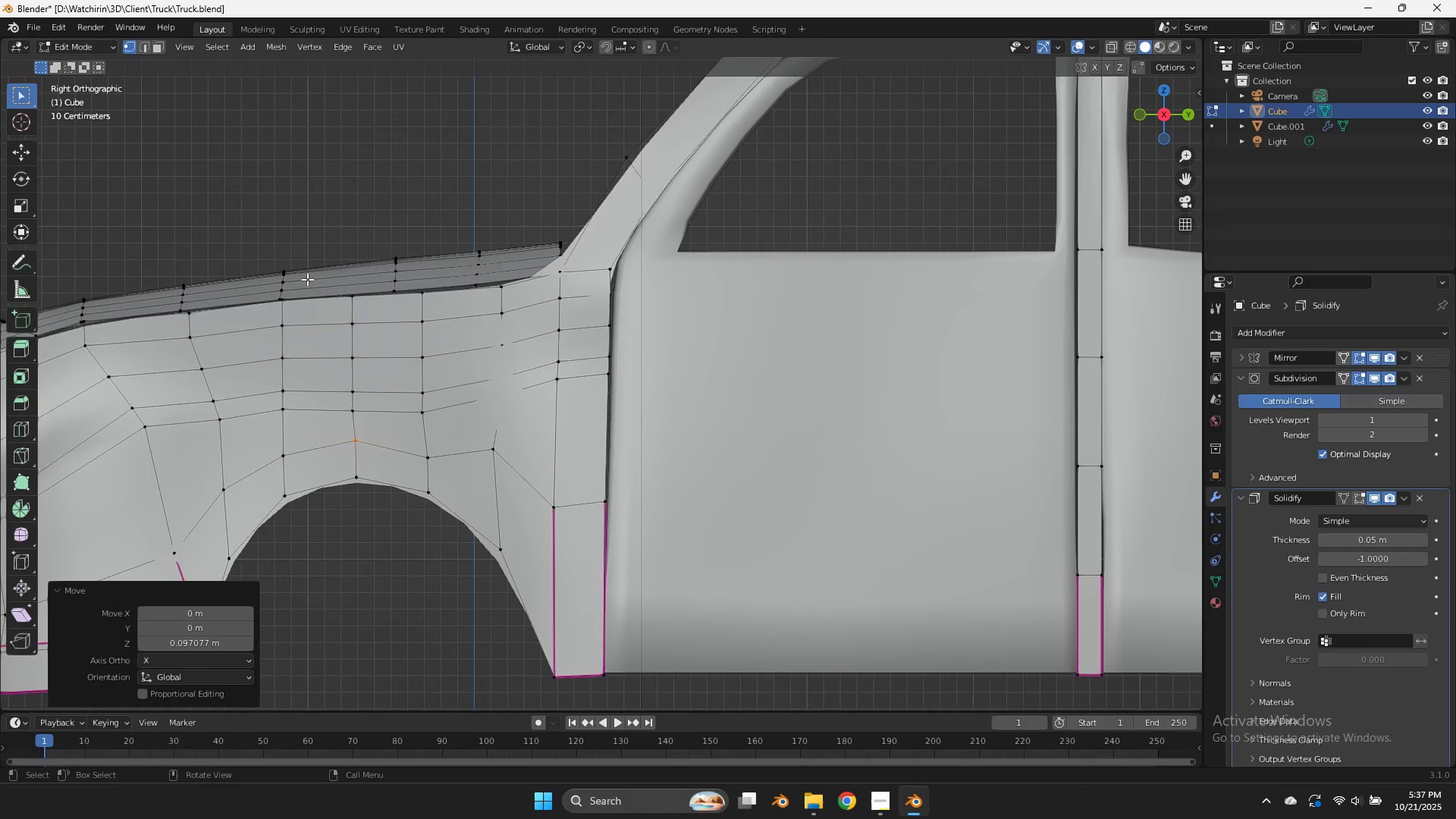 
scroll: coordinate [318, 287], scroll_direction: down, amount: 6.0
 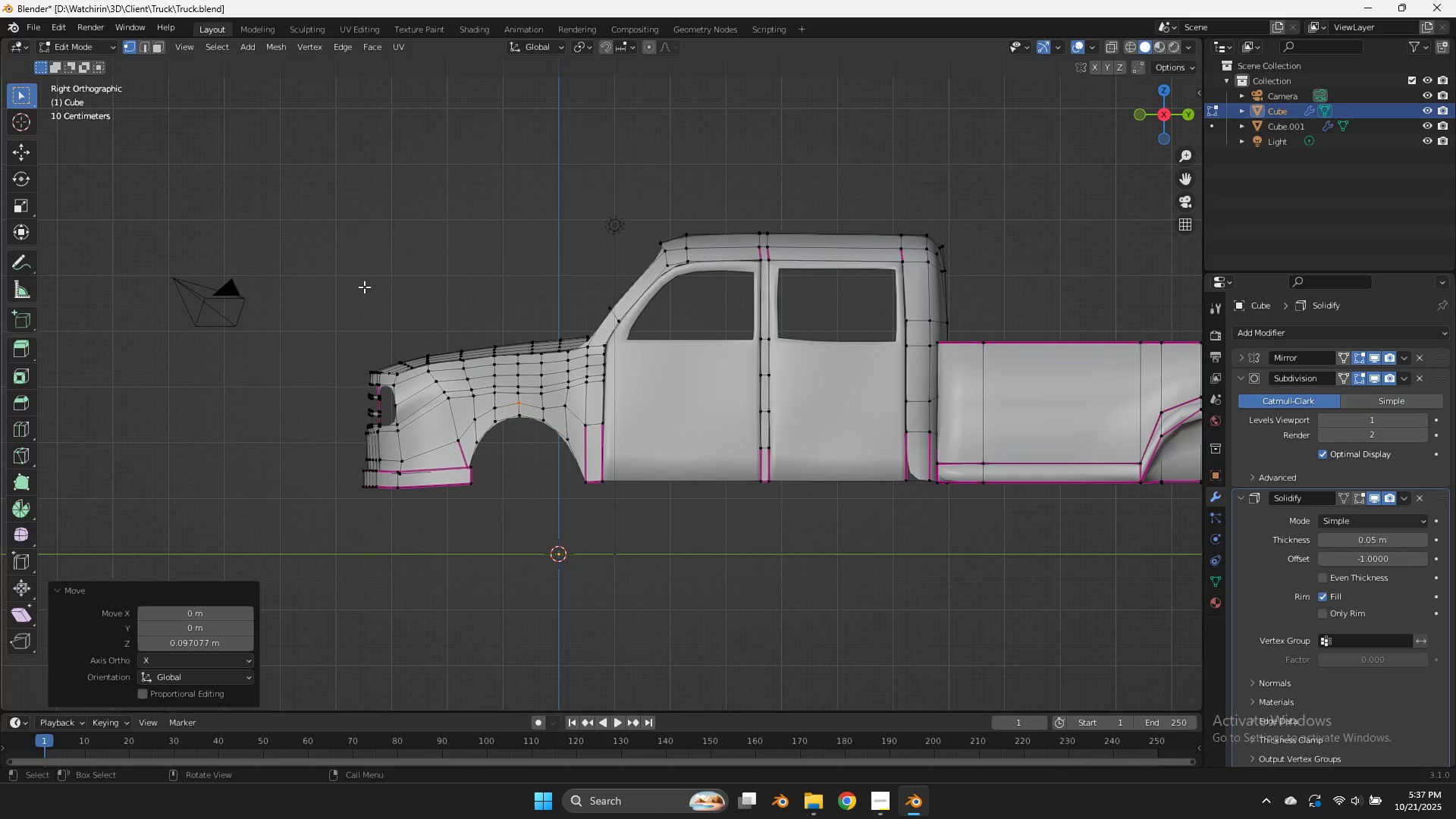 
key(Control+R)
 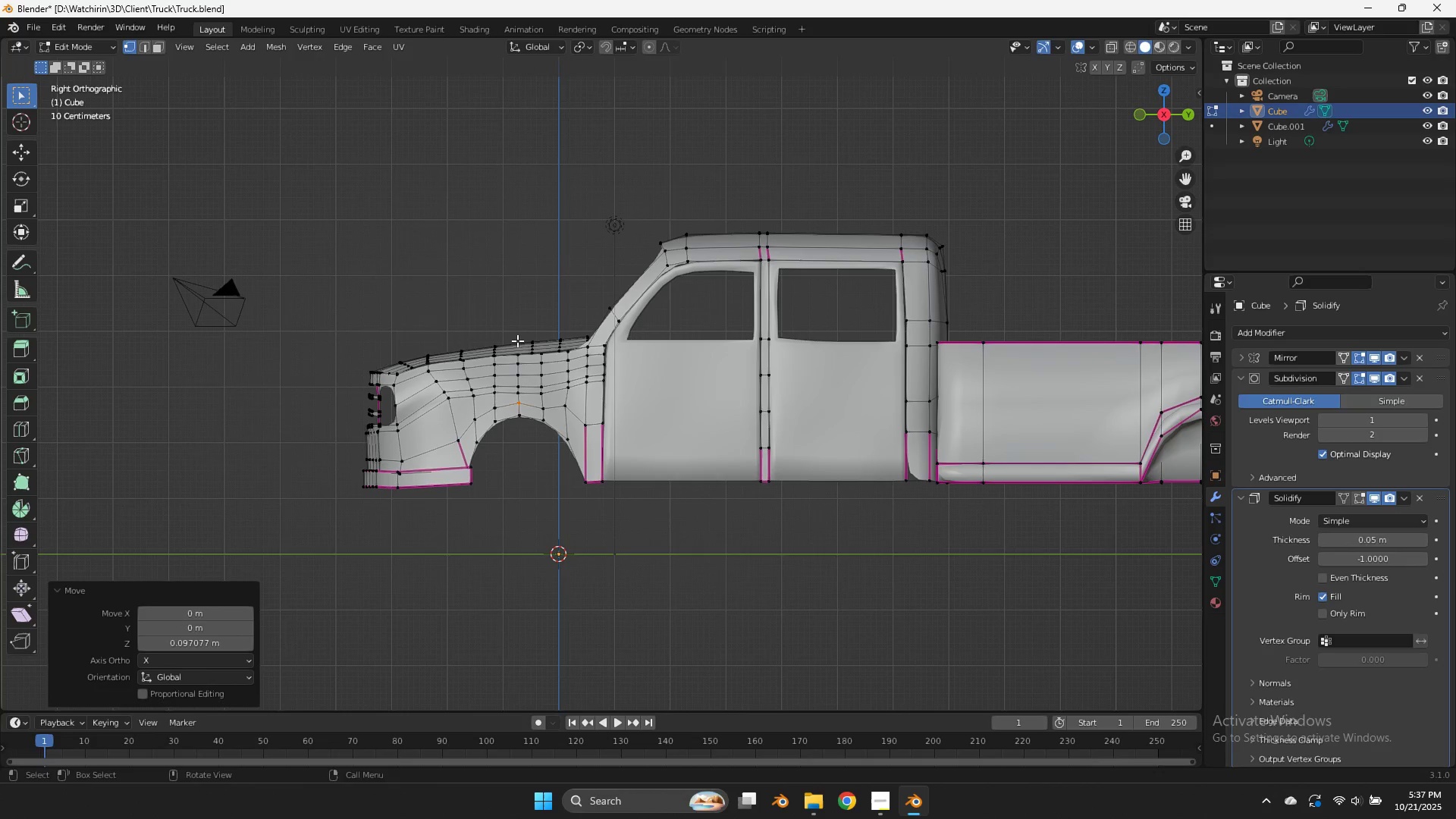 
scroll: coordinate [557, 324], scroll_direction: up, amount: 5.0
 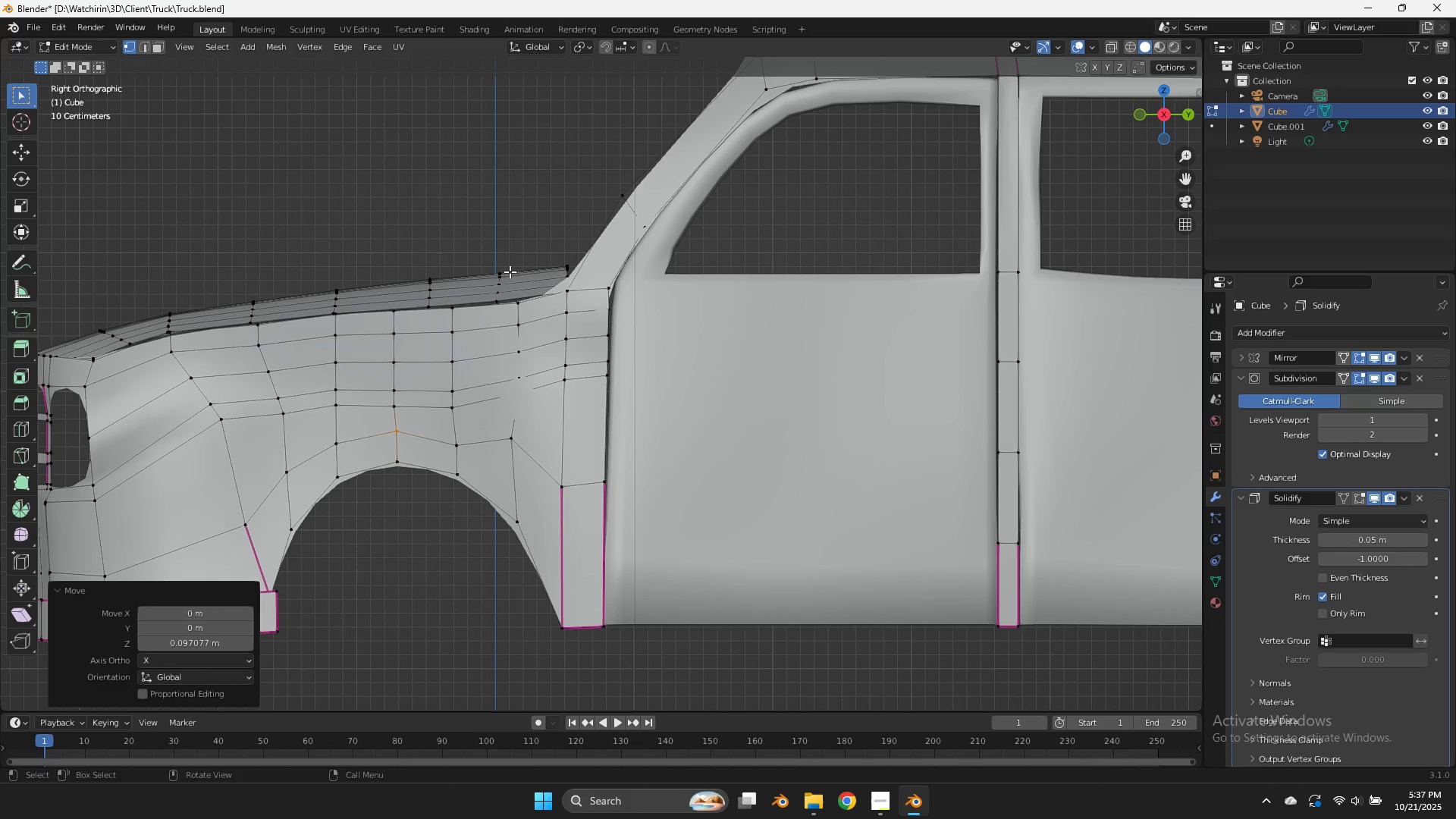 
hold_key(key=AltLeft, duration=0.73)
left_click([498, 291])
 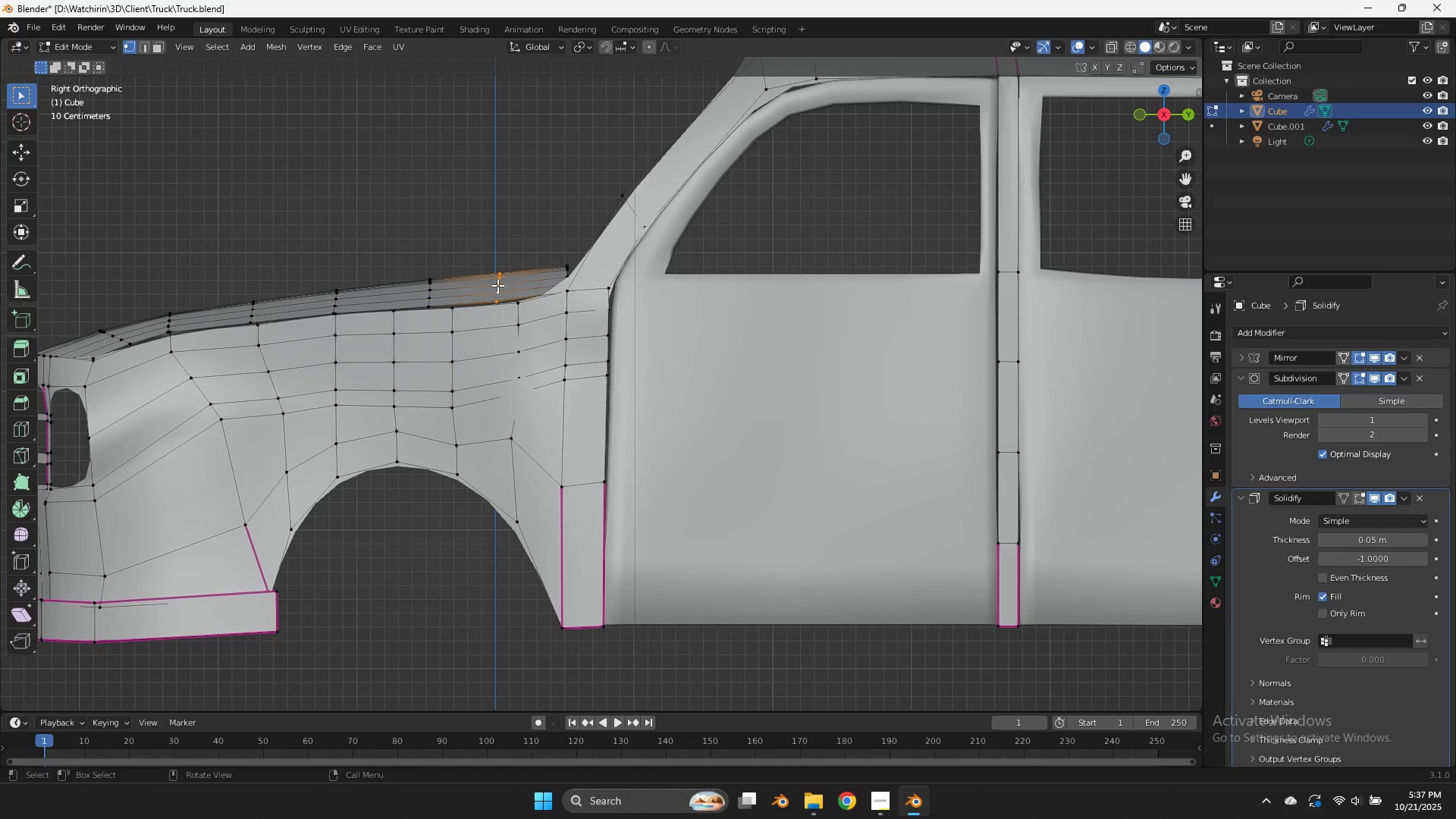 
key(G)
 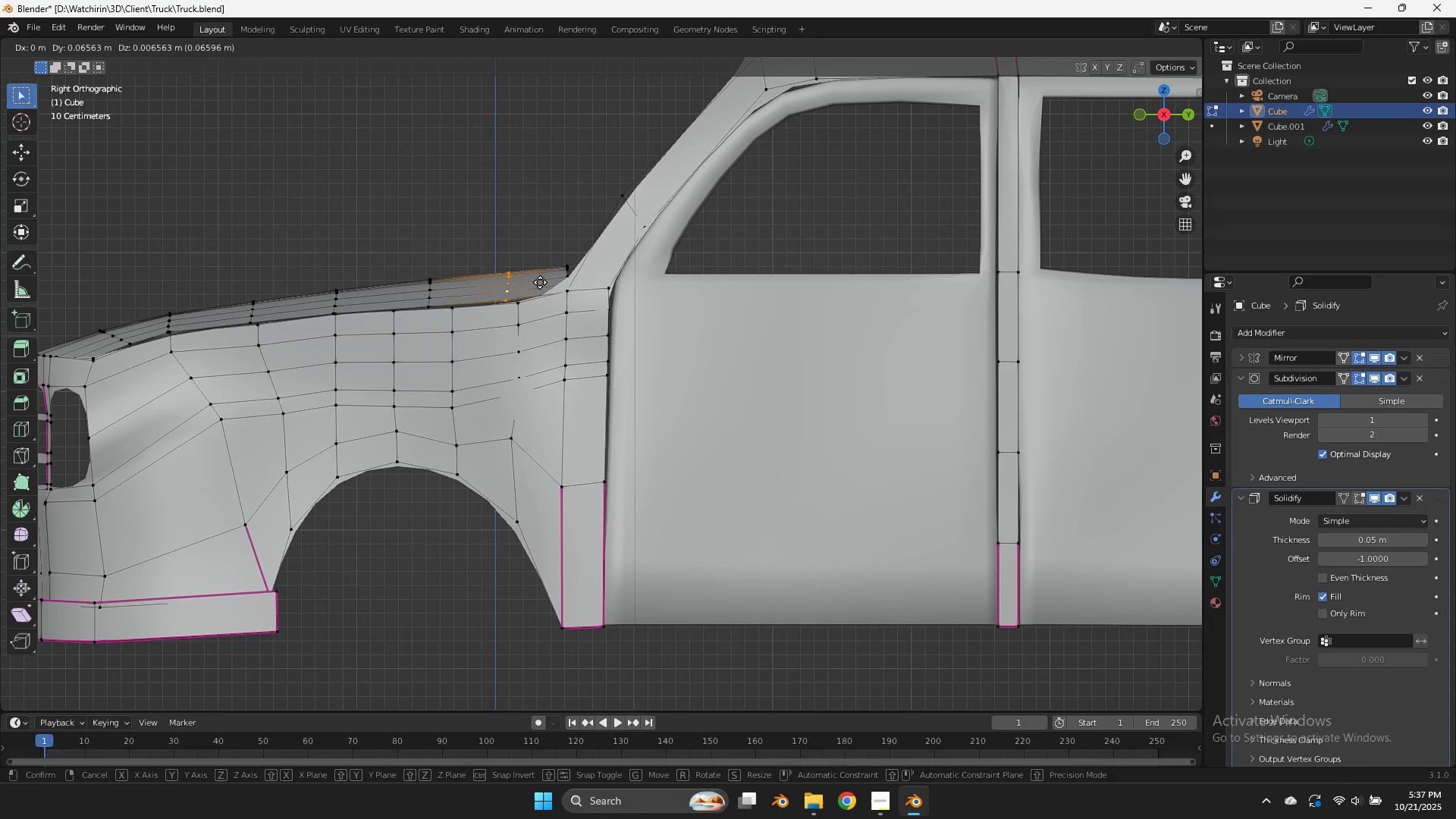 
hold_key(key=ShiftLeft, duration=0.71)
left_click([651, 265])
 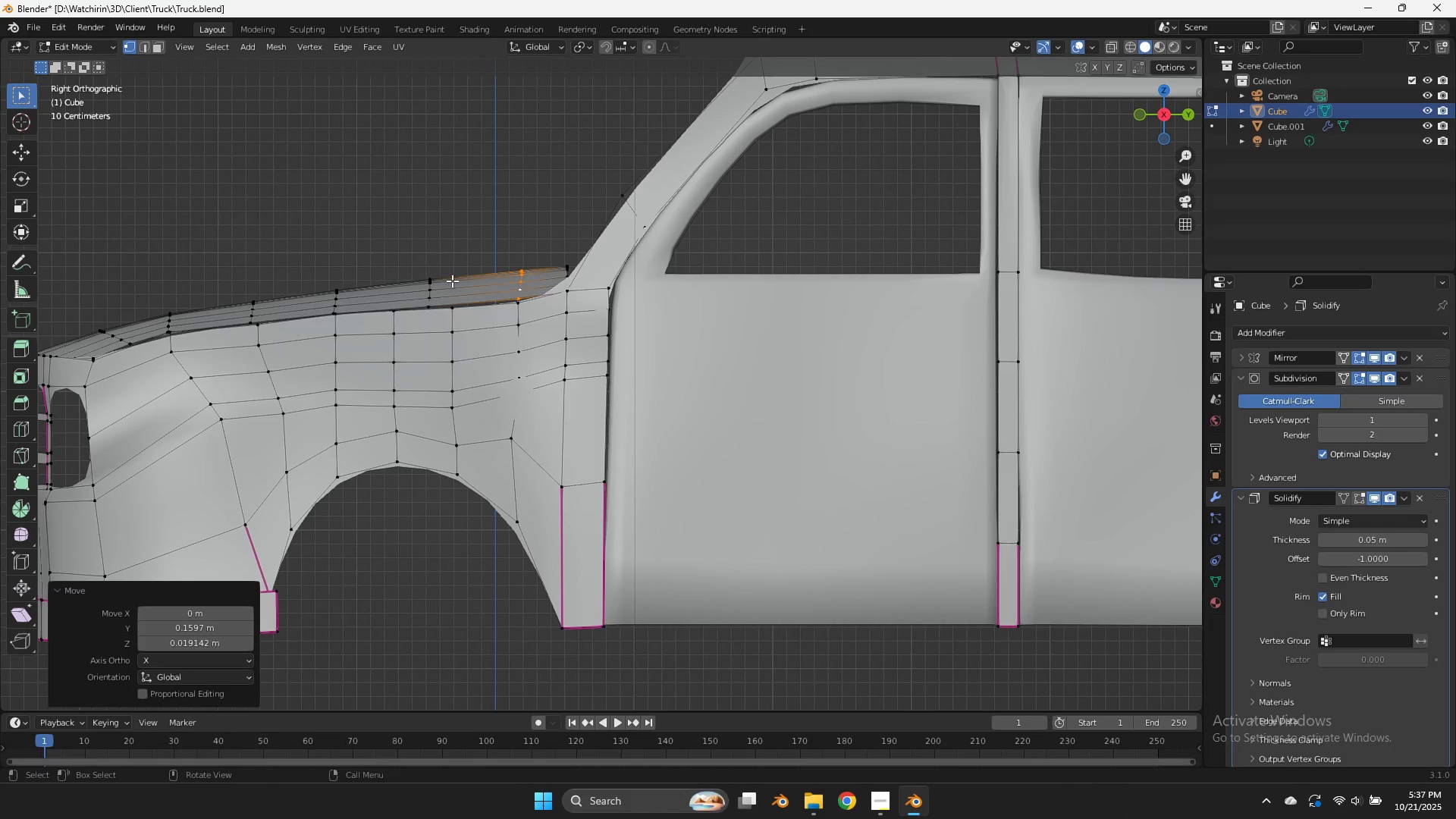 
hold_key(key=AltLeft, duration=0.91)
left_click([431, 292])
 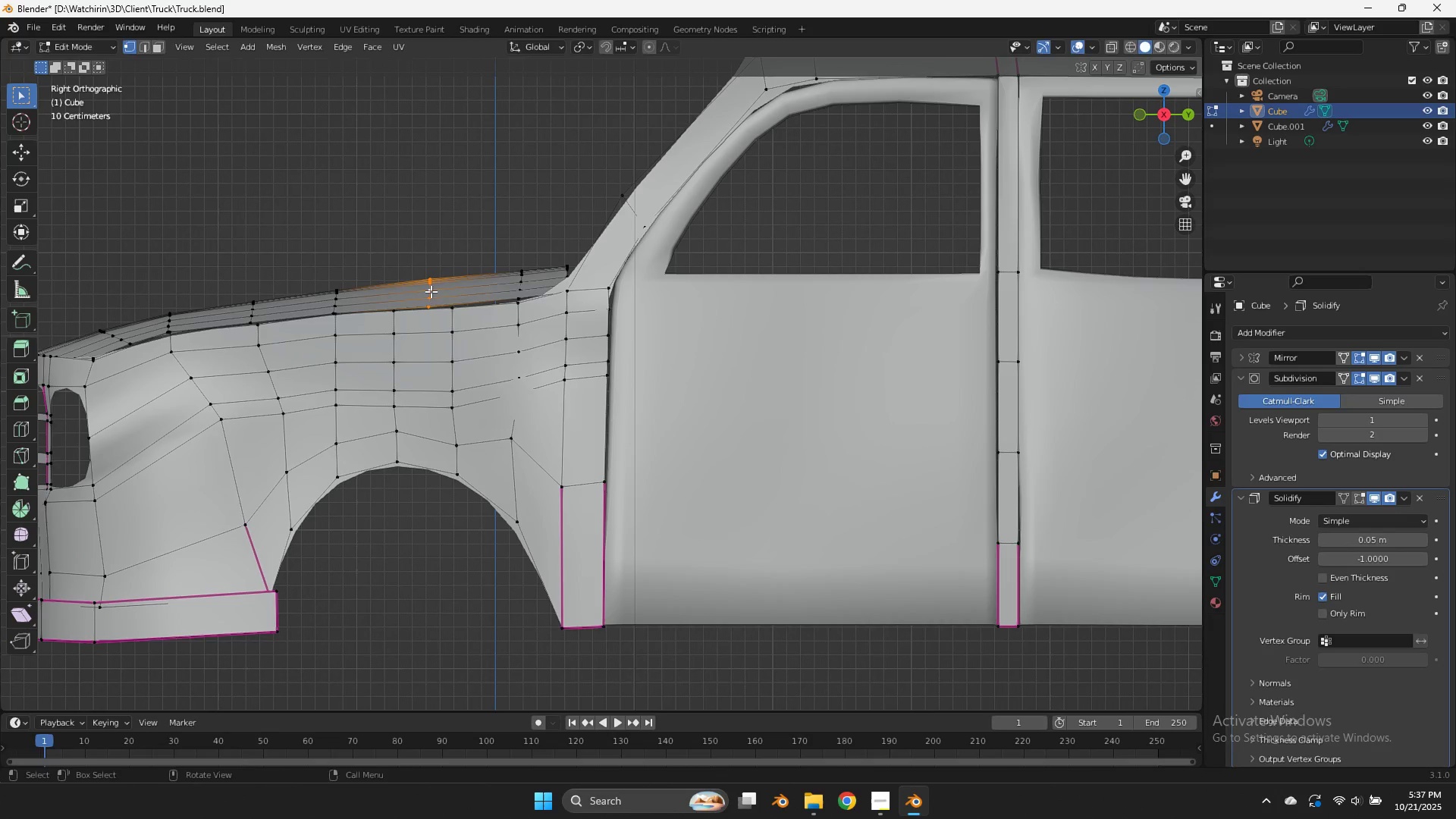 
key(G)
 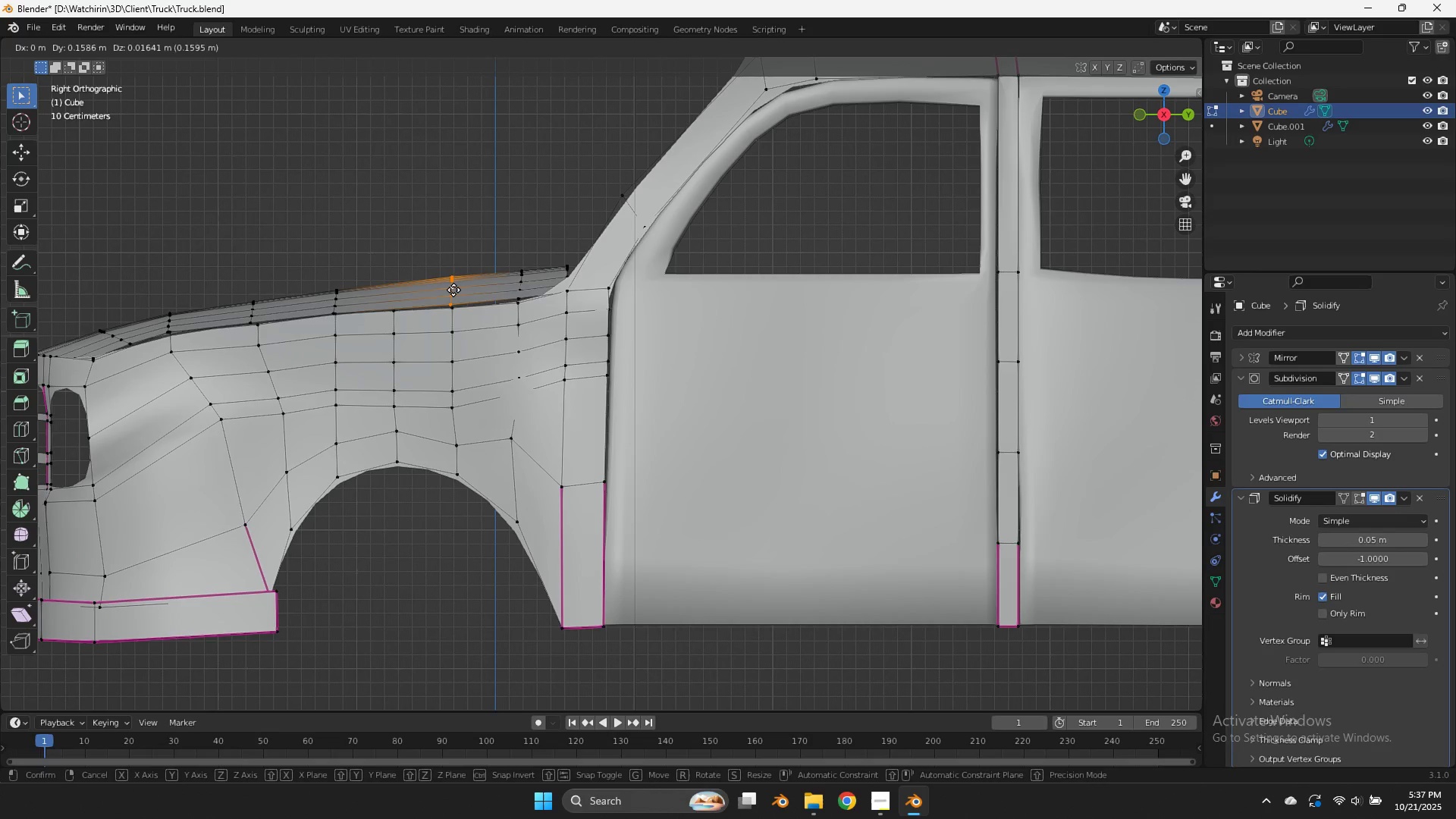 
hold_key(key=ShiftLeft, duration=0.49)
 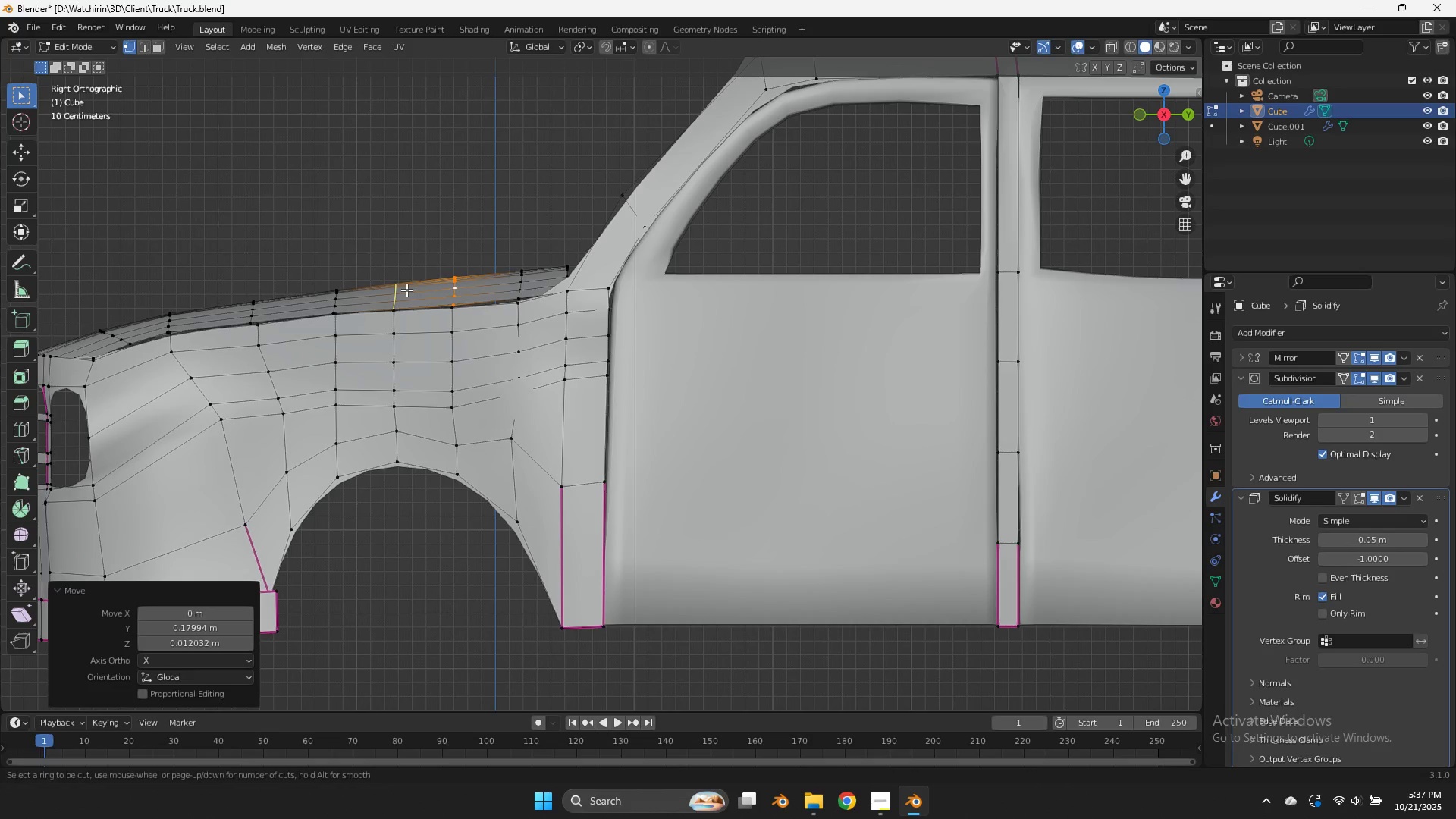 
left_click([462, 296])
 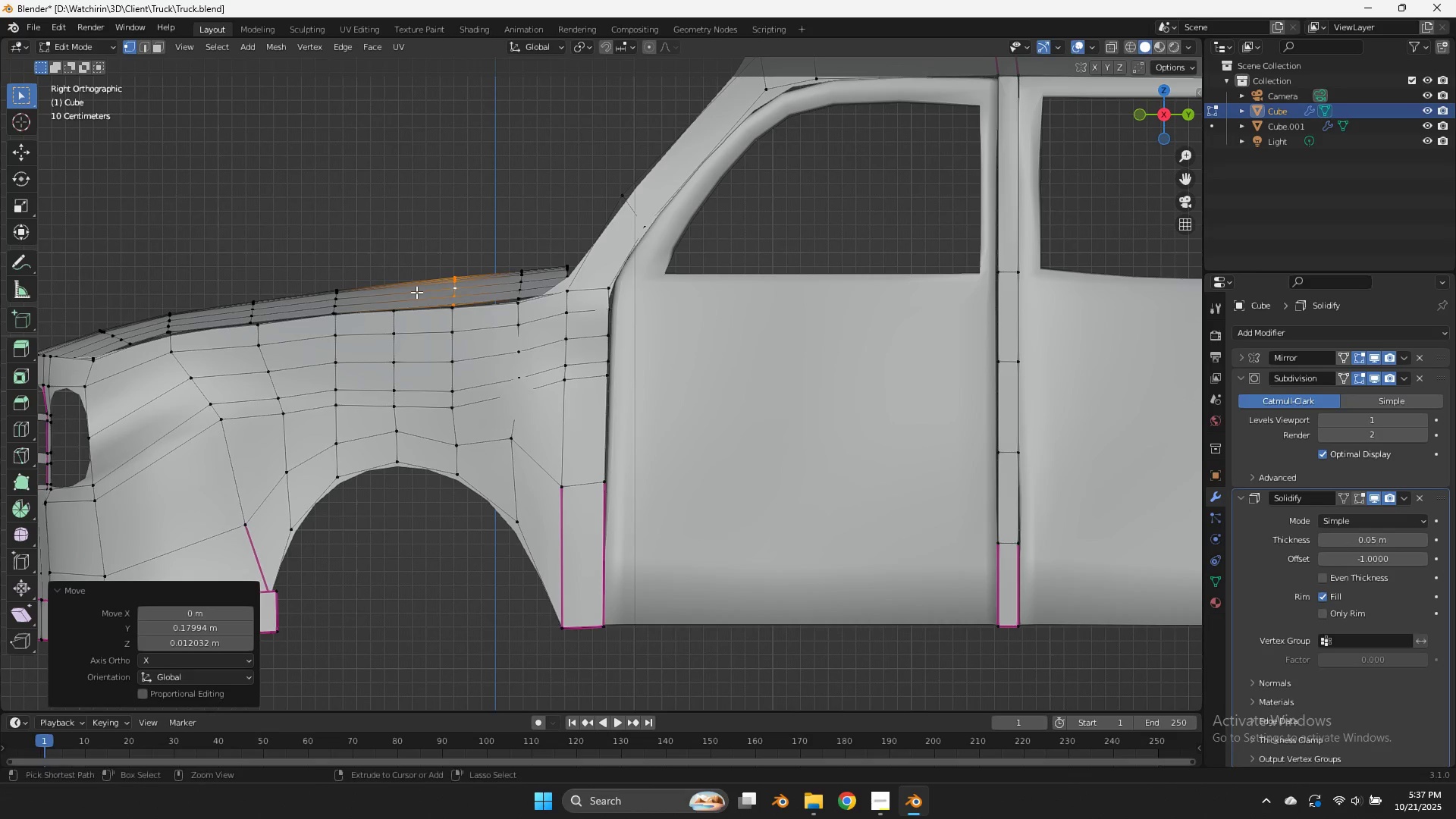 
key(Control+R)
 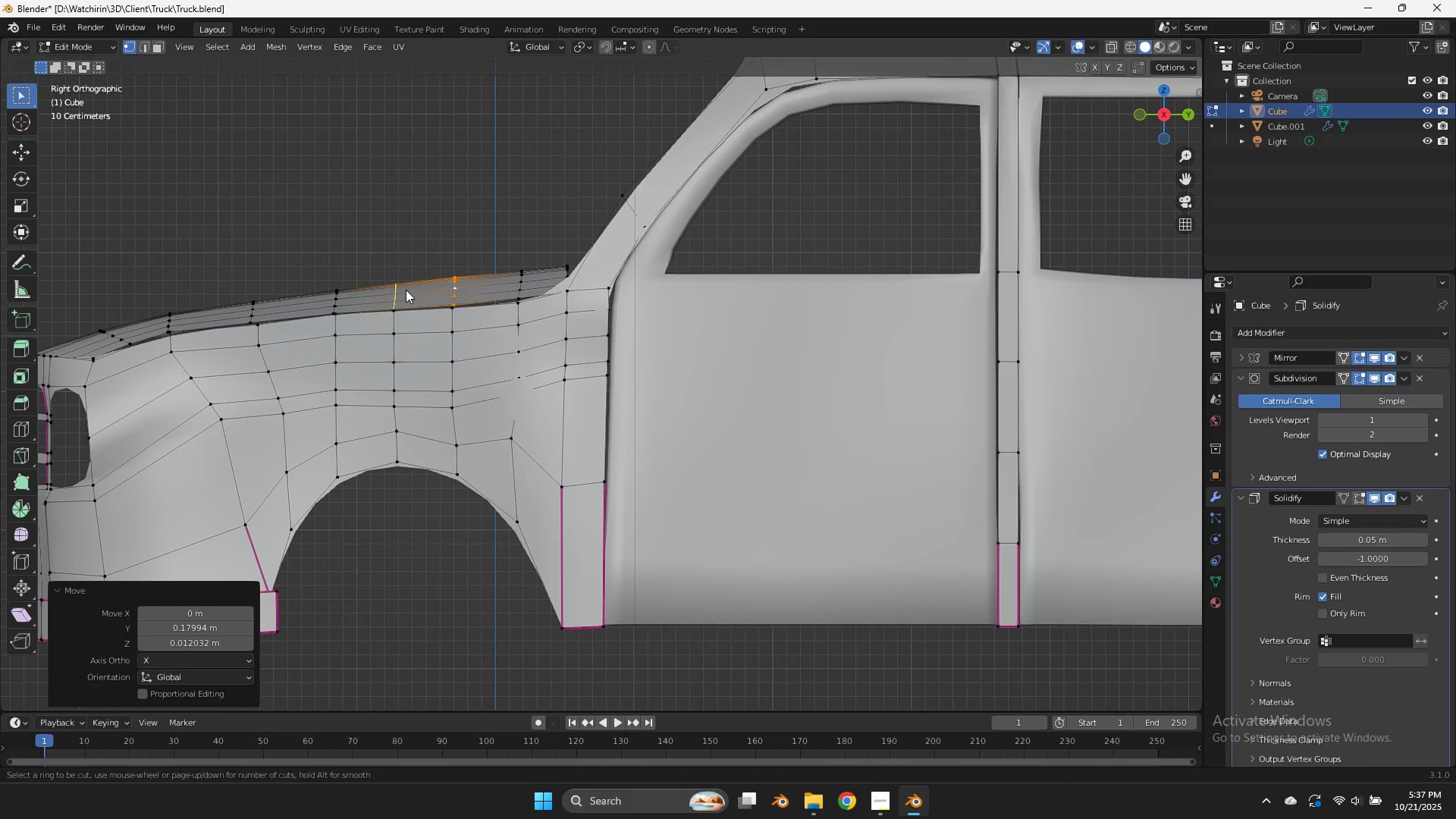 
left_click([406, 290])
 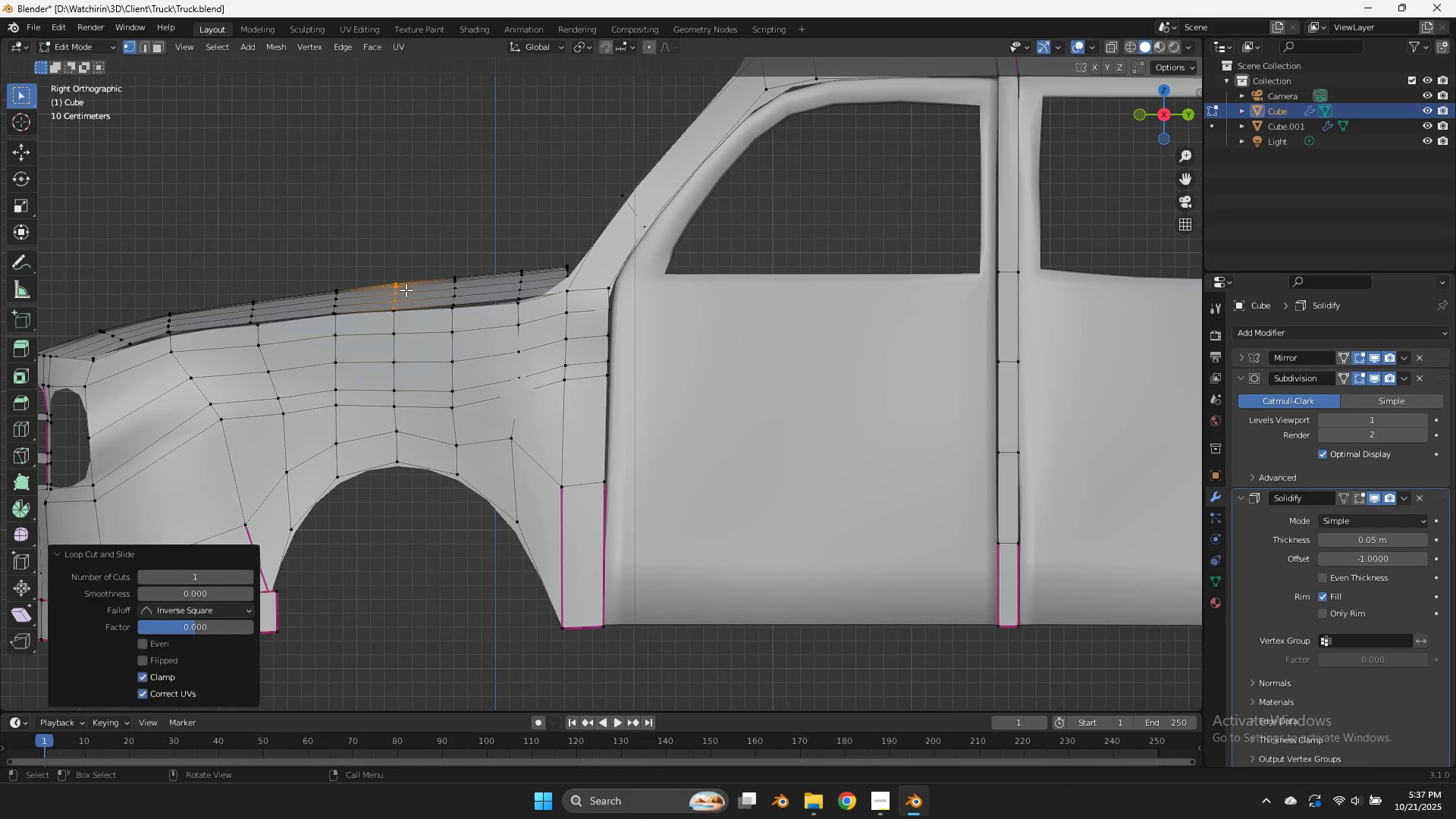 
right_click([406, 290])
 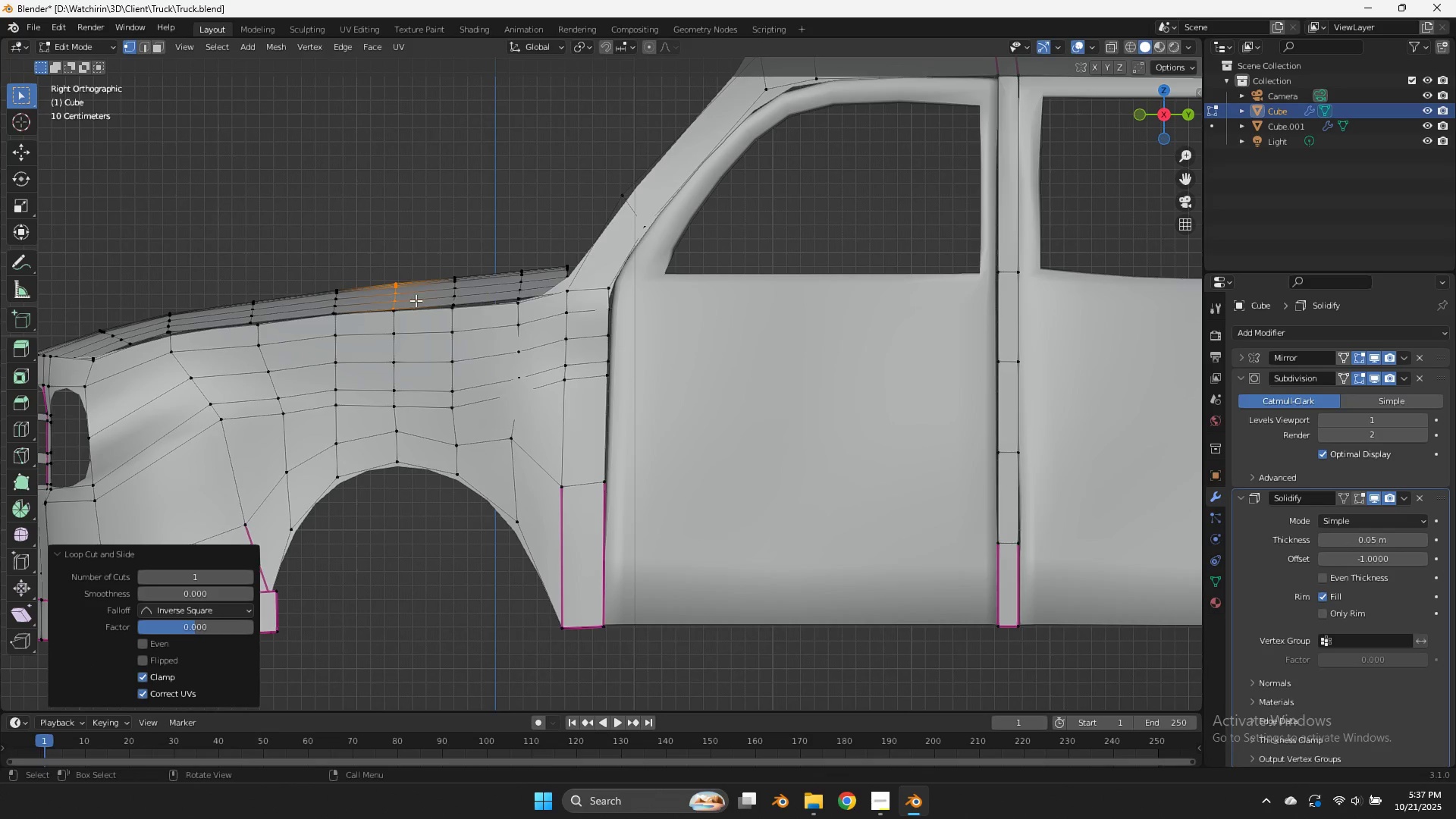 
key(Control+ControlLeft)
 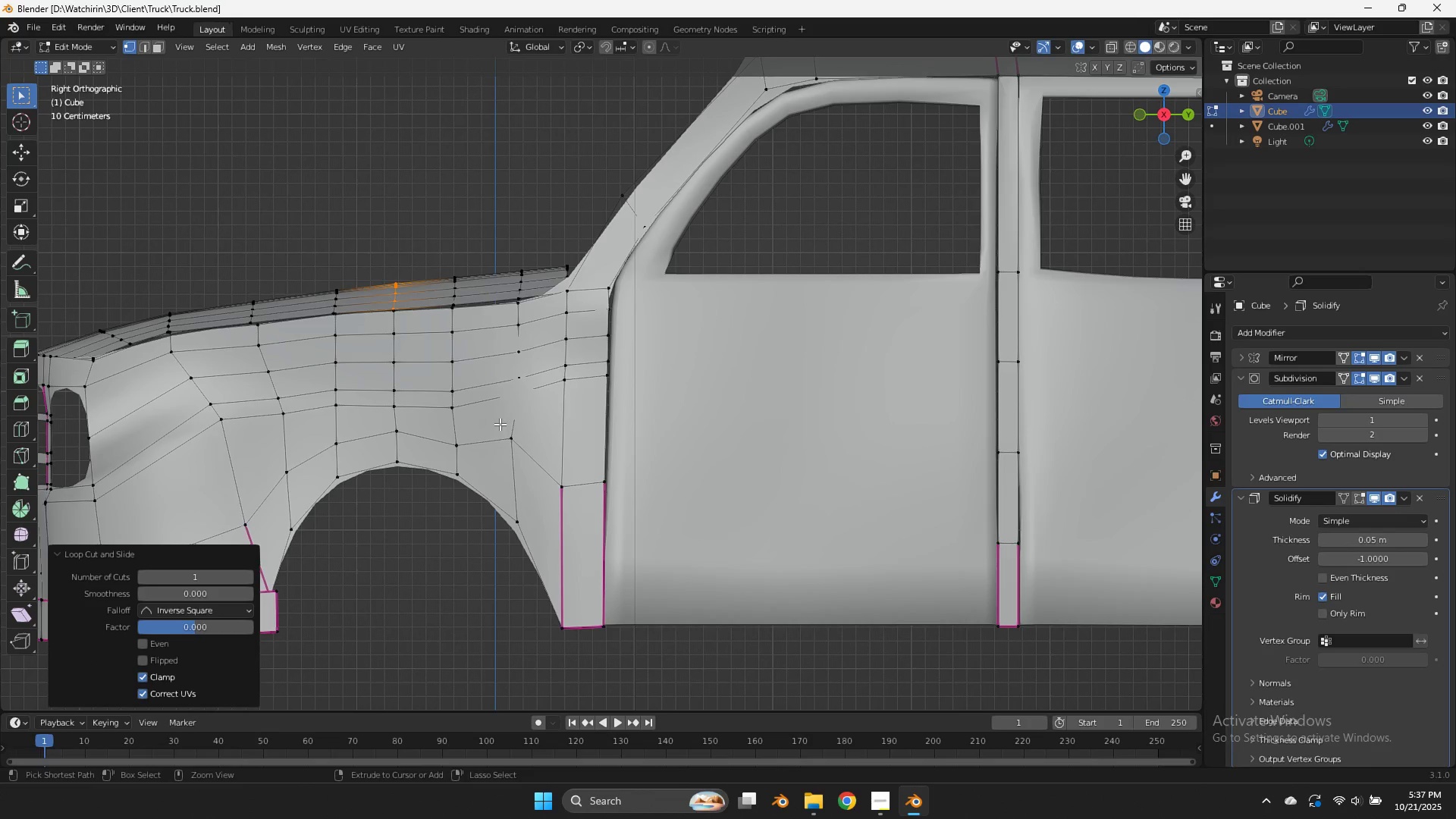 
key(Control+S)
 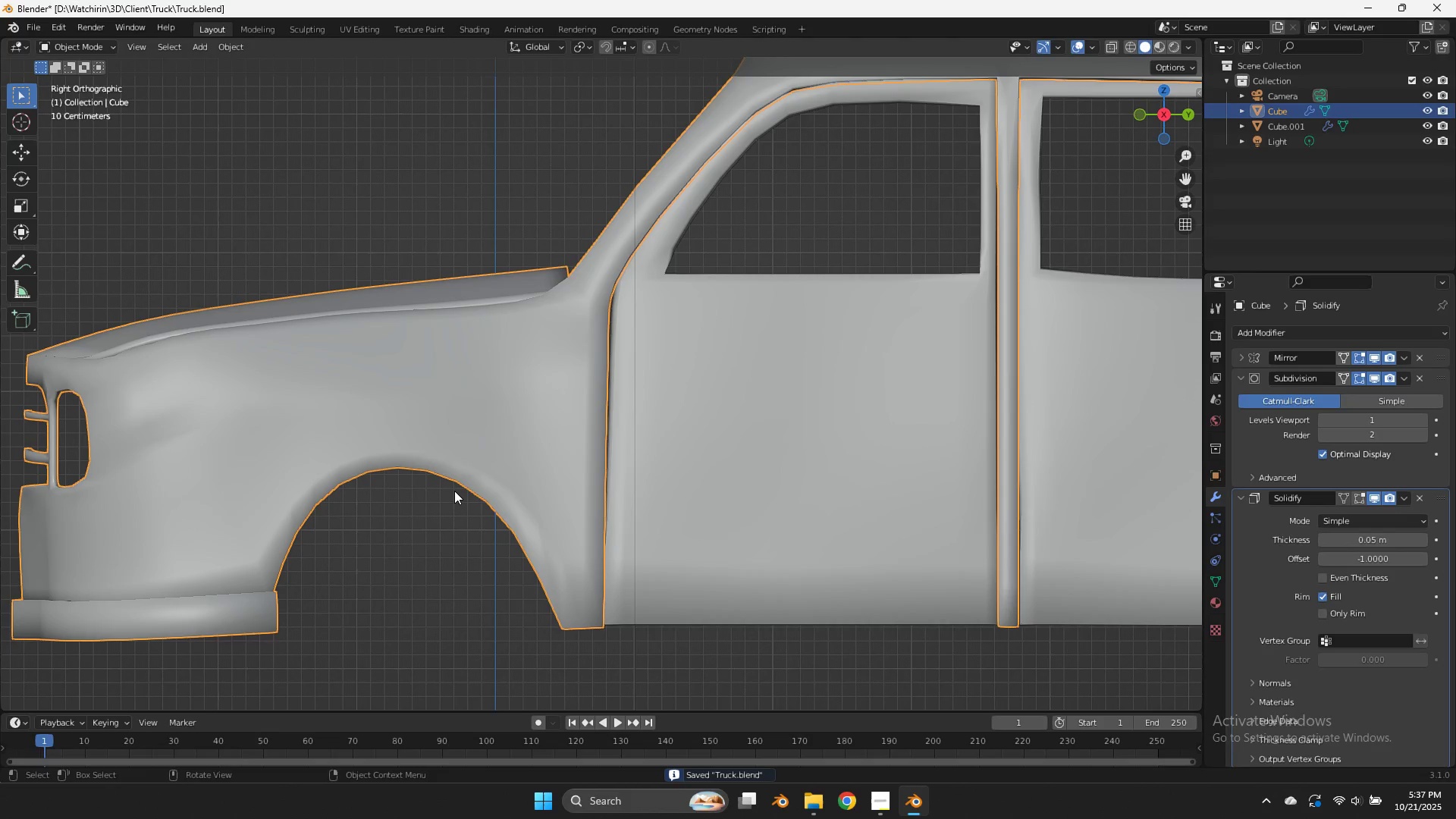 
key(Tab)
 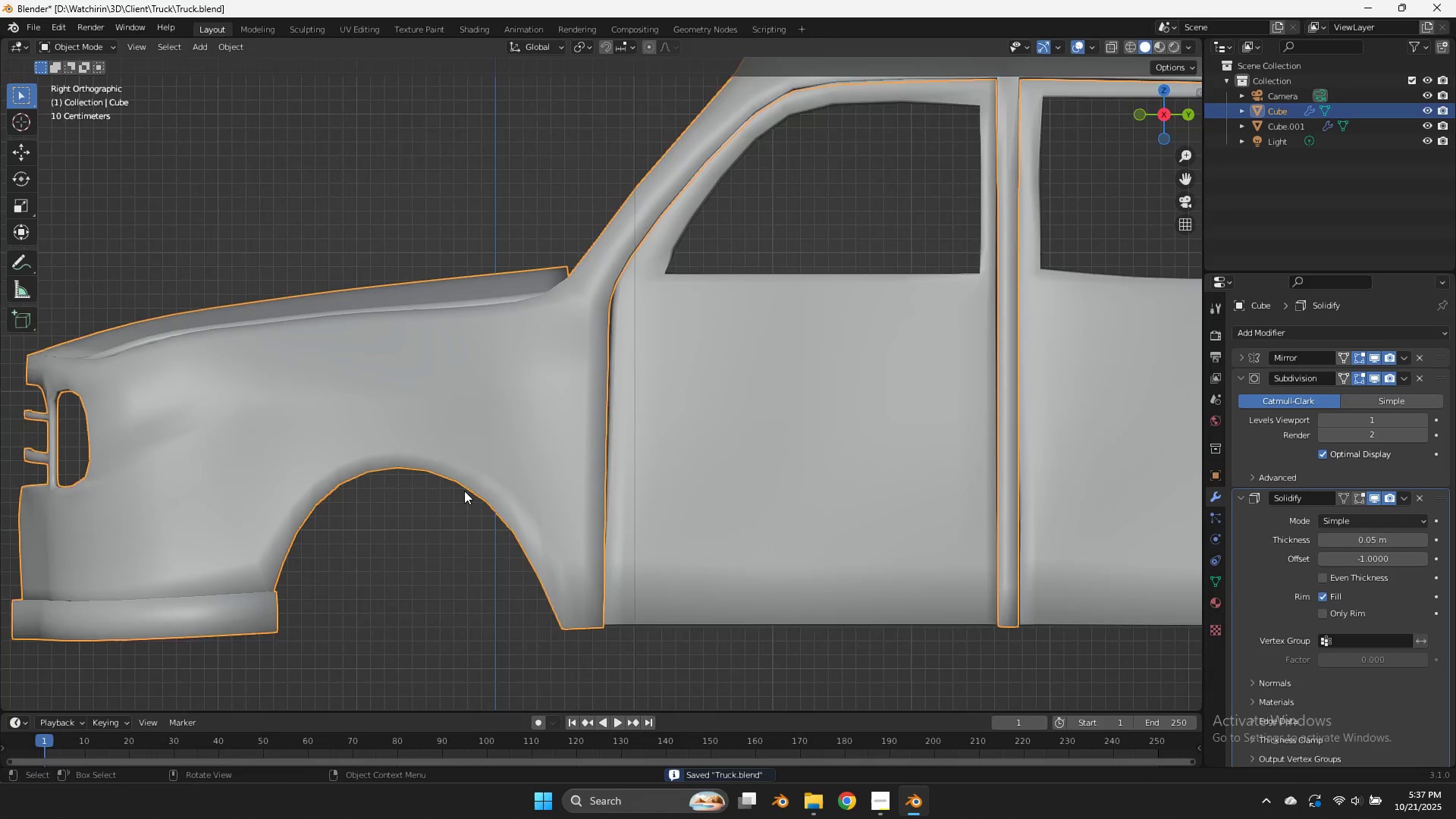 
scroll: coordinate [465, 491], scroll_direction: down, amount: 1.0
 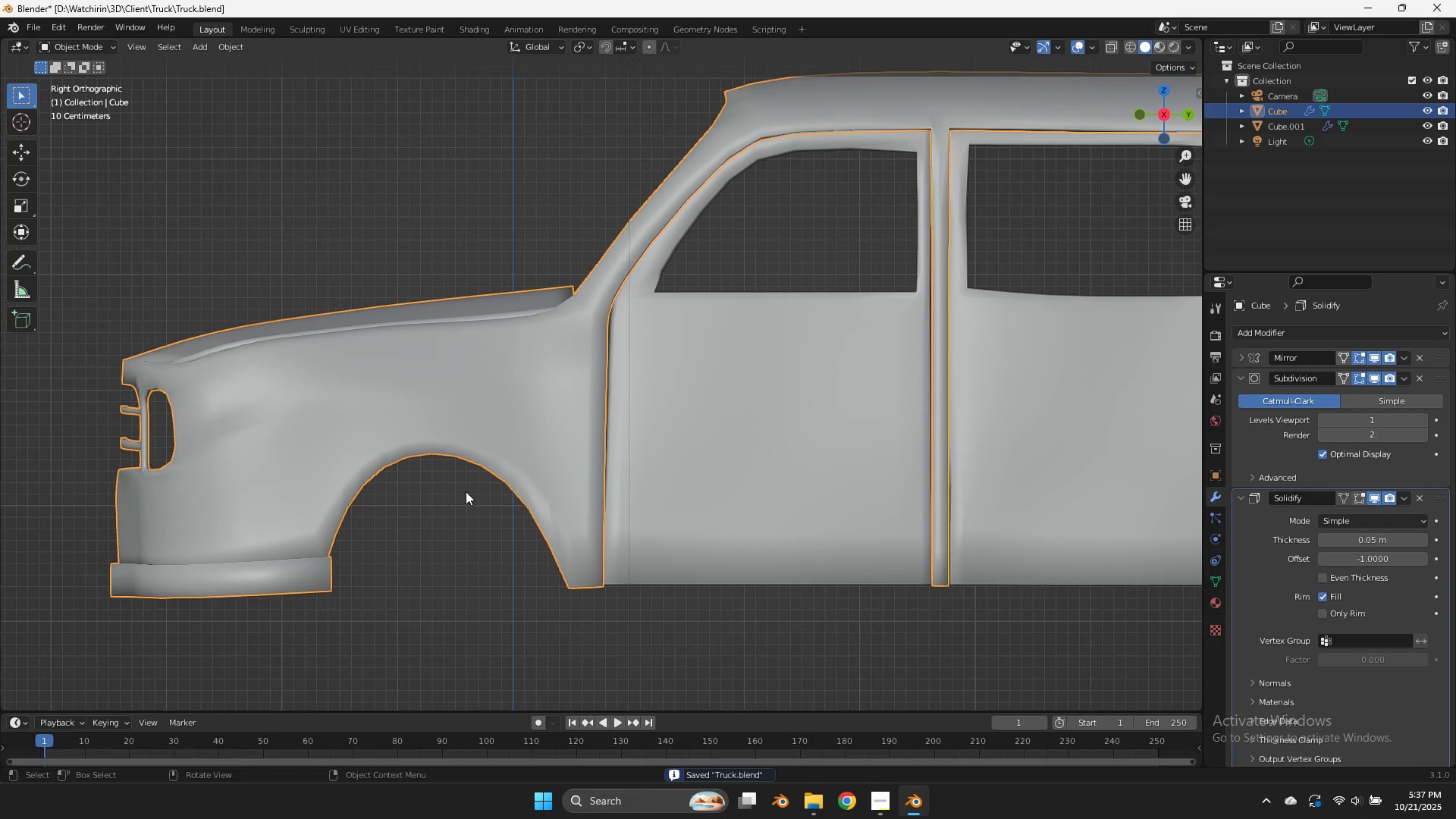 
key(Control+ControlLeft)
 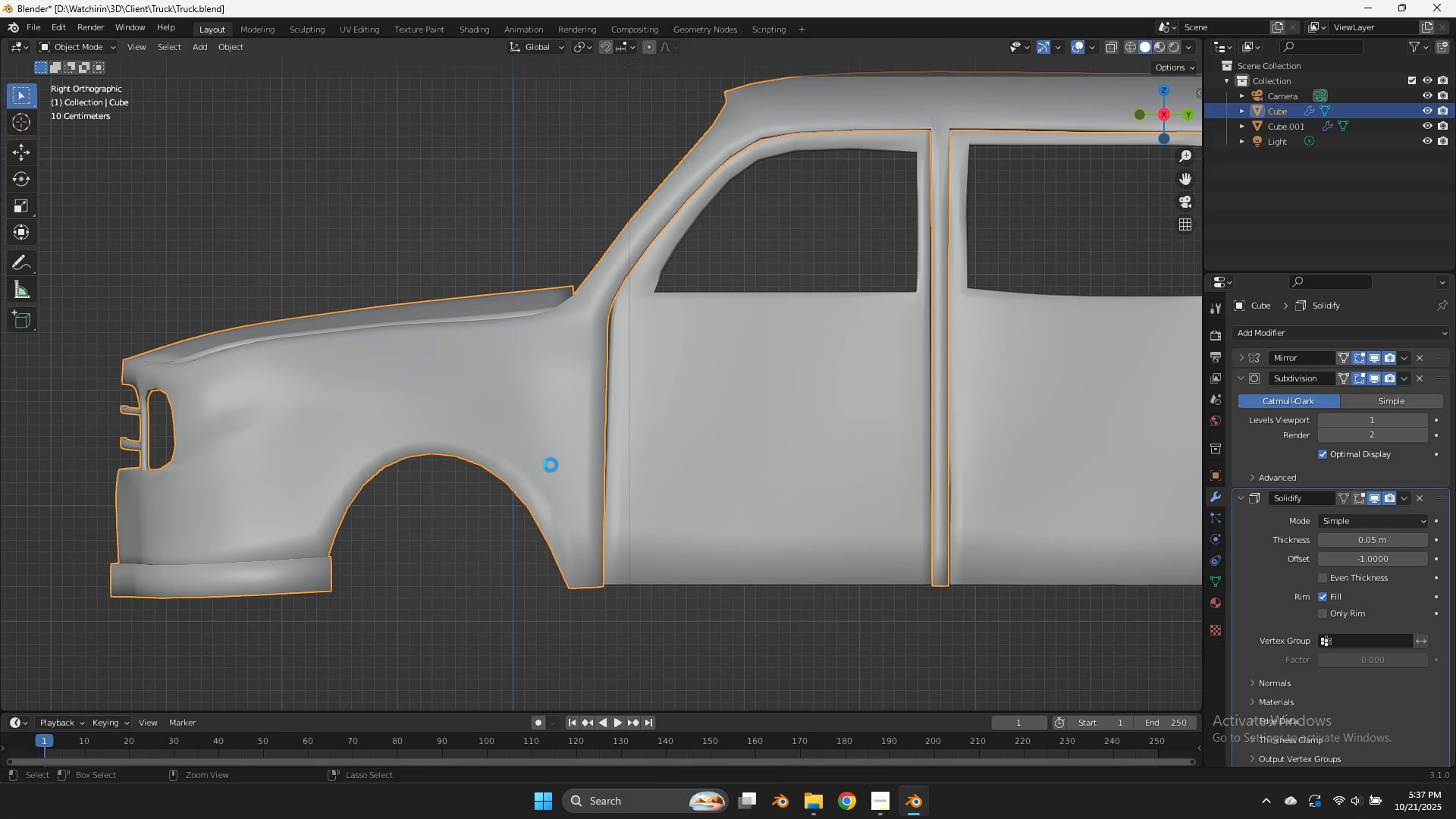 
key(Control+S)
 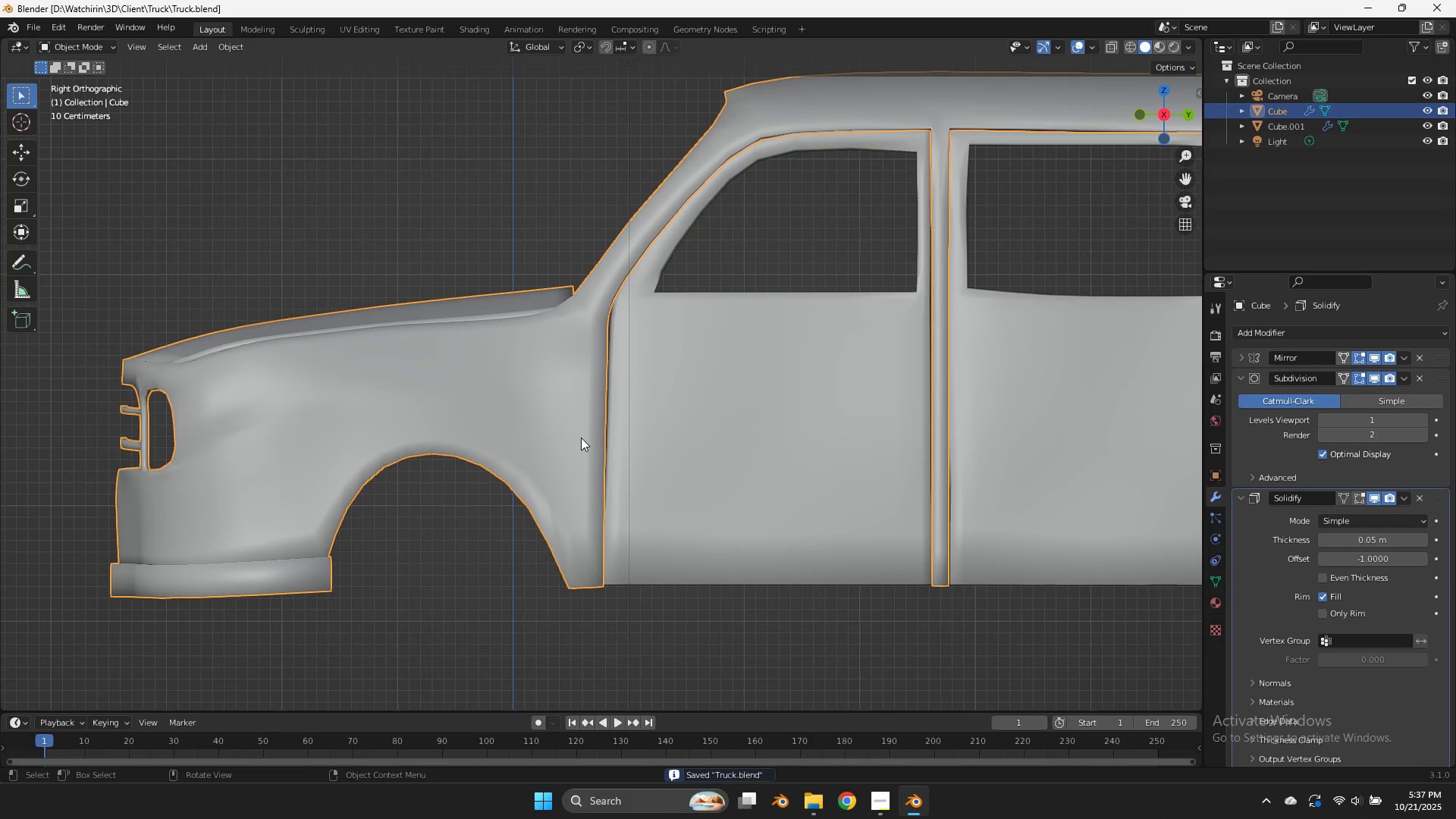 
scroll: coordinate [581, 438], scroll_direction: down, amount: 1.0
 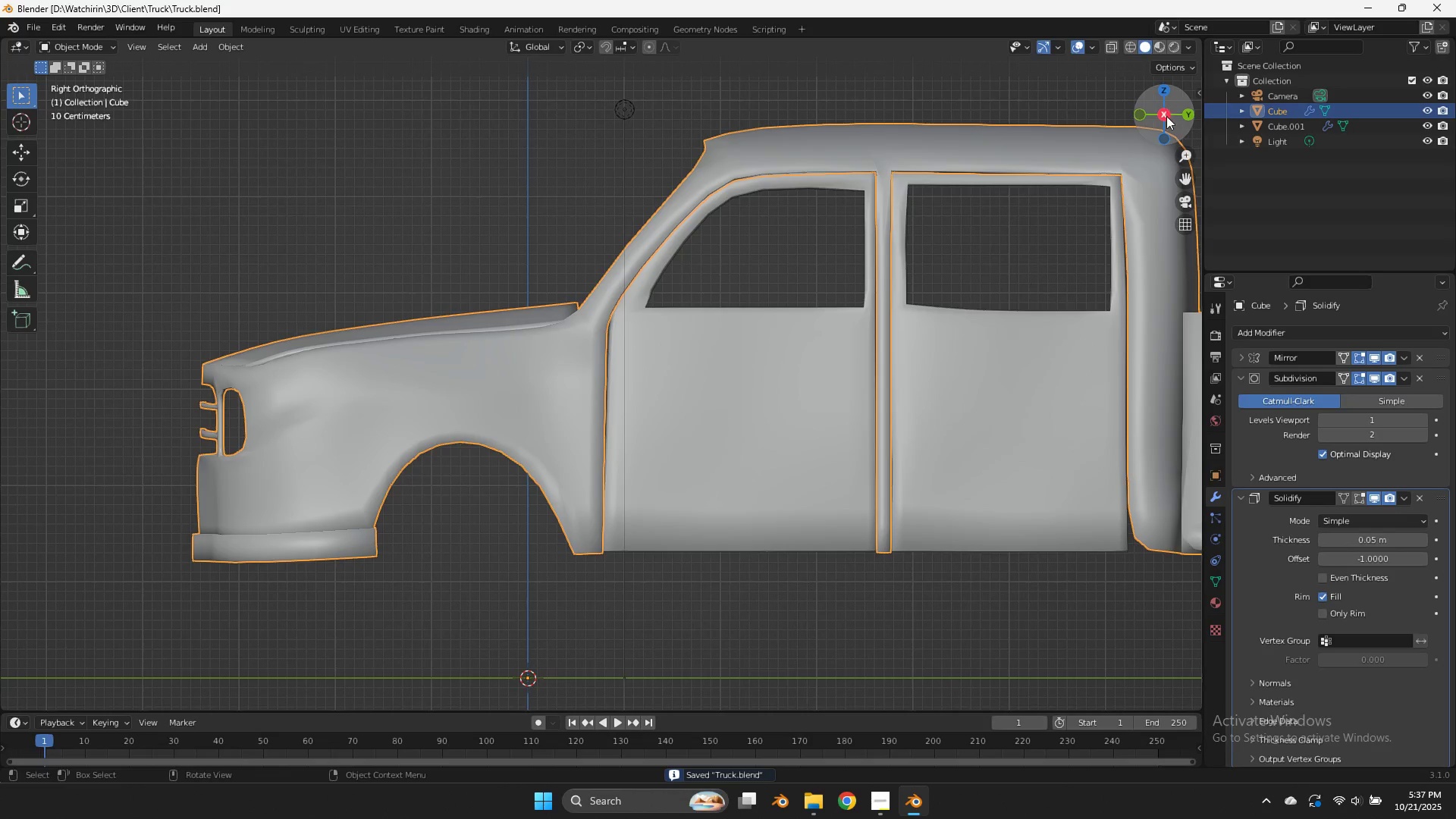 
left_click_drag(start_coordinate=[1172, 120], to_coordinate=[1191, 165])
 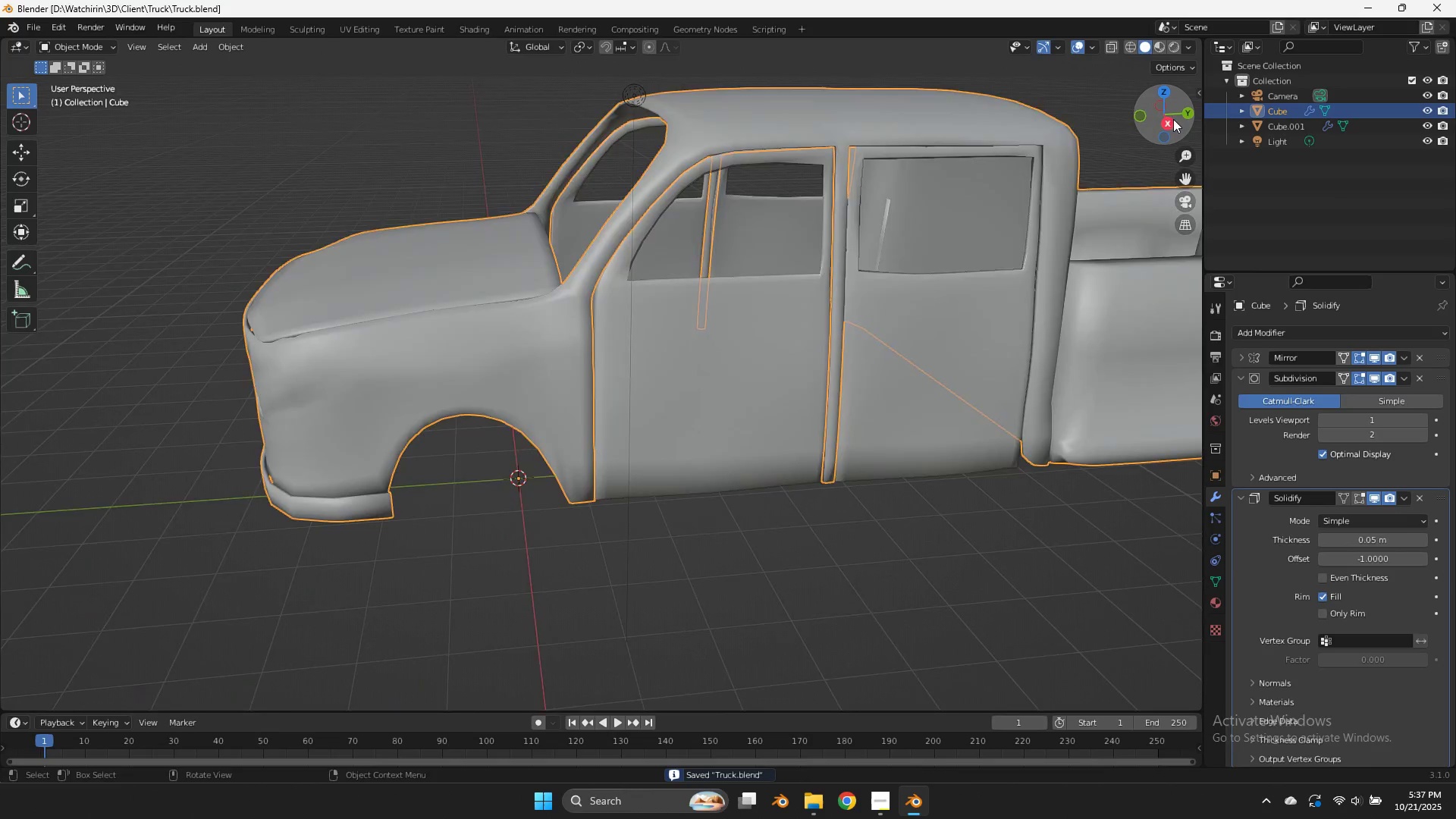 
scroll: coordinate [1173, 119], scroll_direction: down, amount: 5.0
 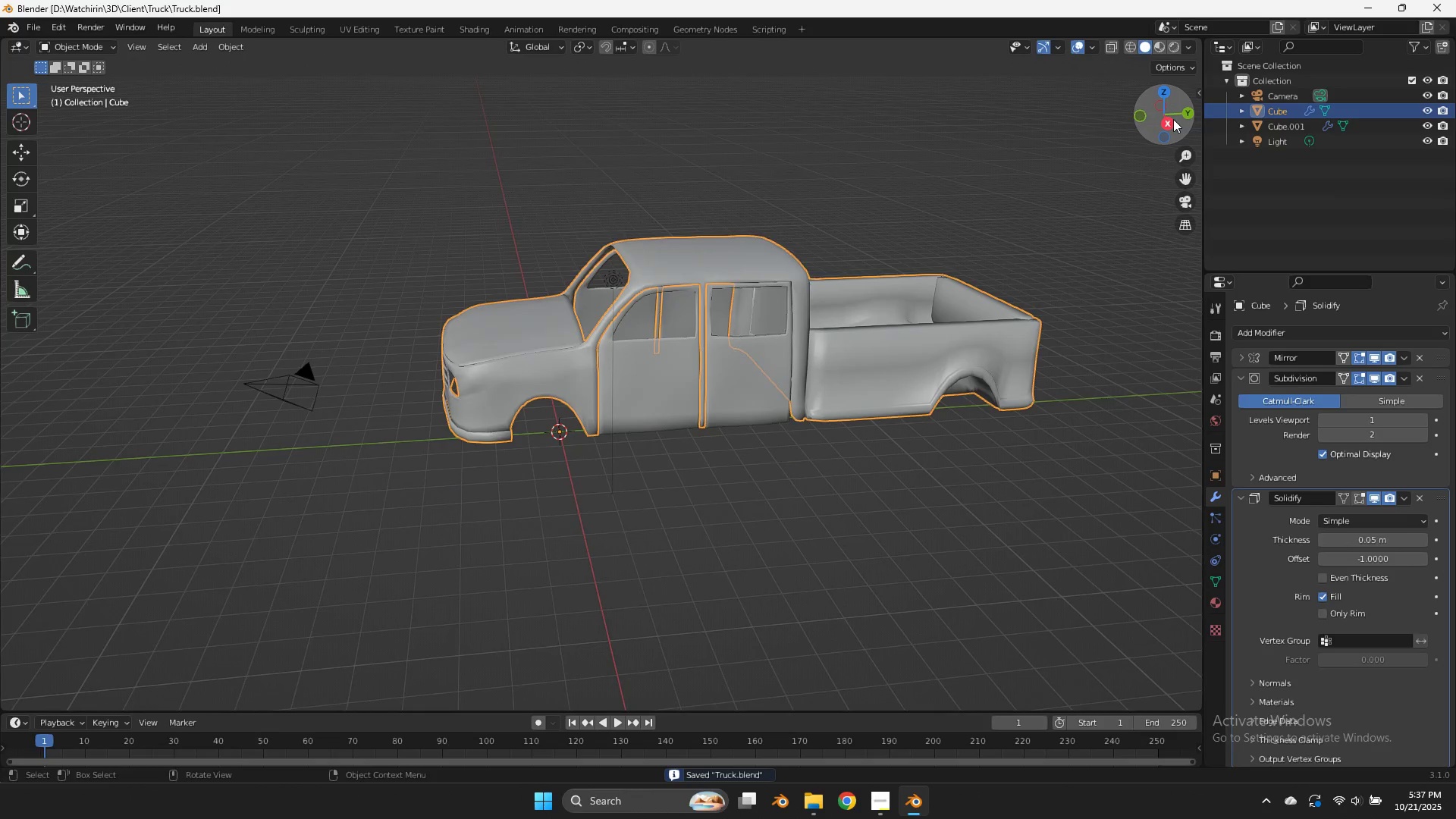 
key(Tab)
 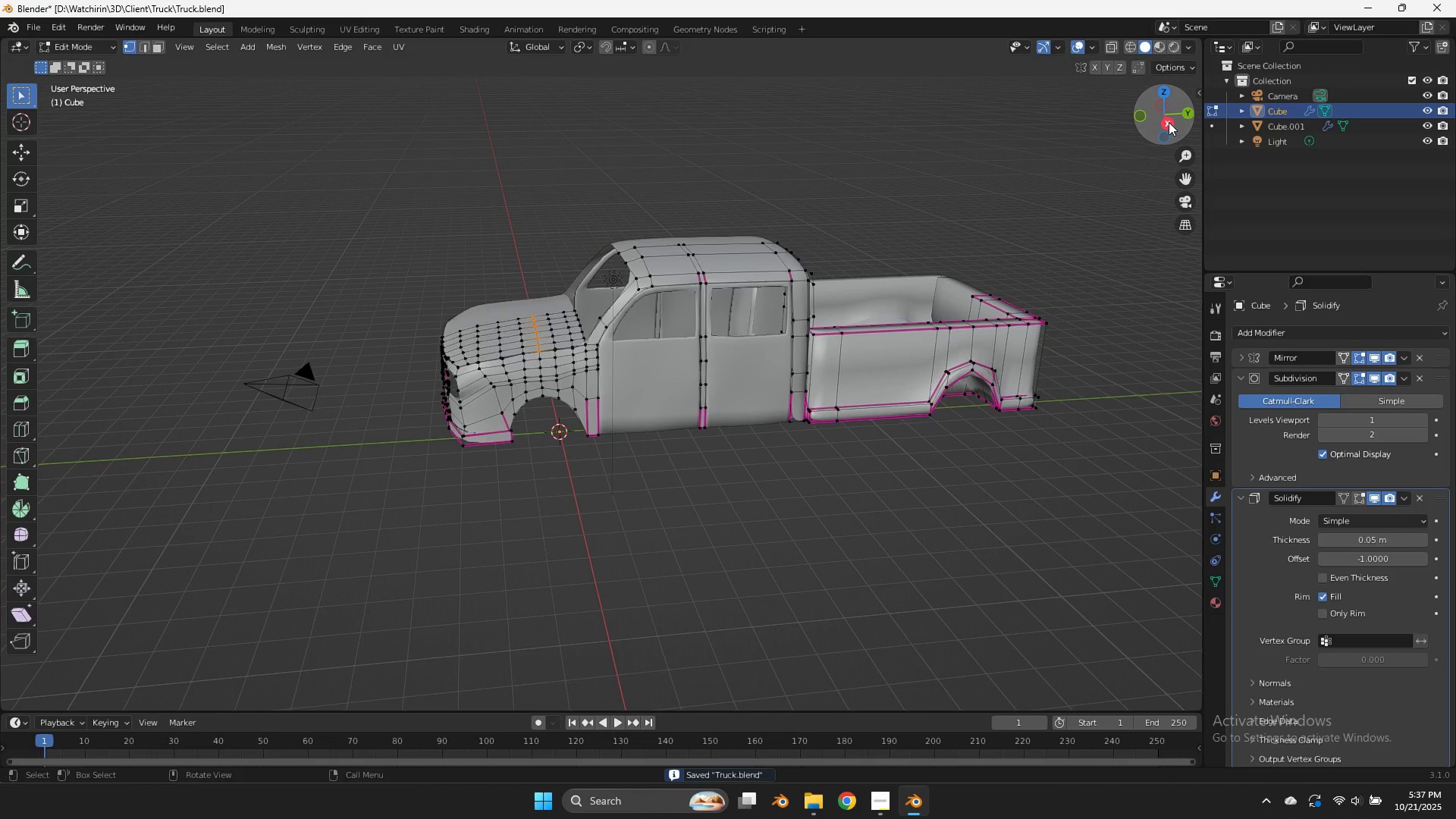 
key(Tab)
 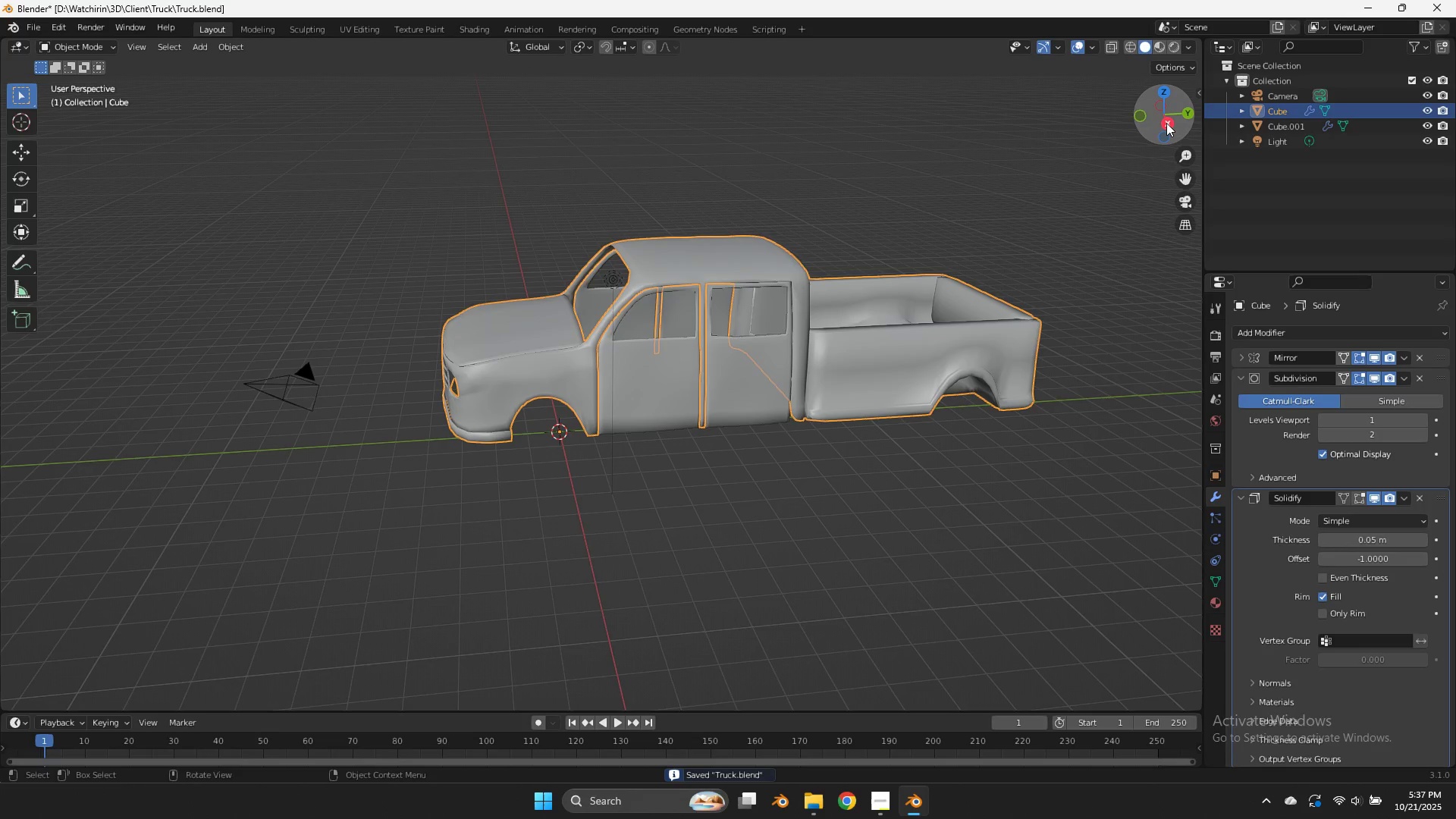 
left_click([1166, 123])
 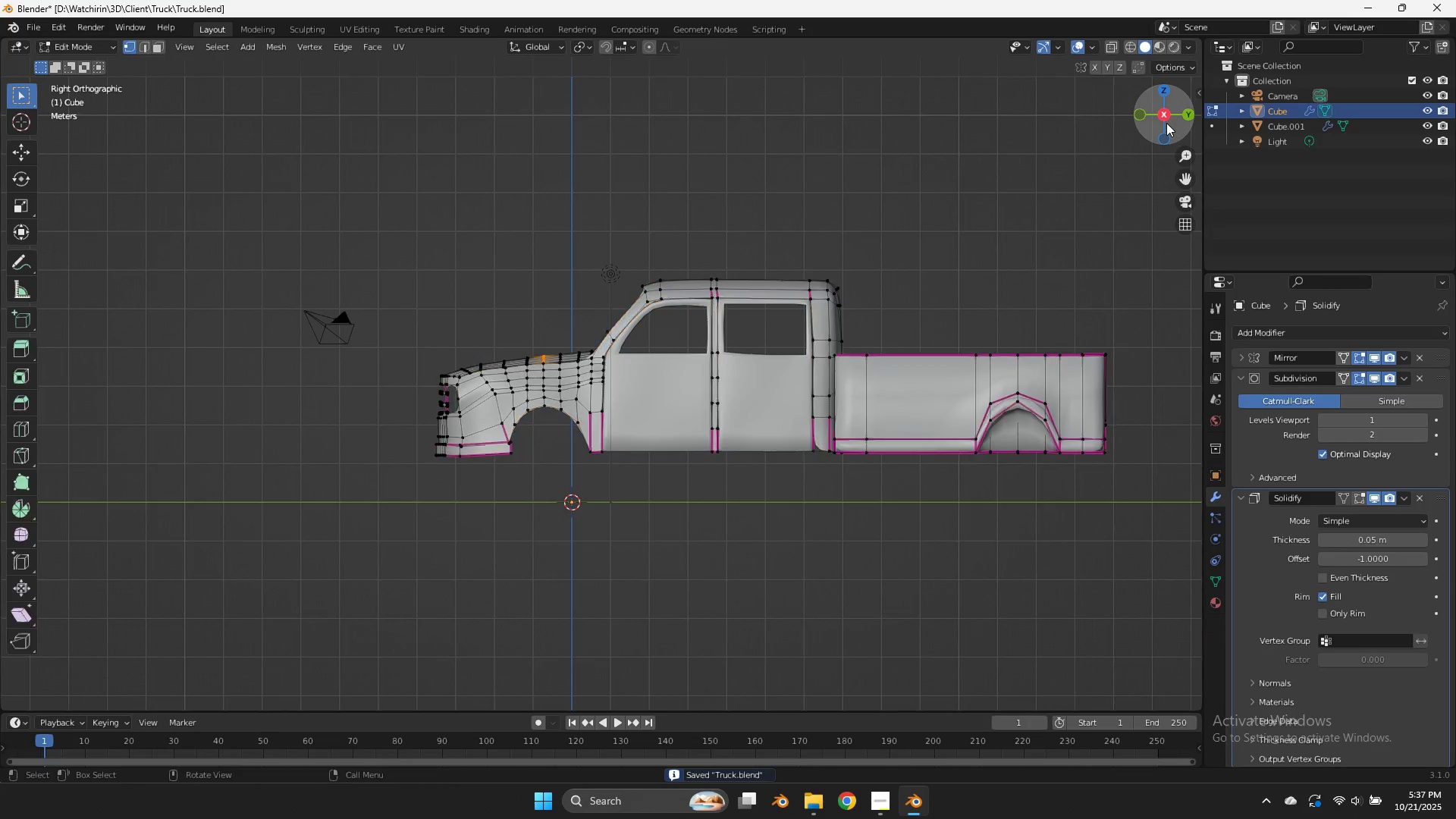 
key(Tab)
 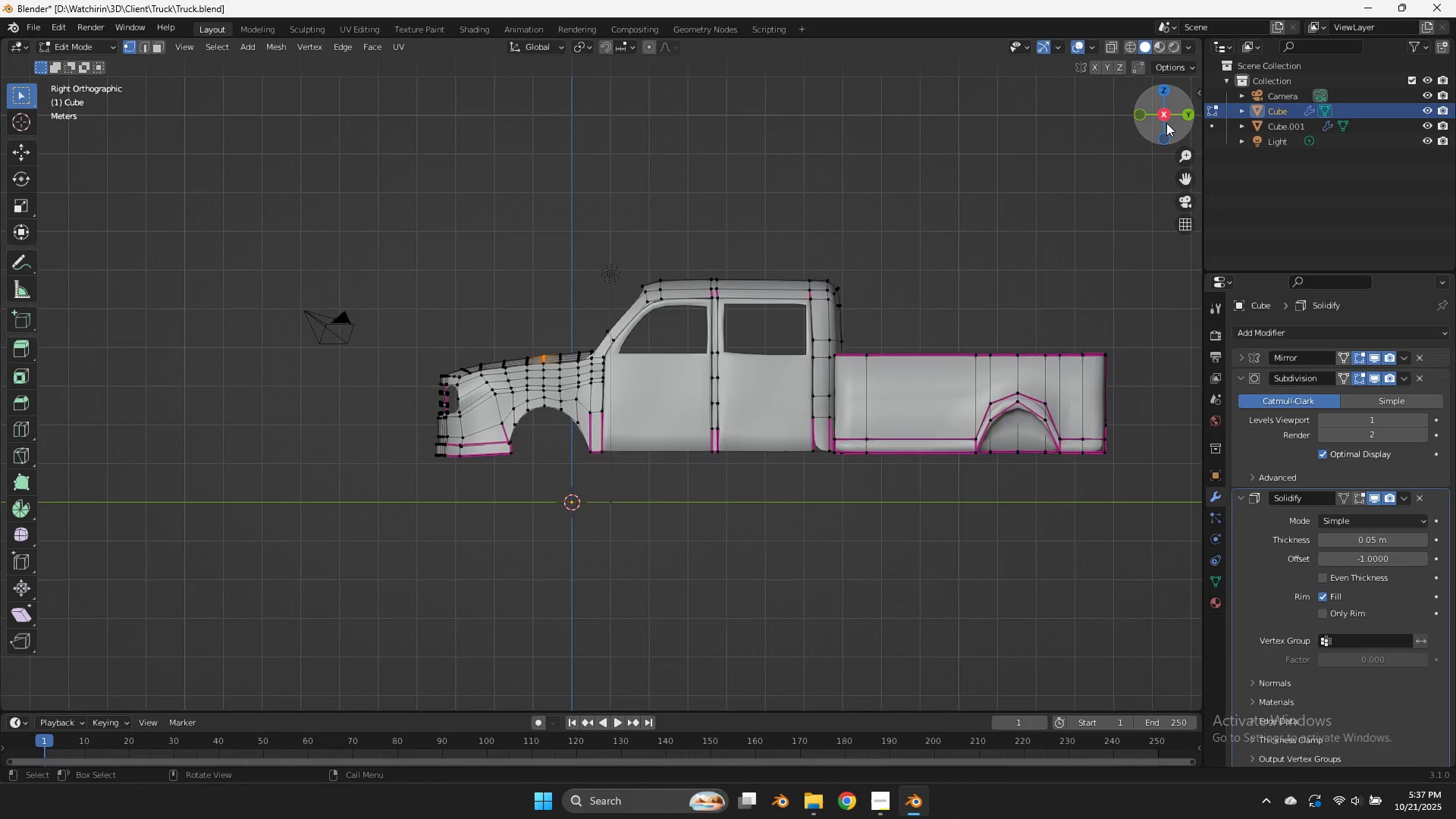 
left_click_drag(start_coordinate=[1166, 123], to_coordinate=[156, 135])
 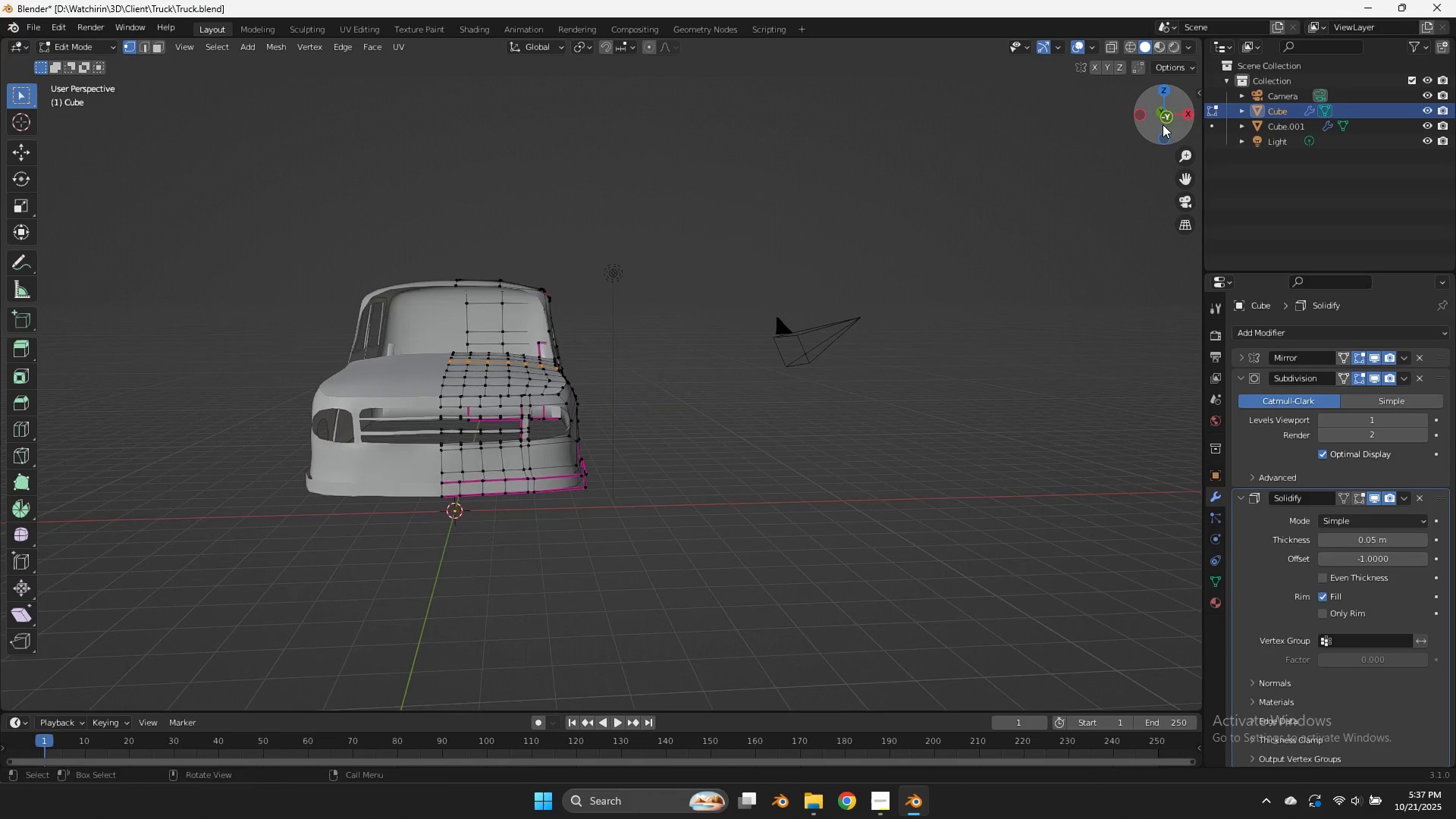 
left_click_drag(start_coordinate=[1166, 123], to_coordinate=[1156, 127])
 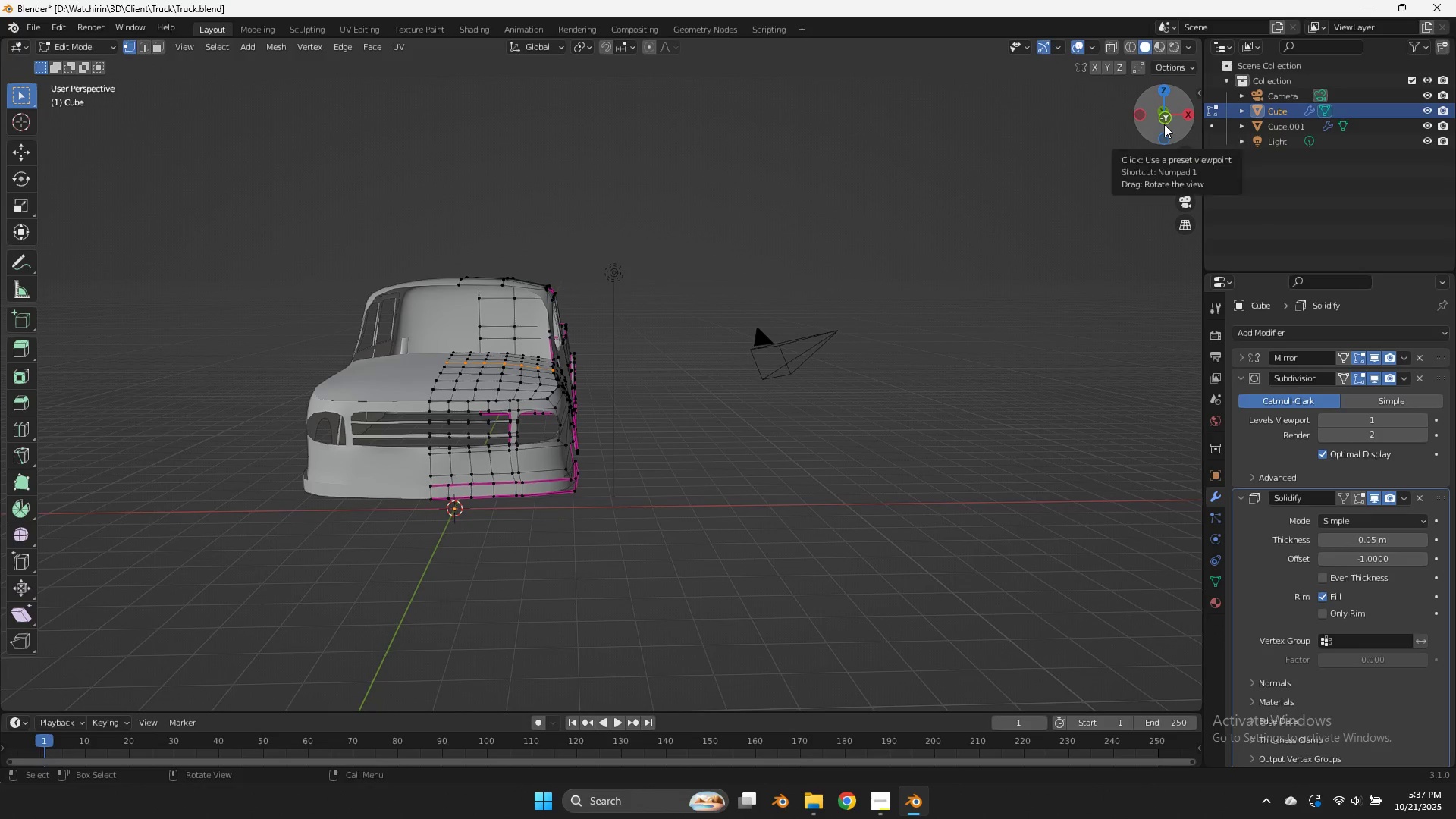 
key(Alt+AltLeft)
 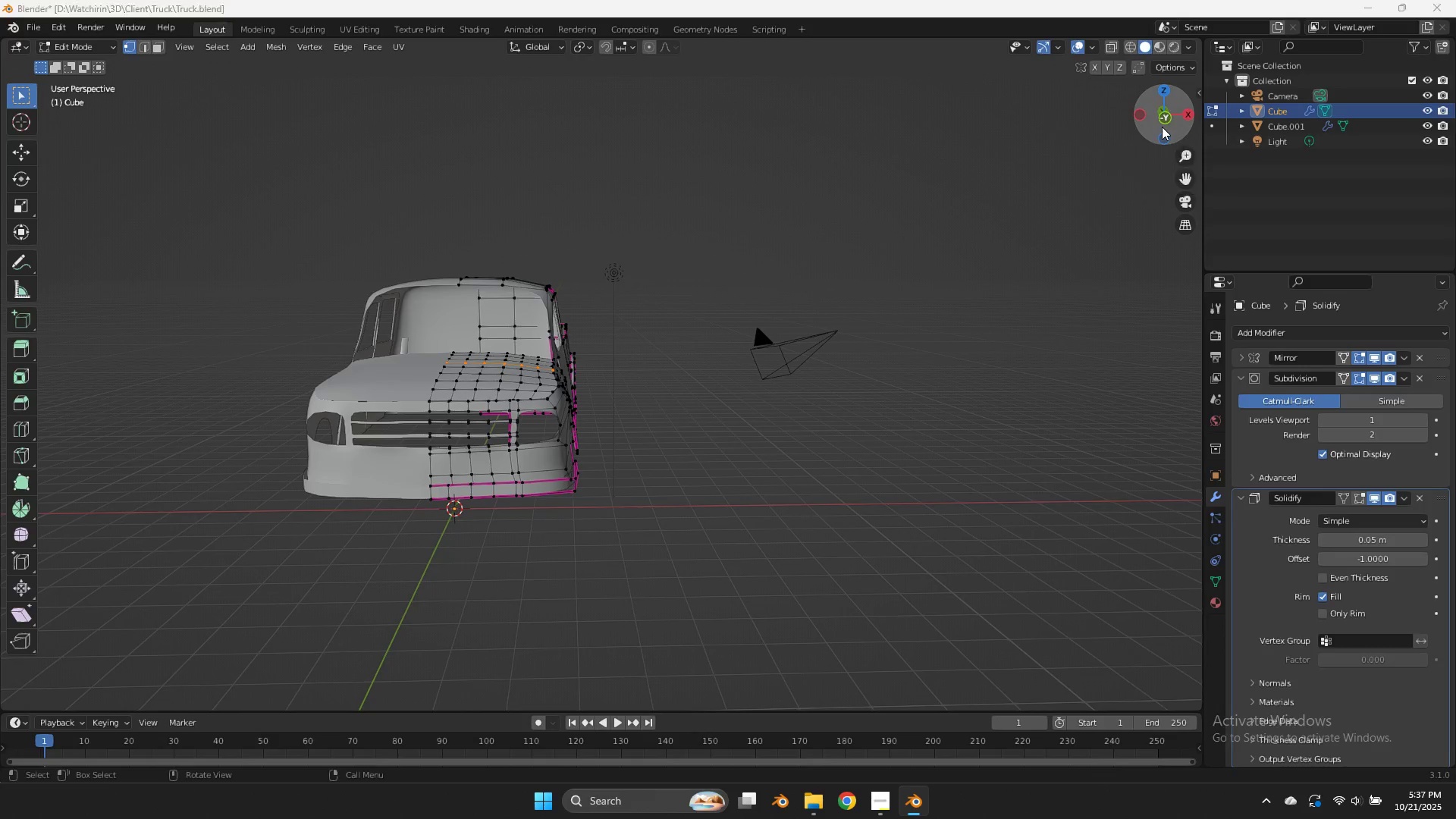 
key(Alt+Tab)